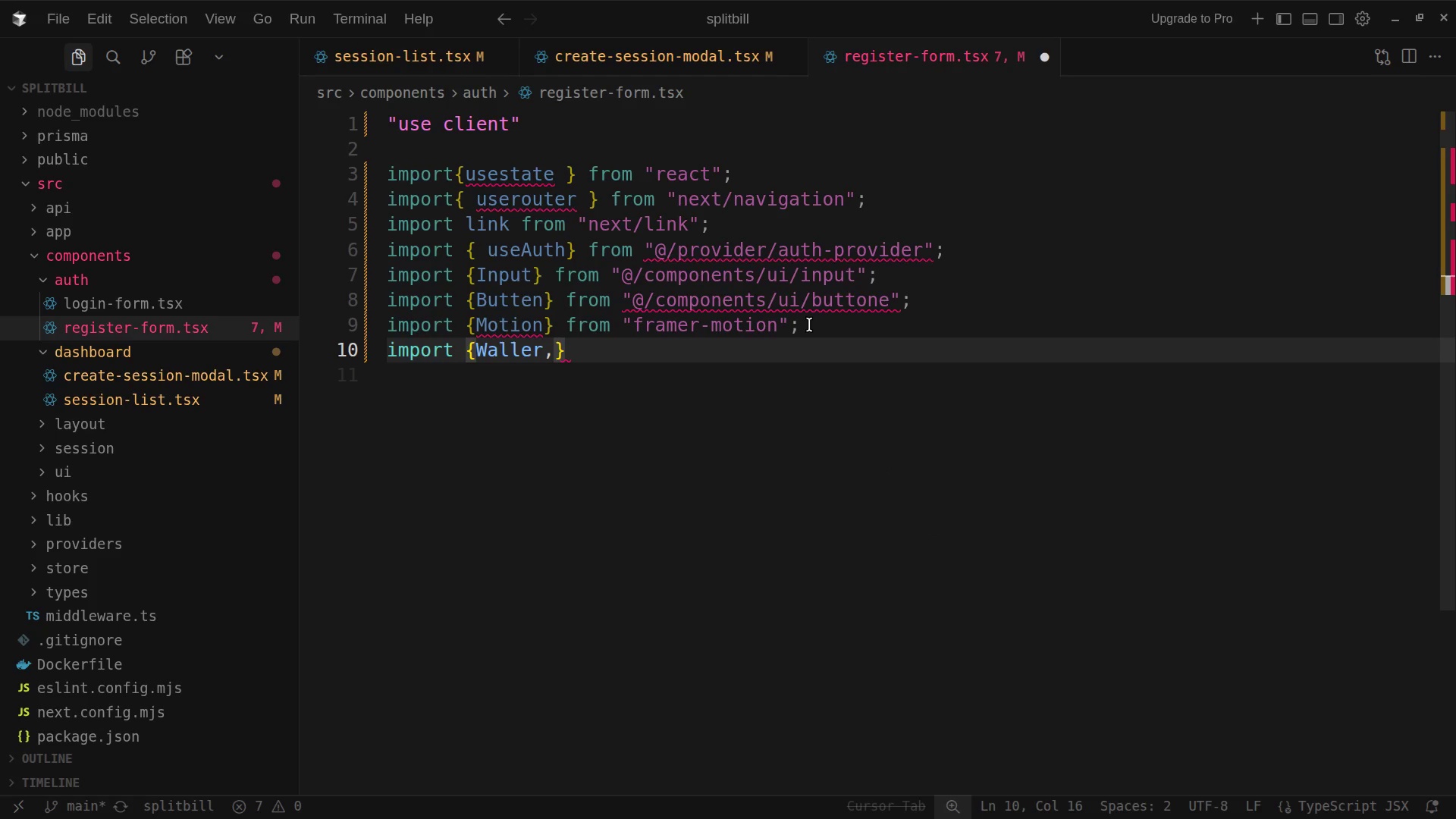 
wait(5.7)
 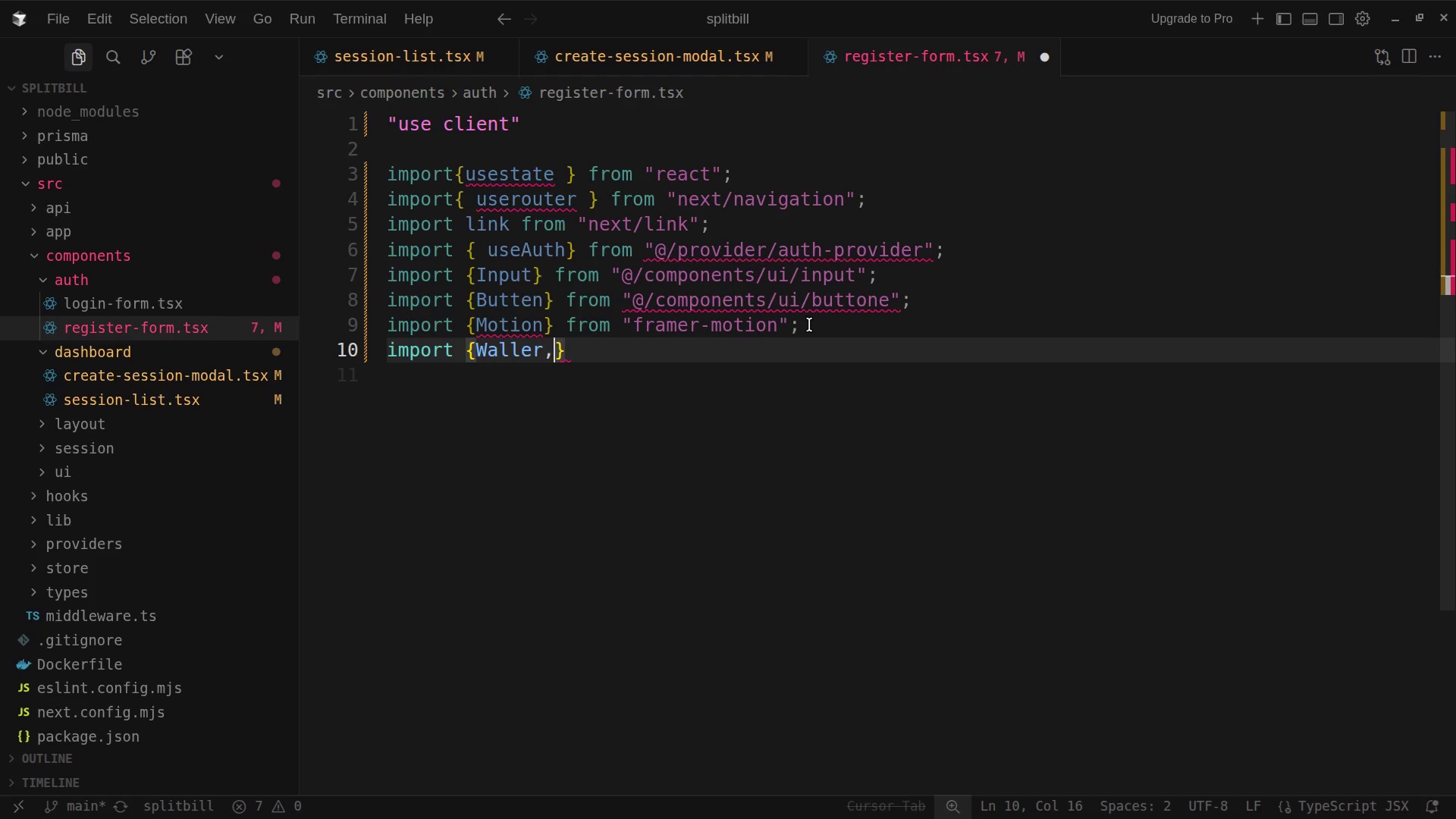 
type(Ar)
 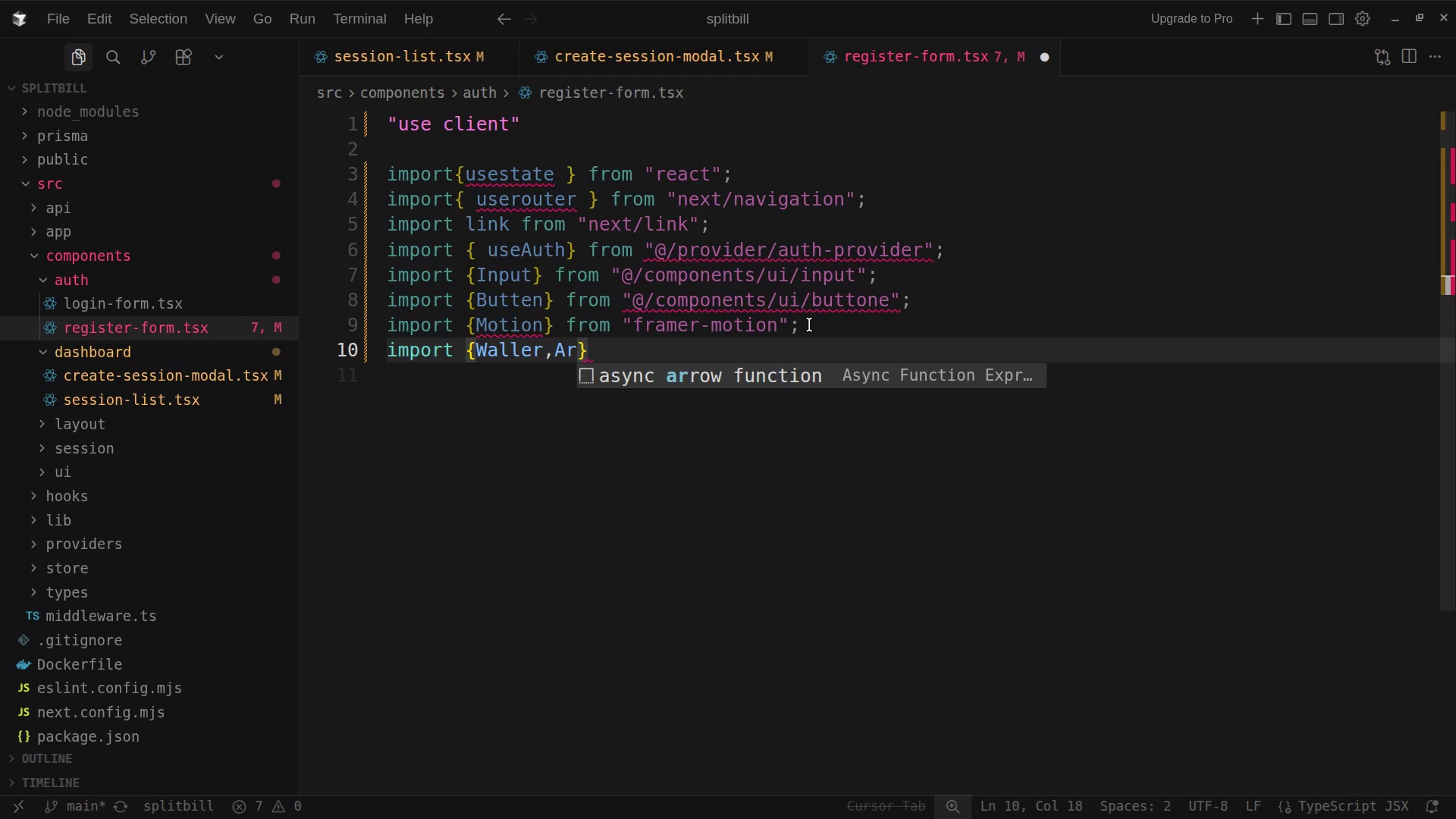 
type(row)
 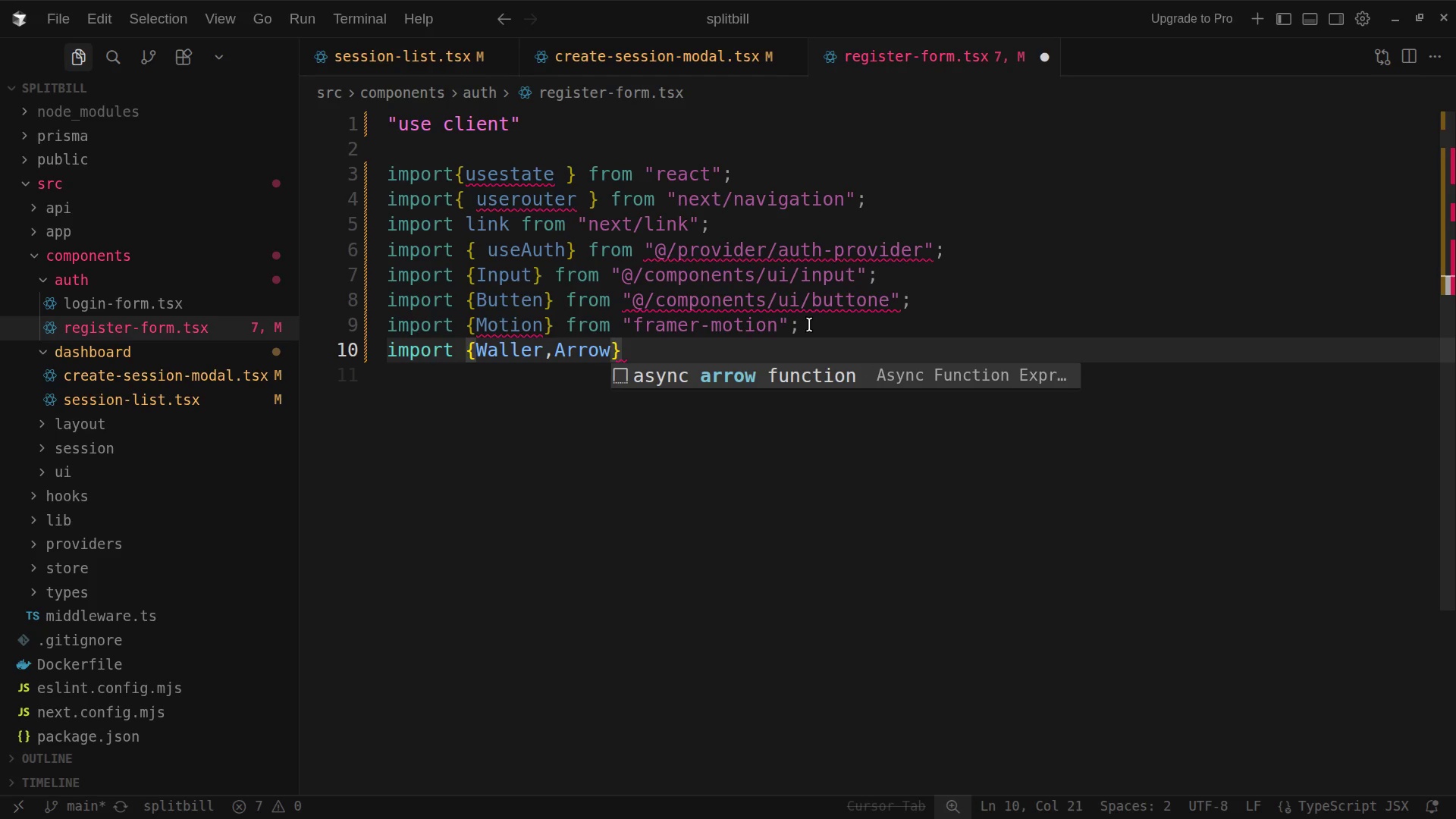 
key(Shift+R)
 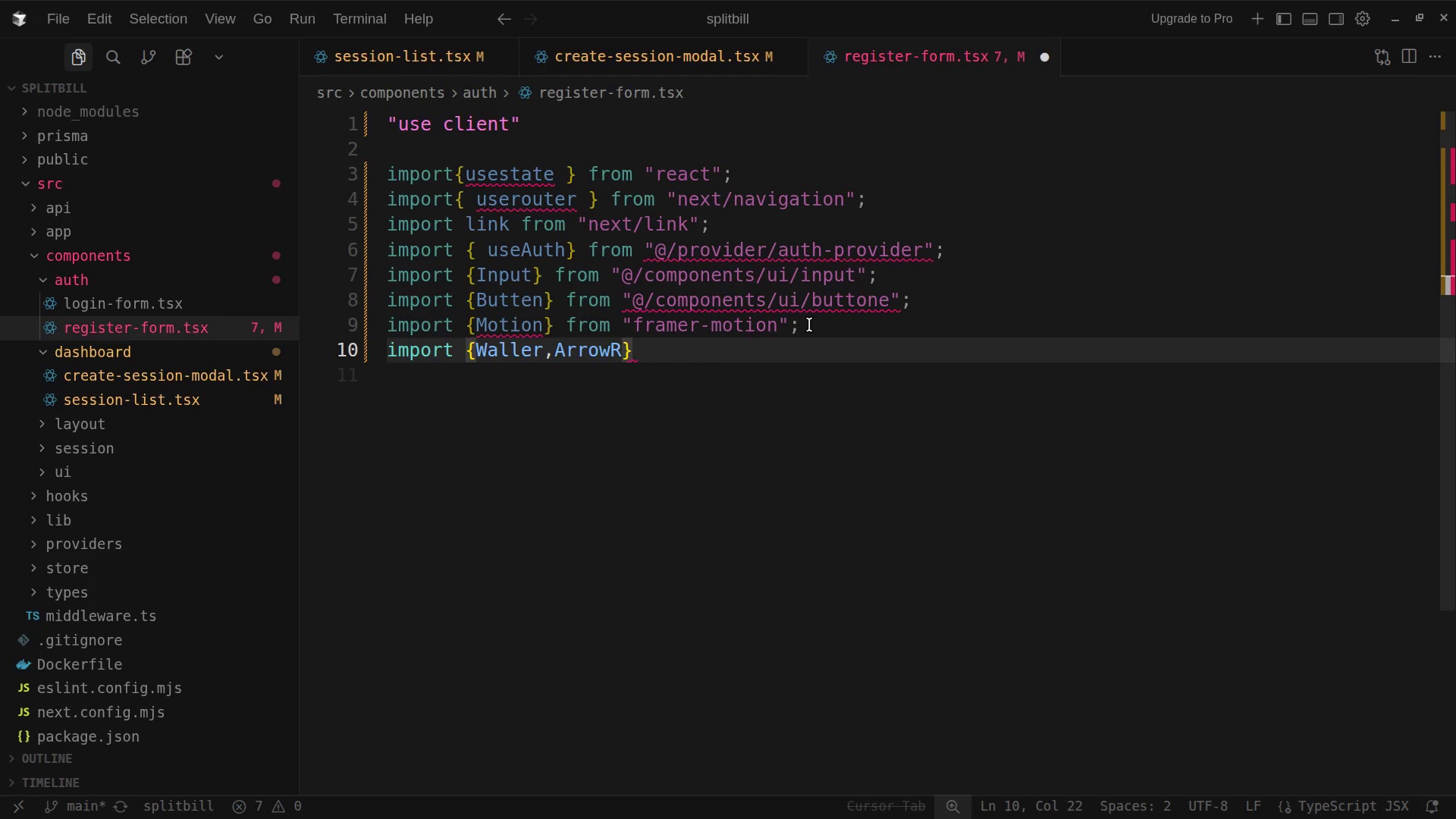 
wait(6.2)
 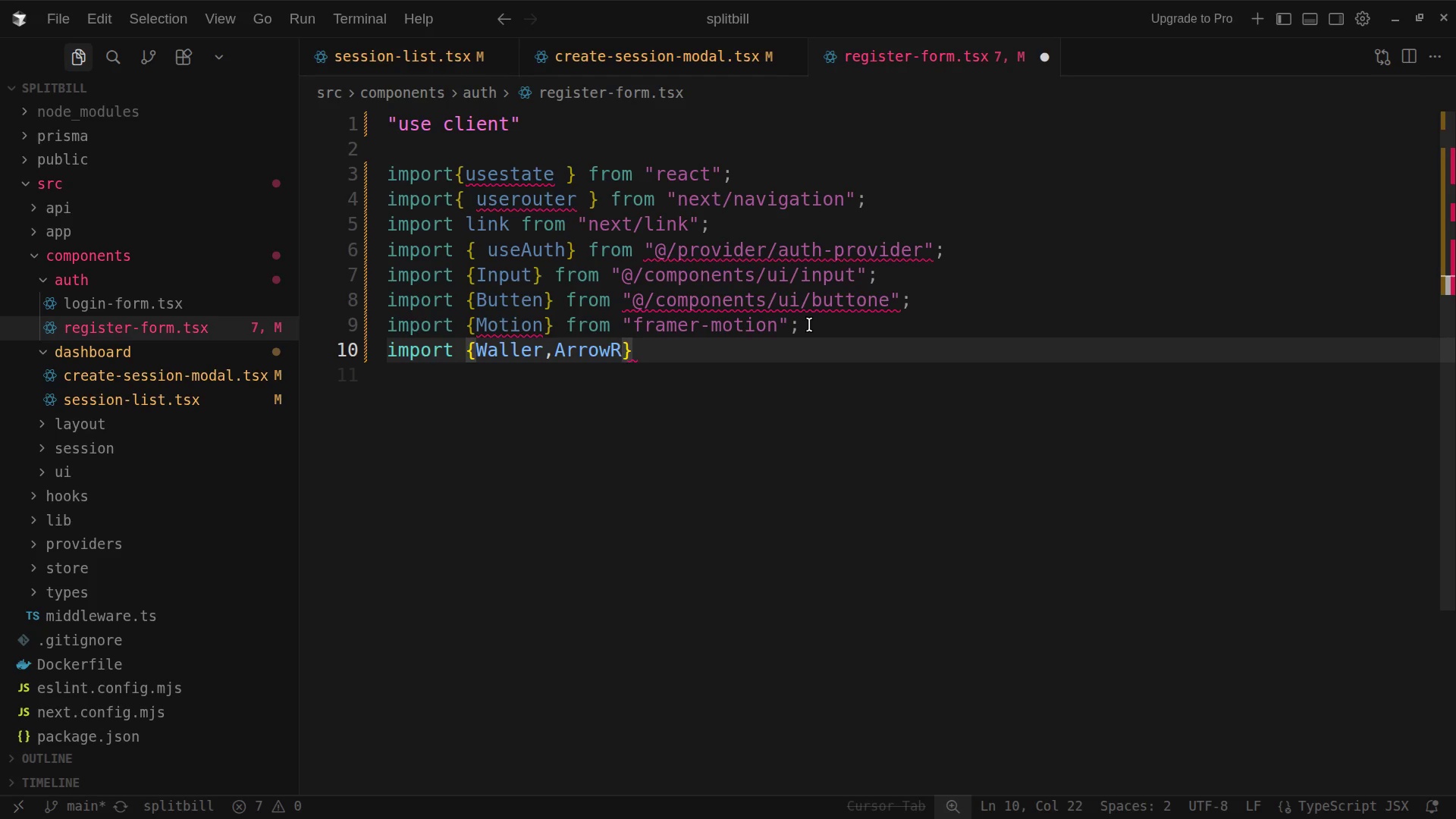 
type(ight)
 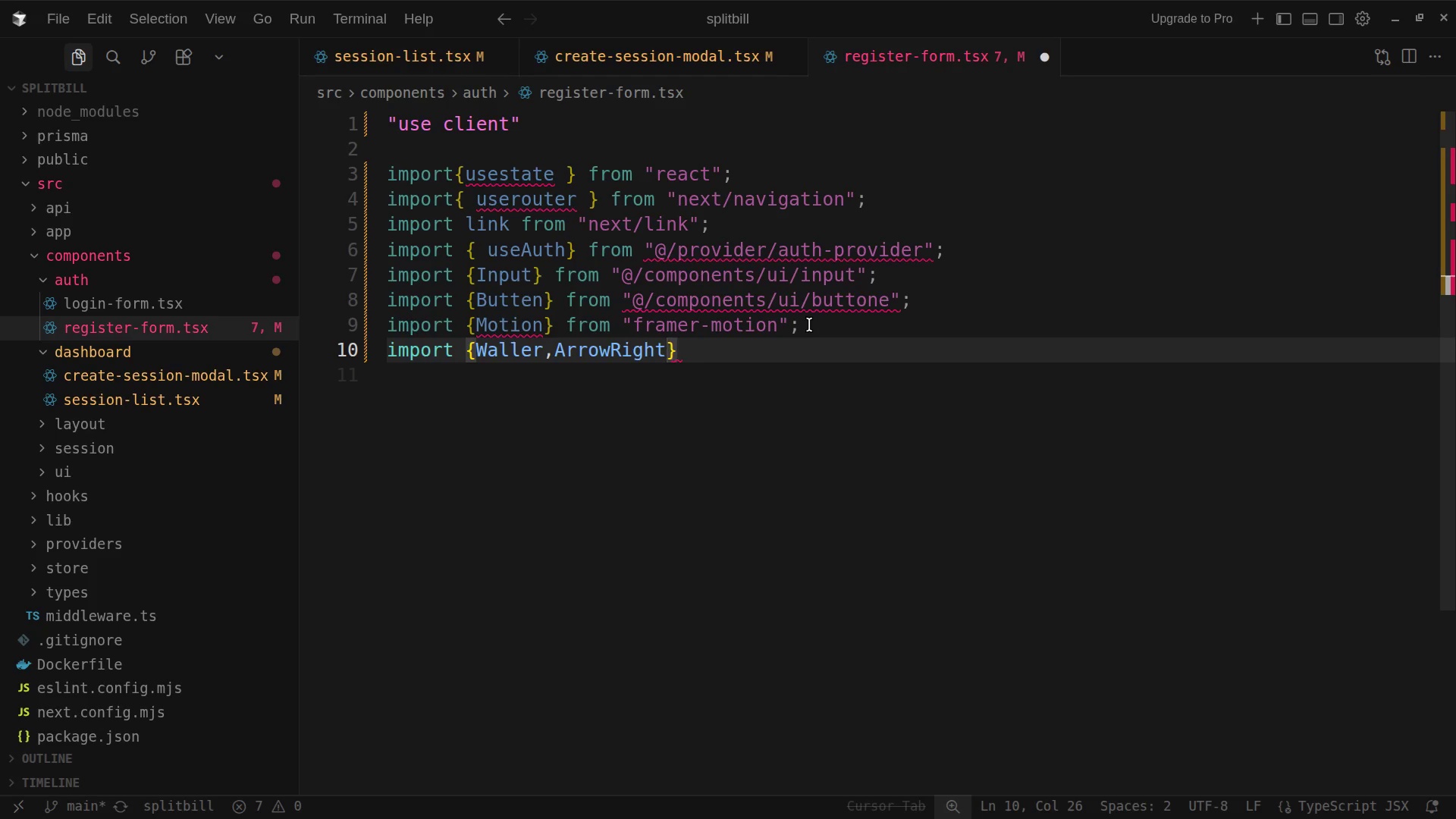 
wait(6.07)
 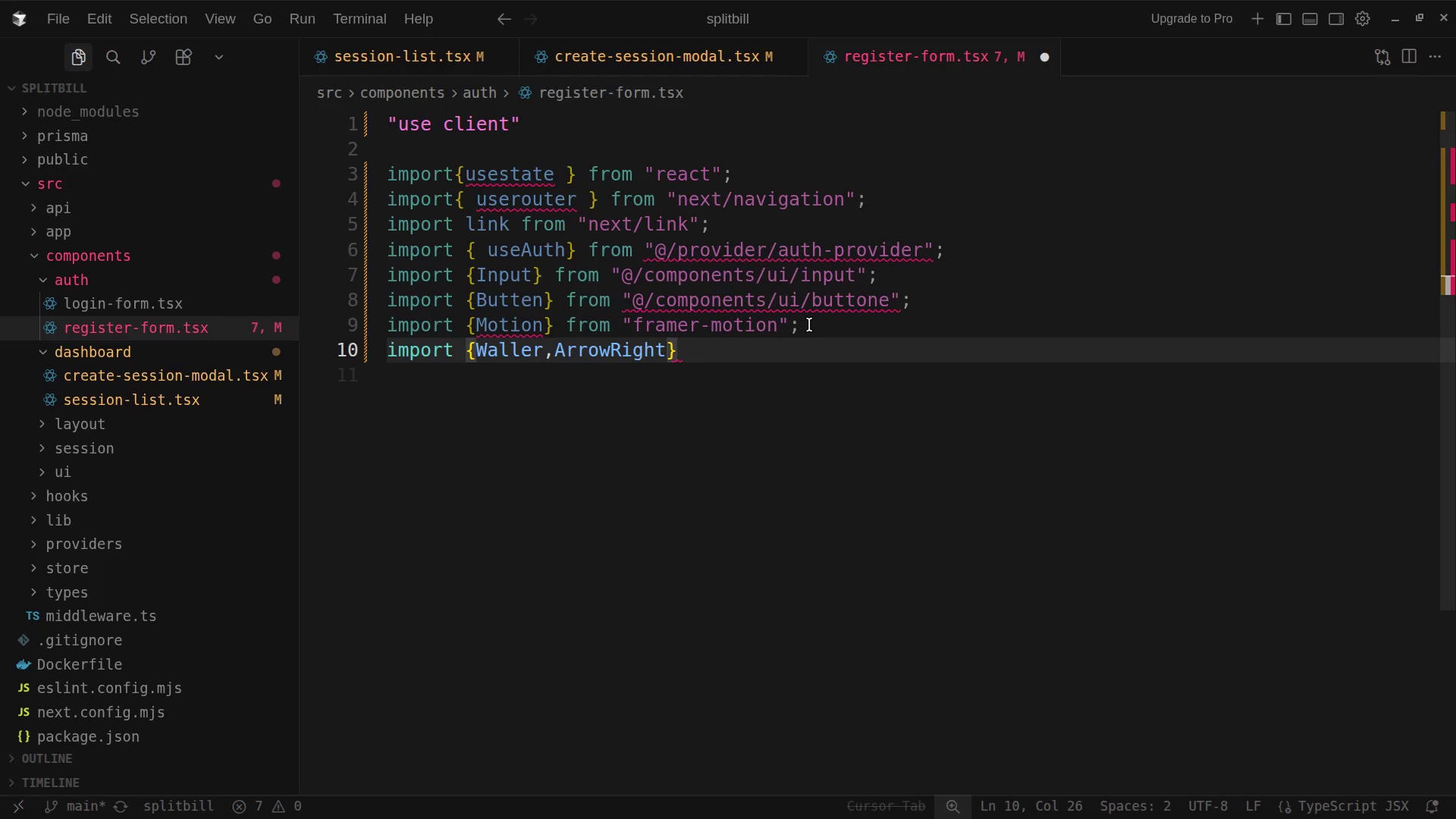 
key(Space)
 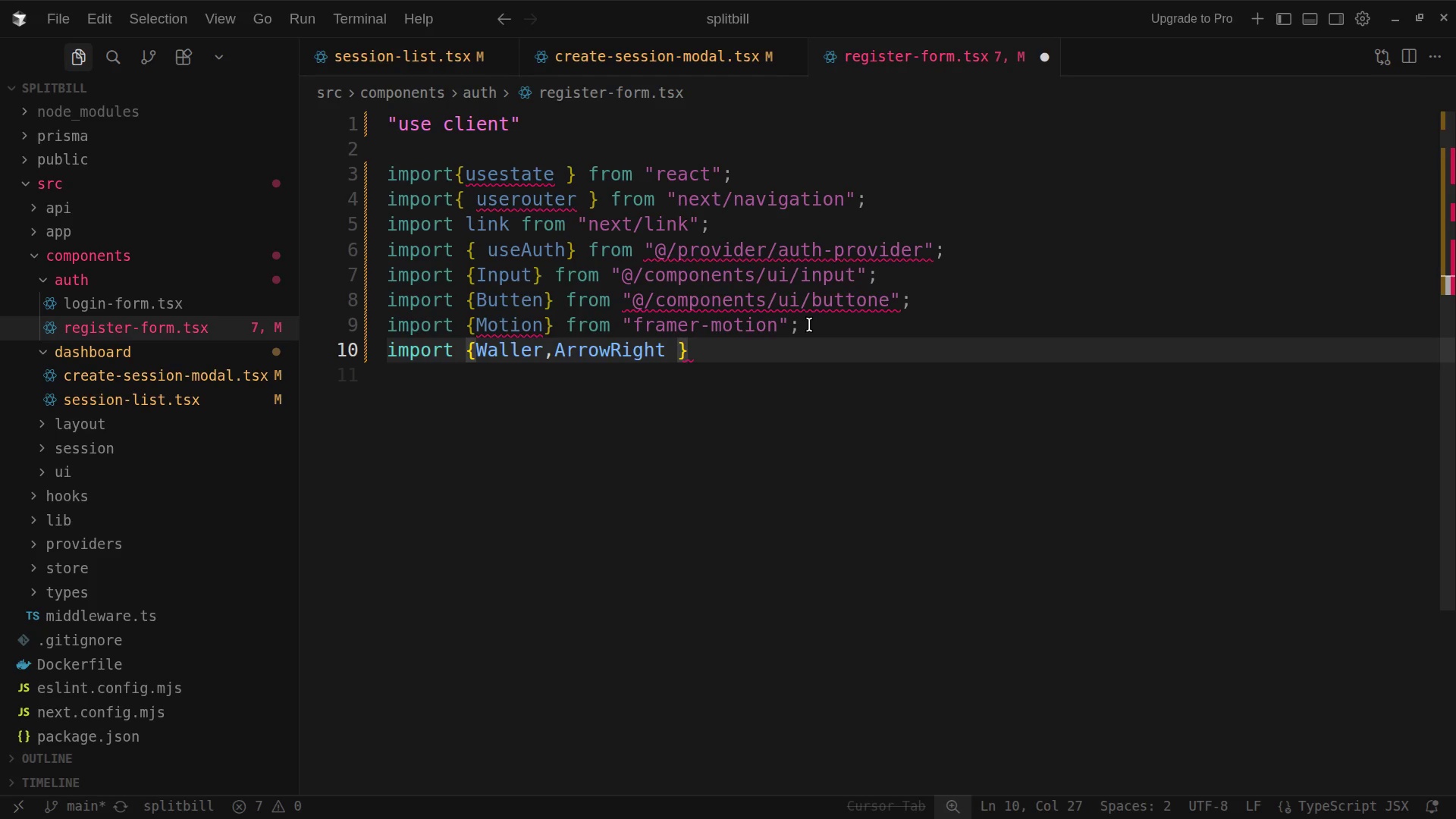 
key(ArrowRight)
 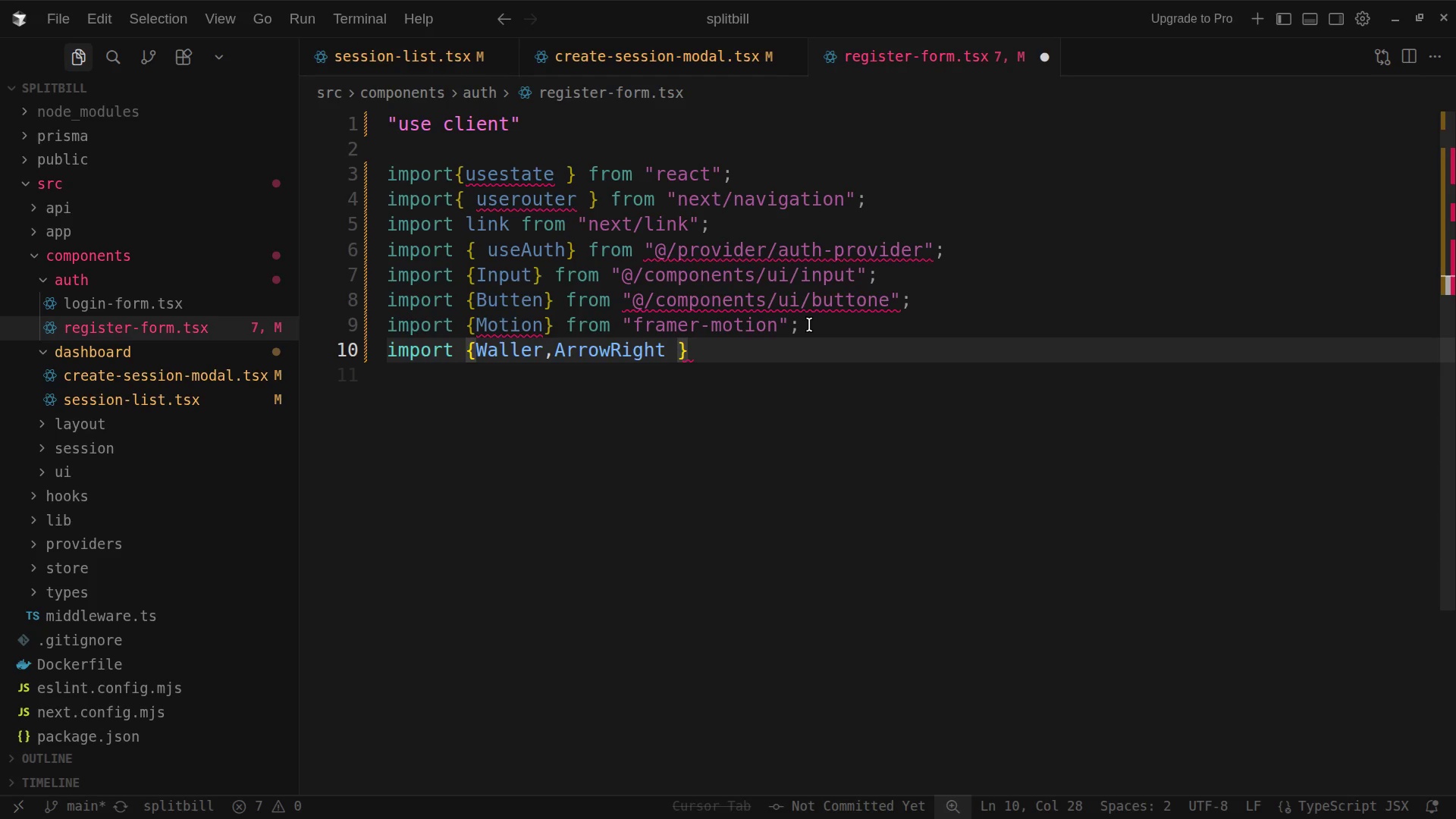 
type( from)
 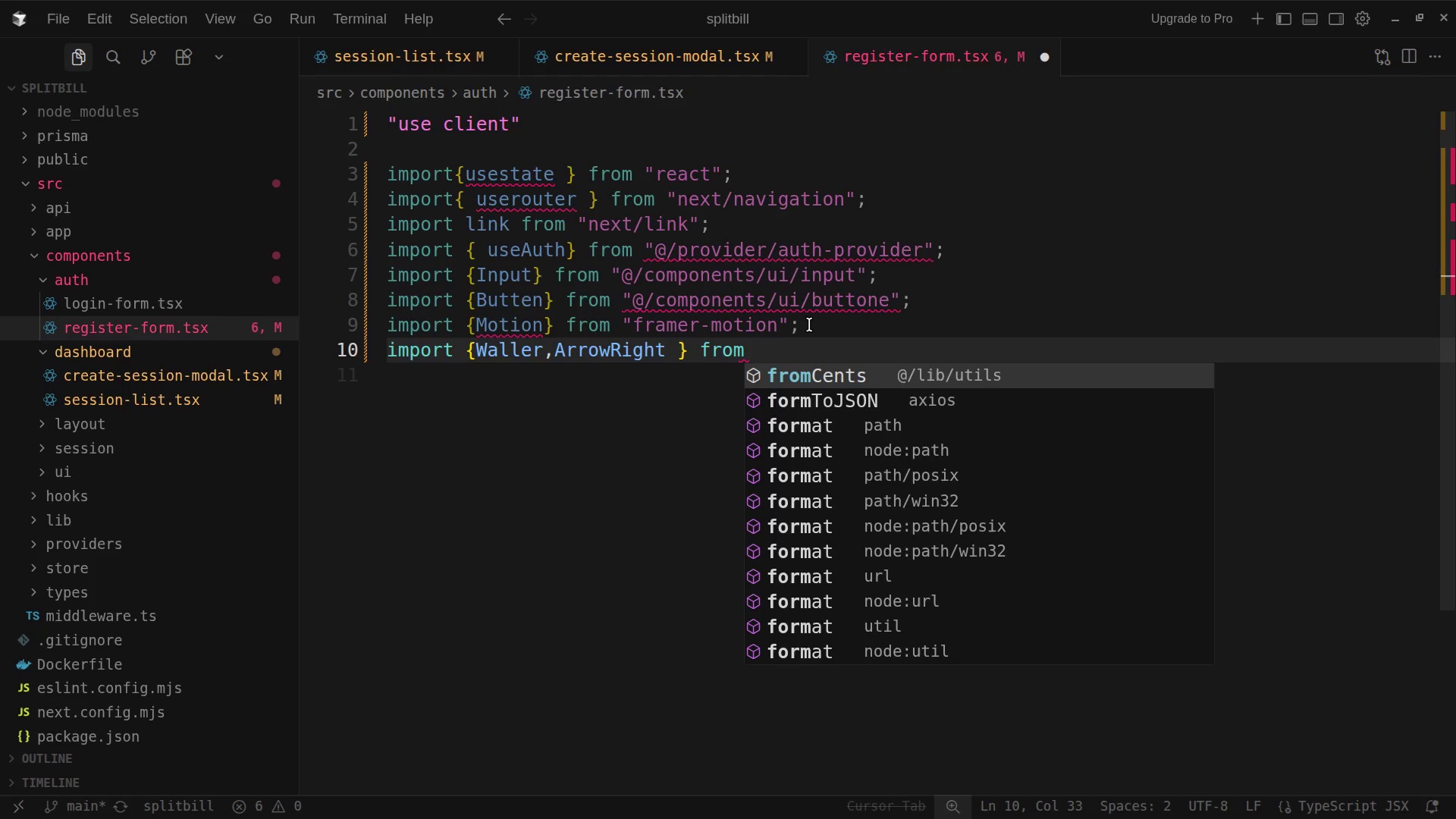 
wait(8.58)
 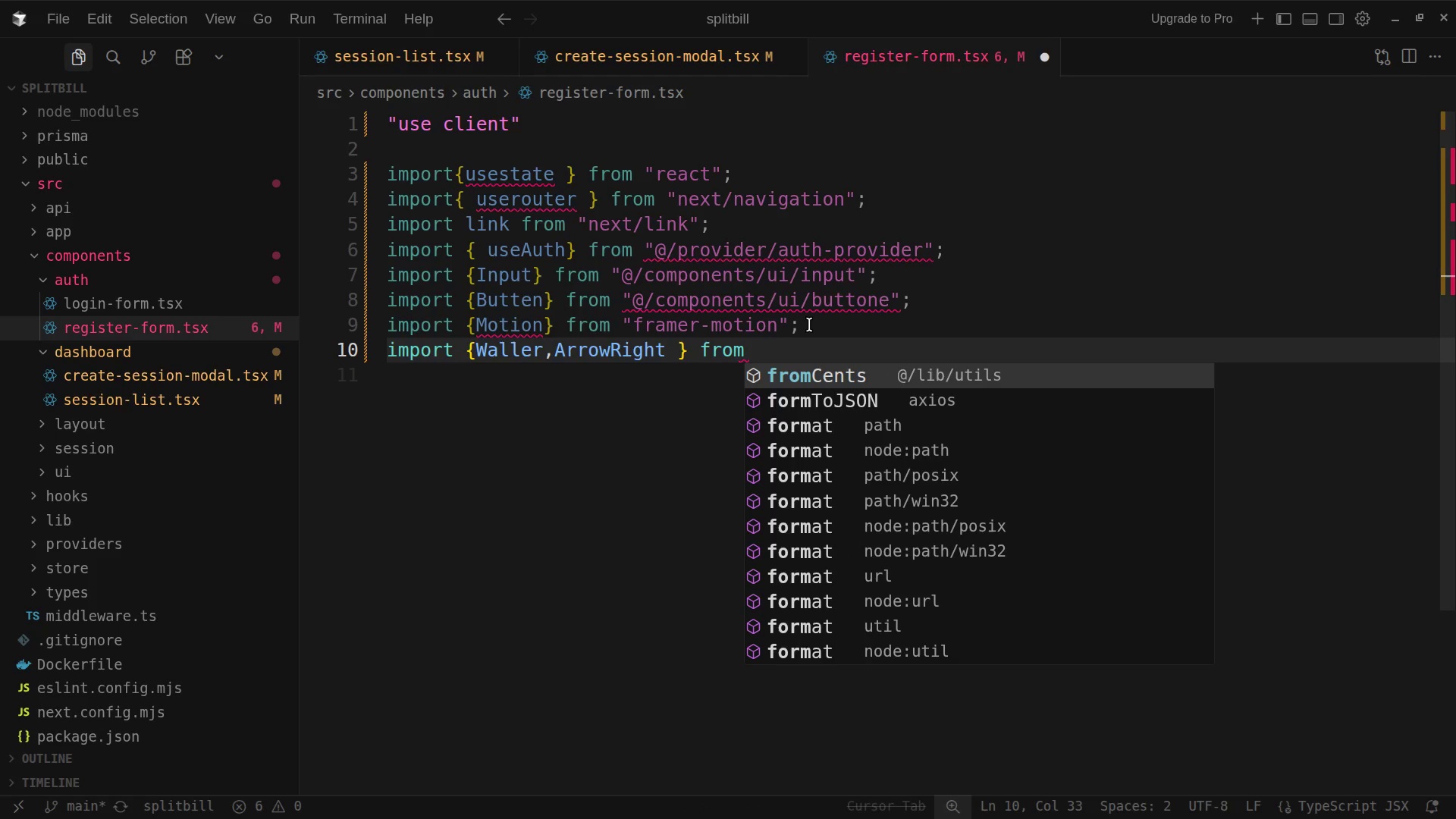 
key(Space)
 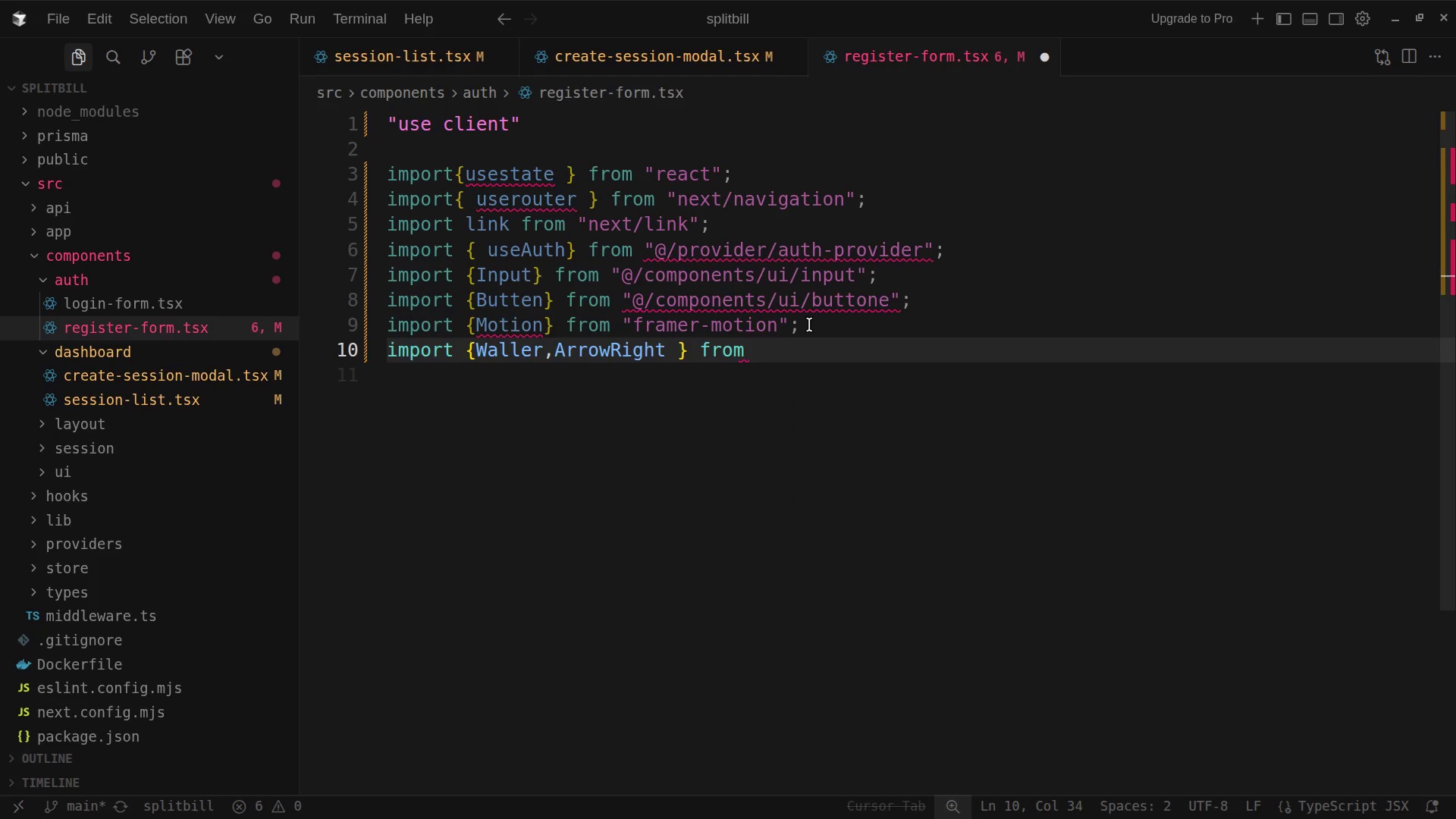 
hold_key(key=ShiftLeft, duration=0.83)
 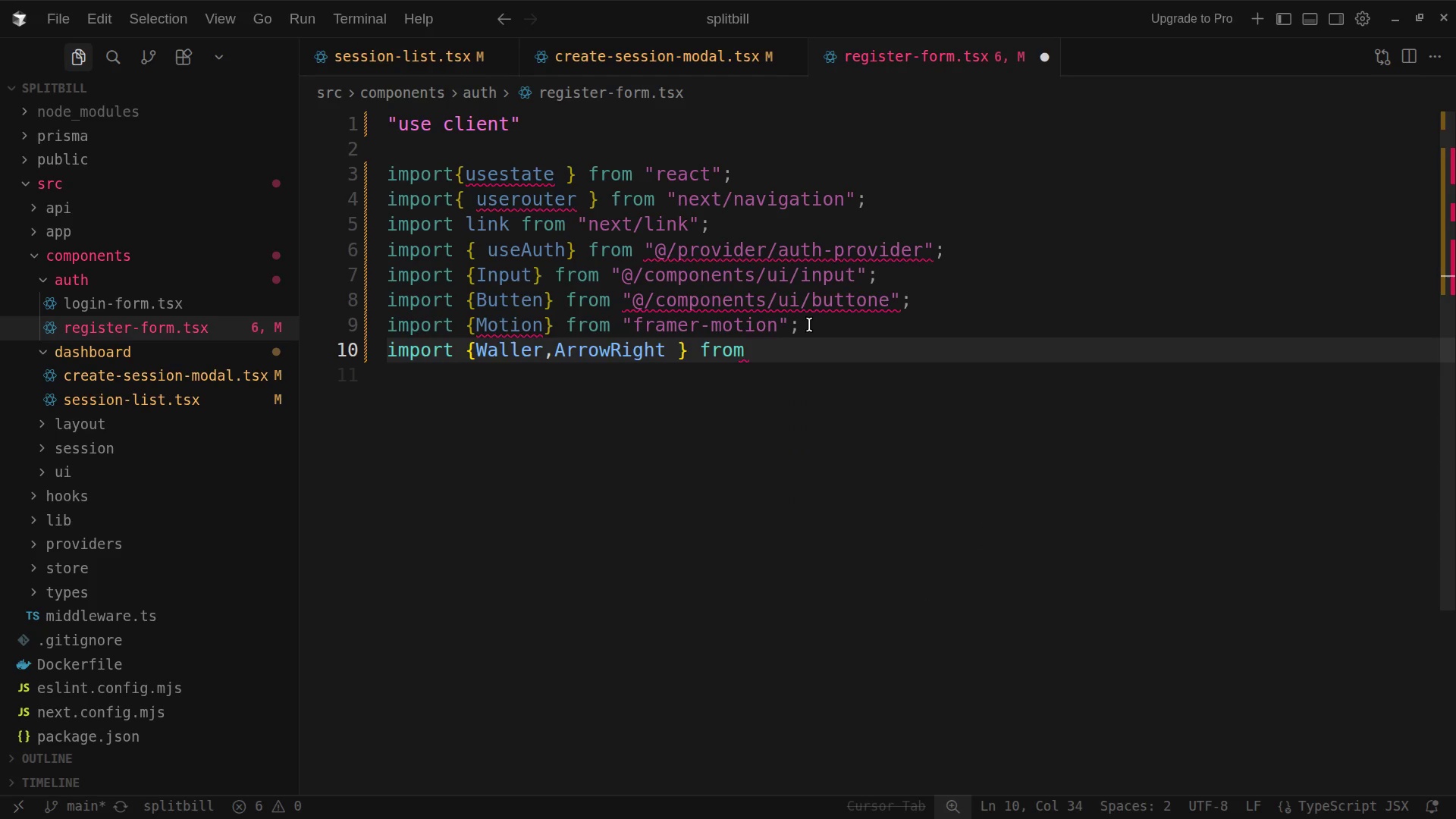 
key(Shift+Quote)
 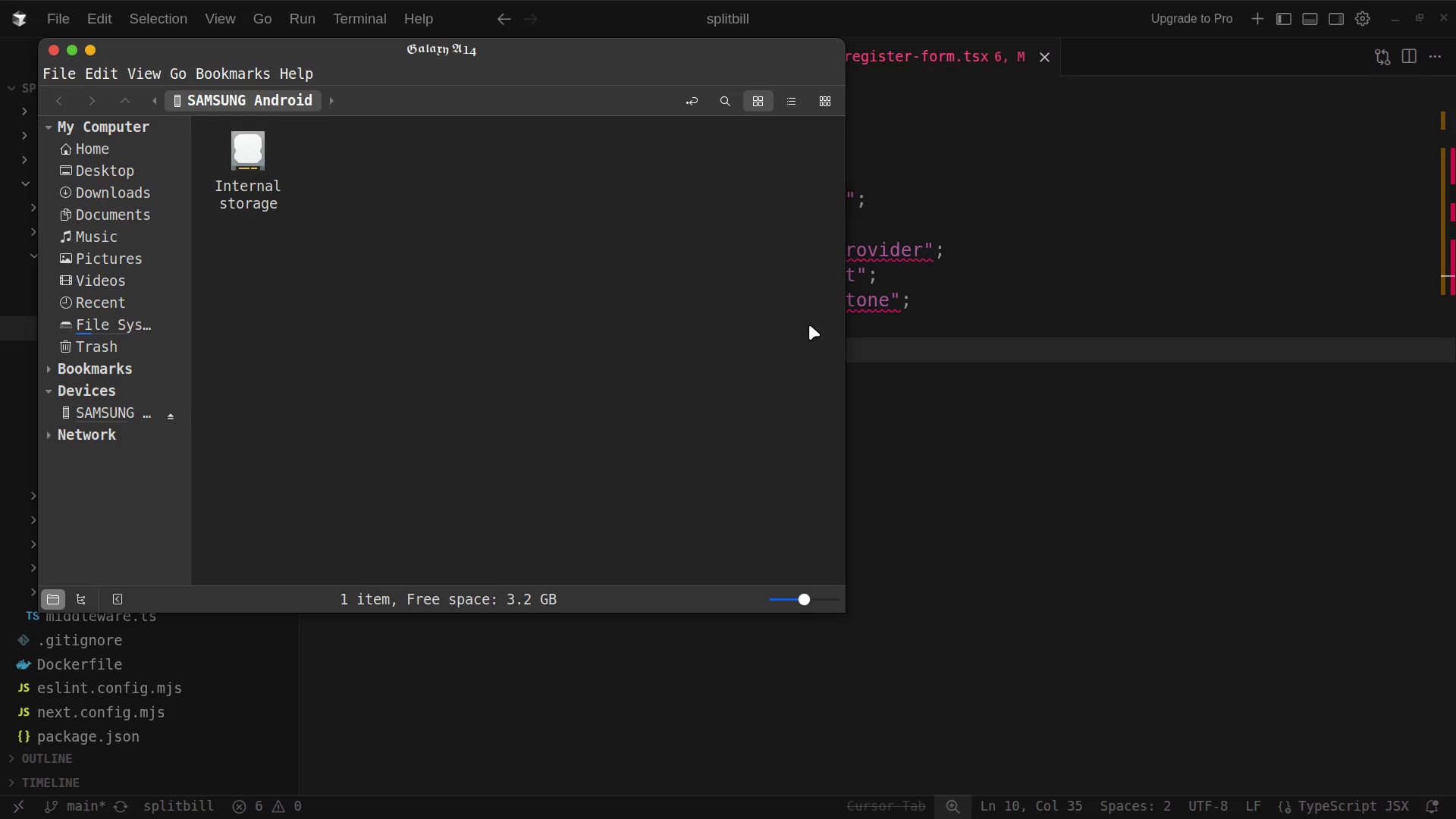 
wait(42.66)
 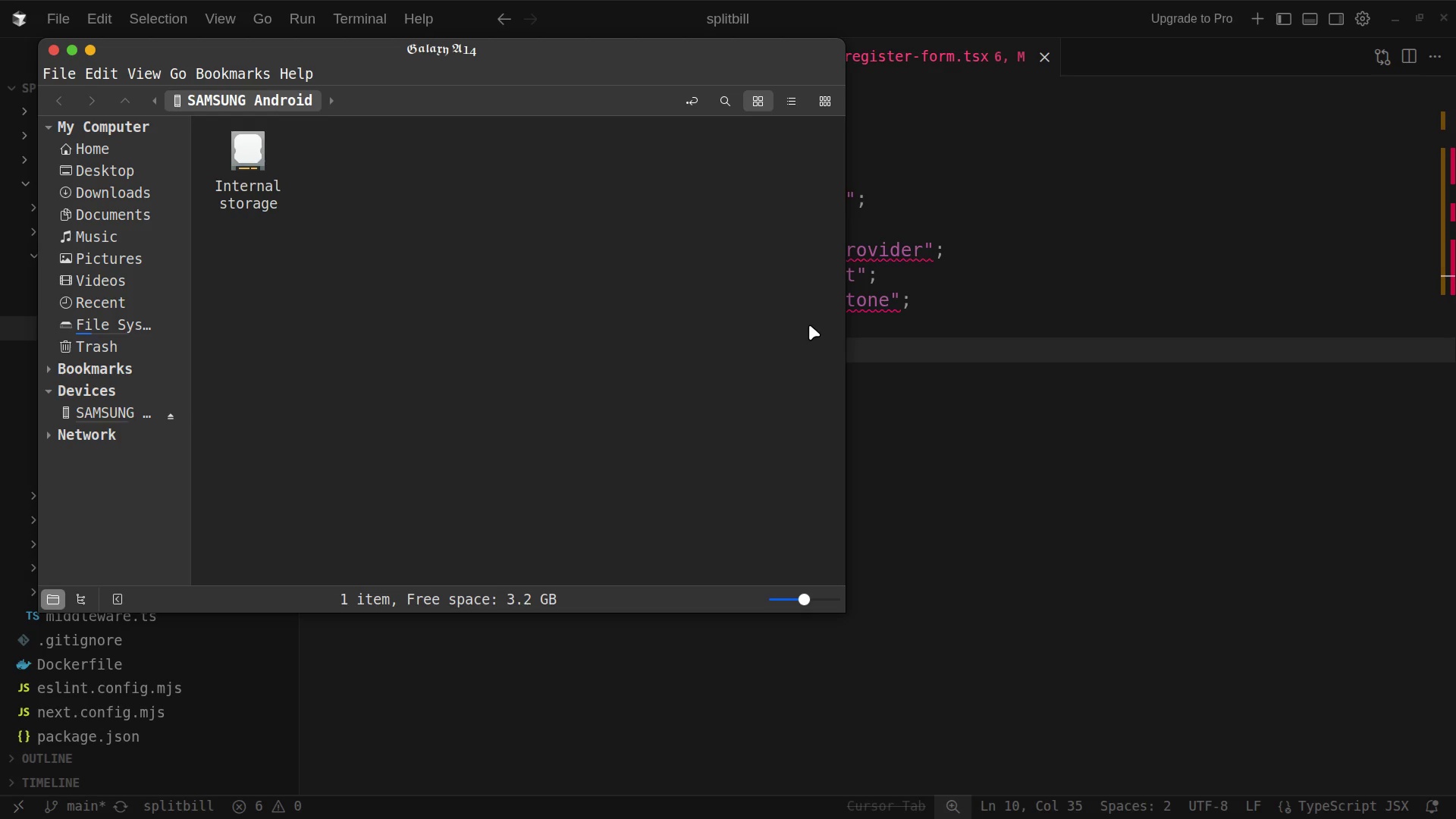 
left_click([51, 48])
 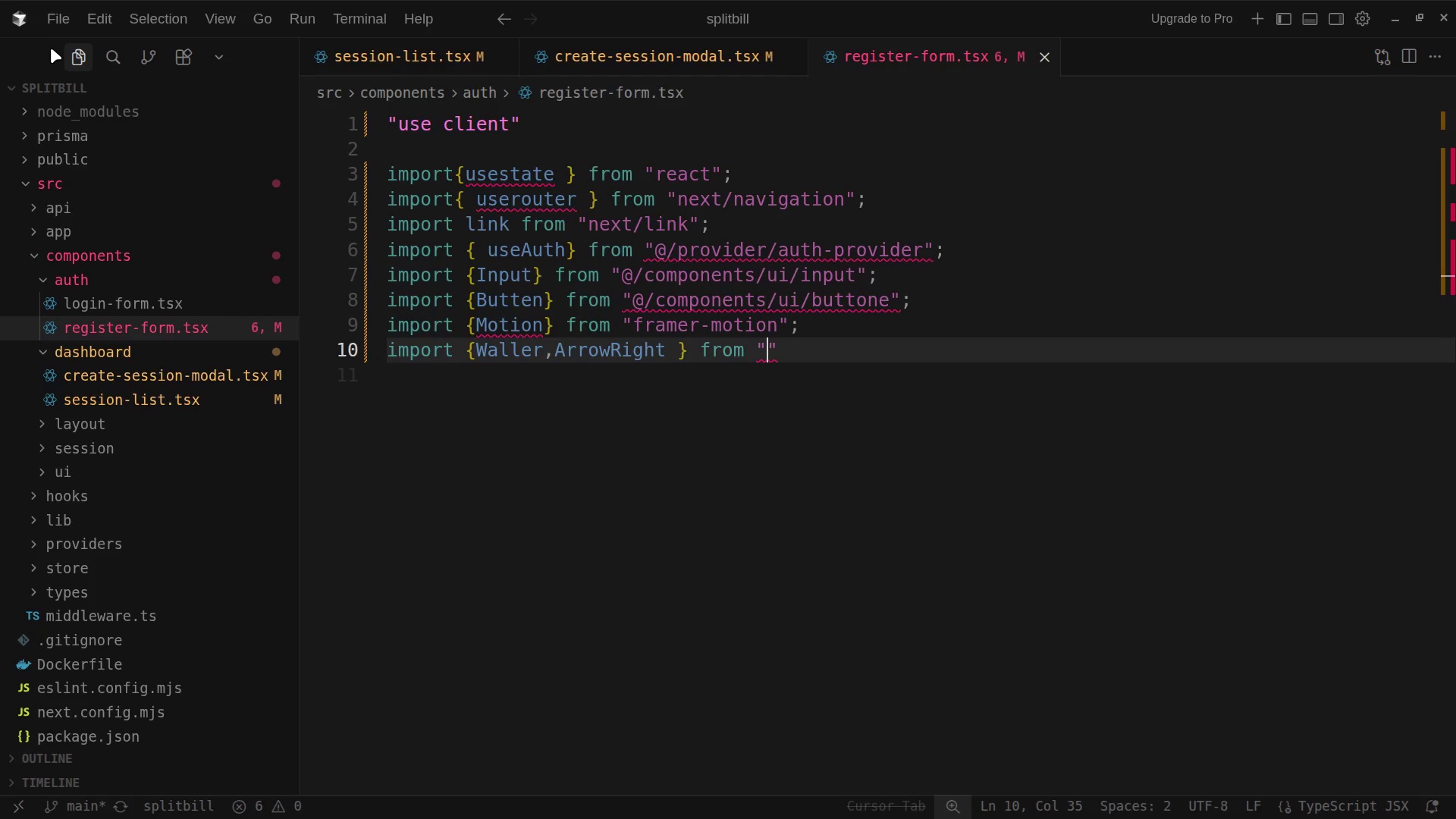 
wait(25.93)
 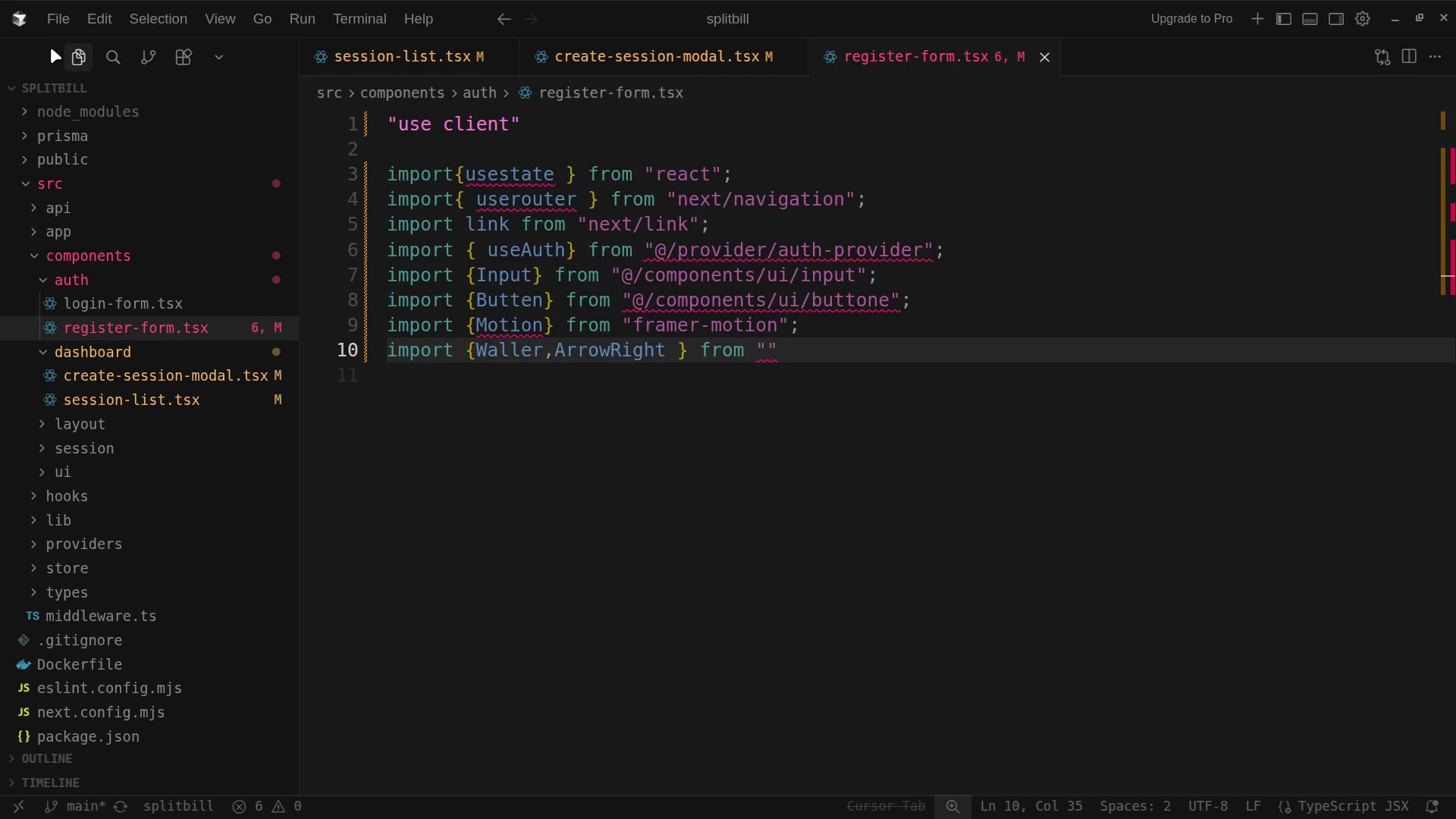 
type(LU)
 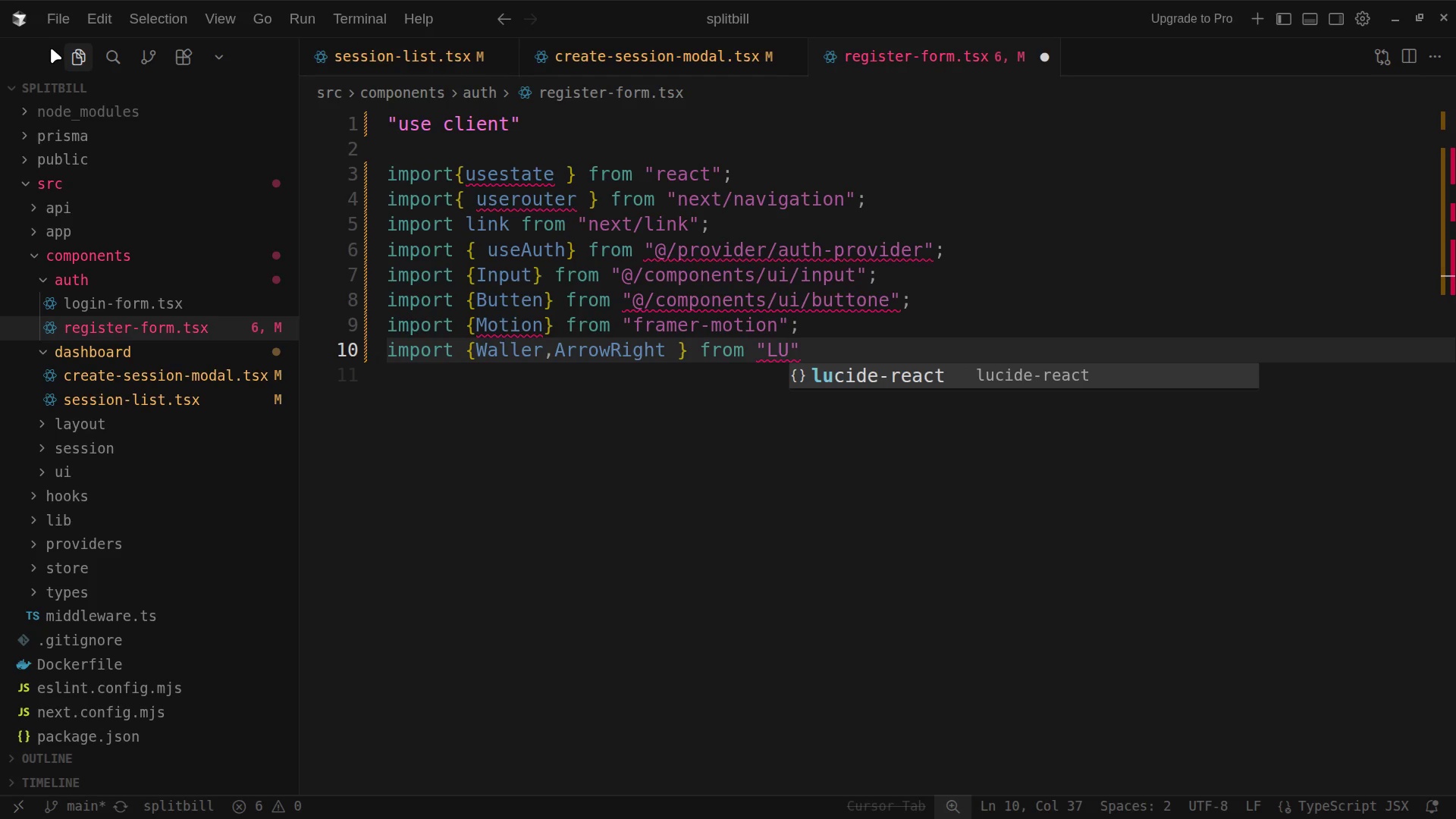 
type(cide)
 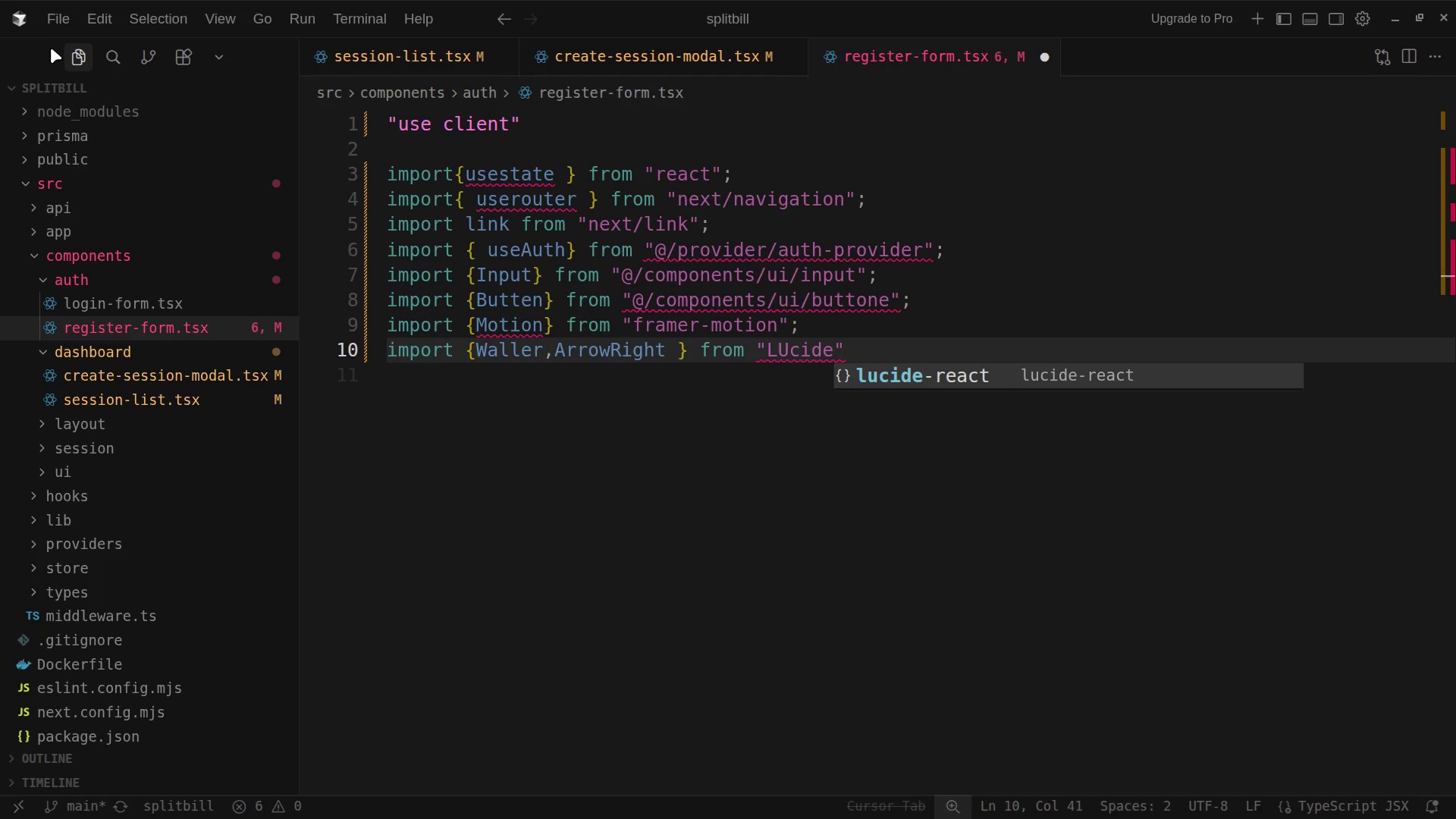 
key(ArrowLeft)
 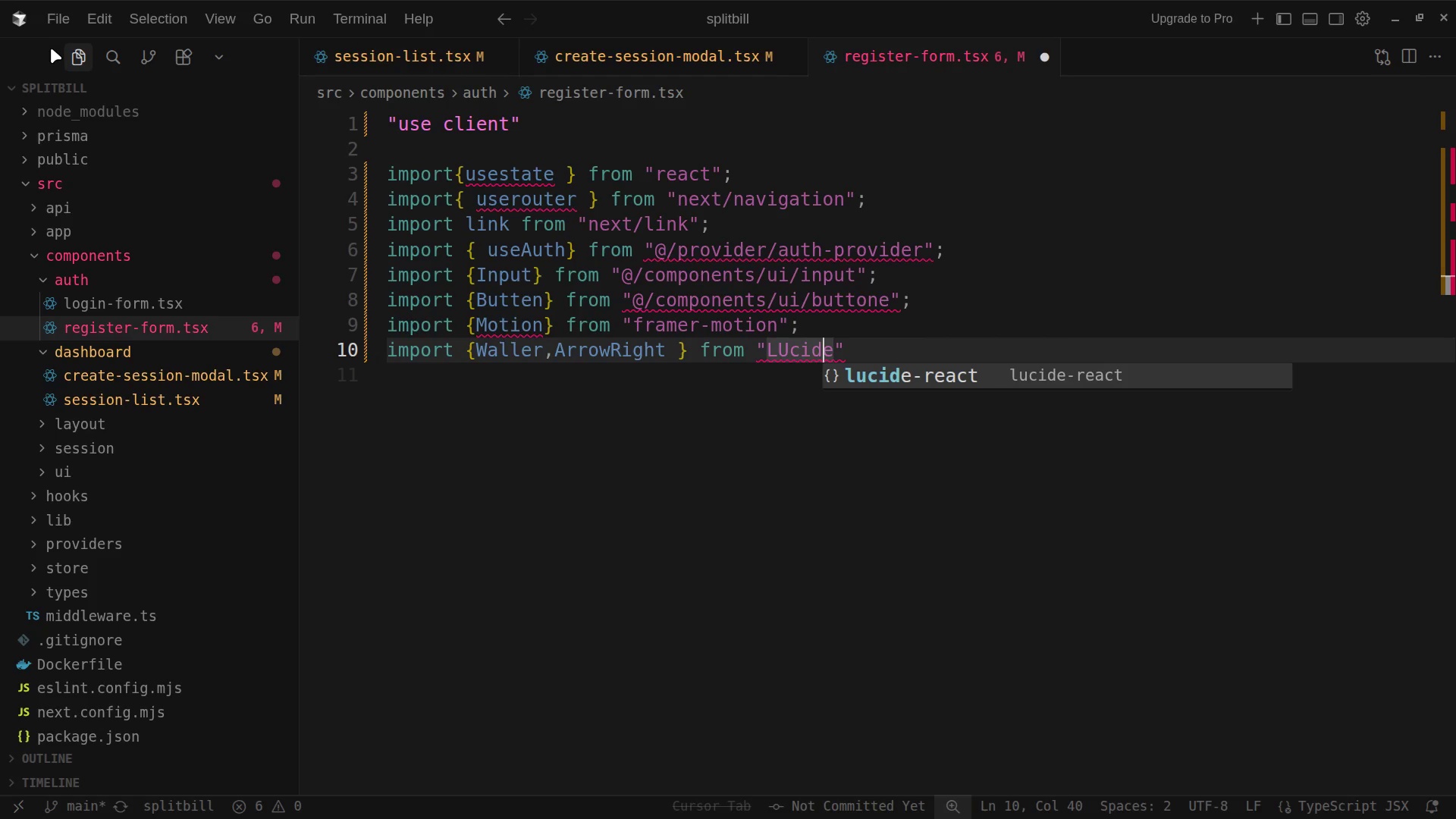 
key(ArrowLeft)
 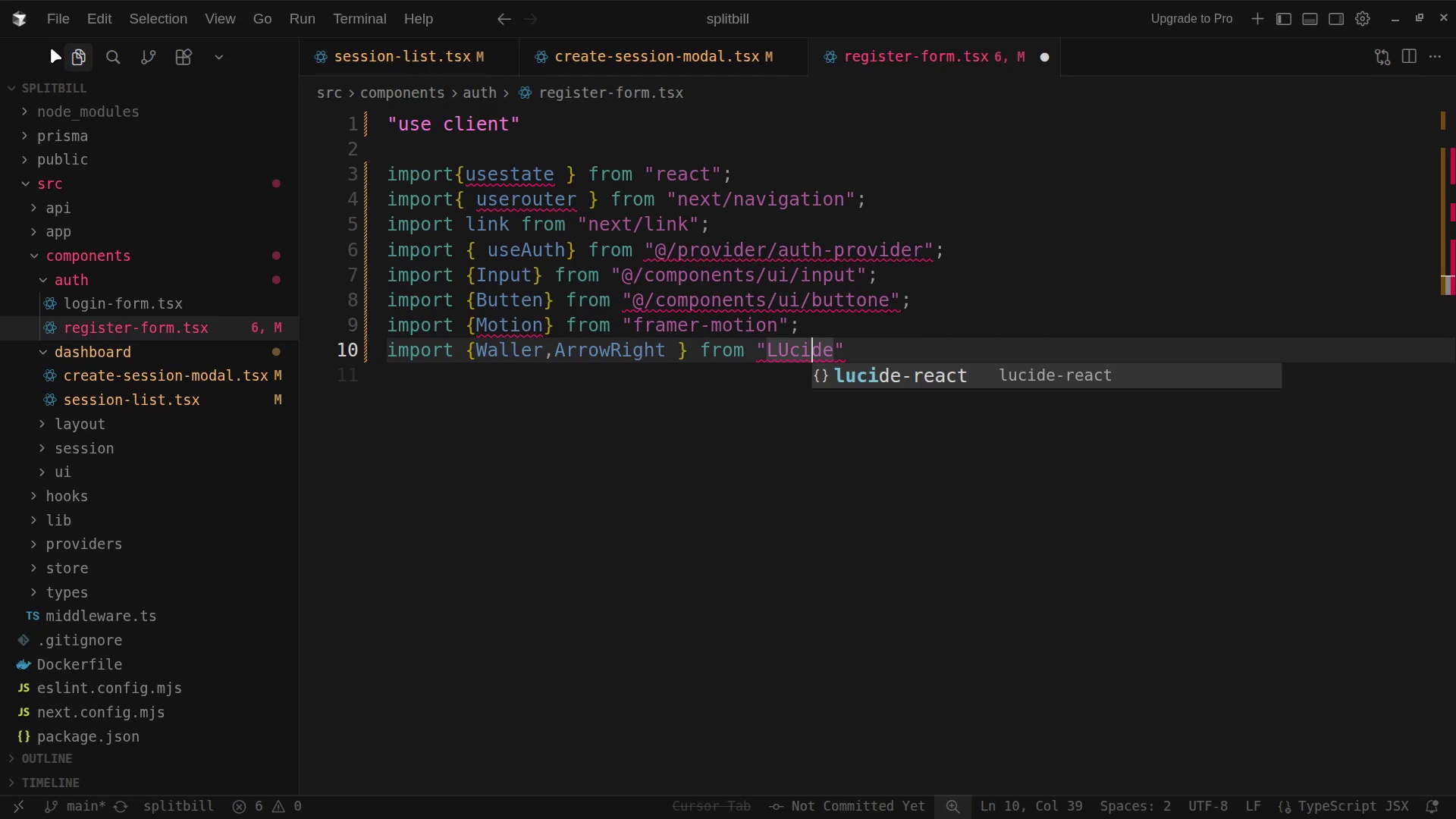 
key(ArrowLeft)
 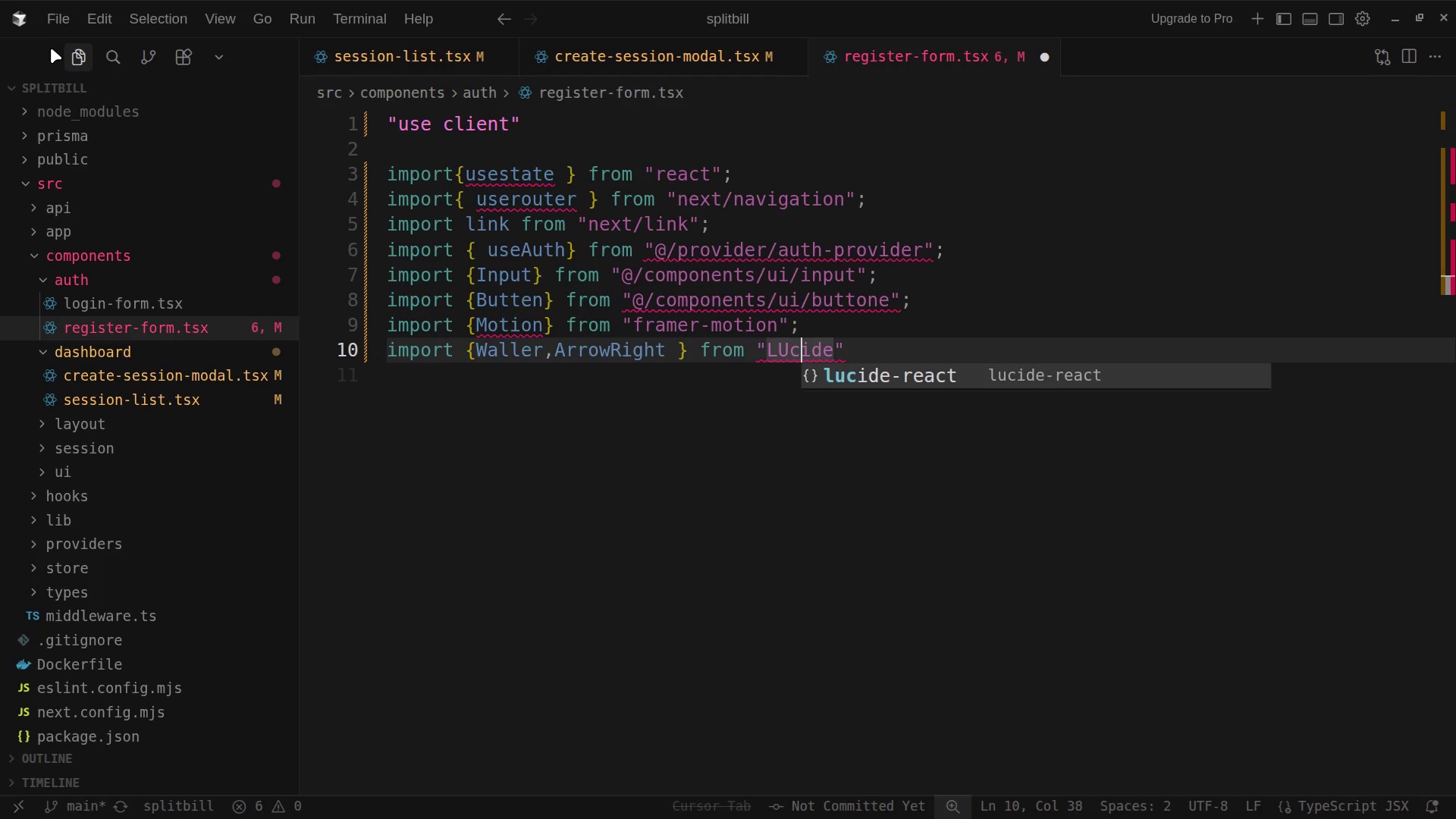 
key(ArrowLeft)
 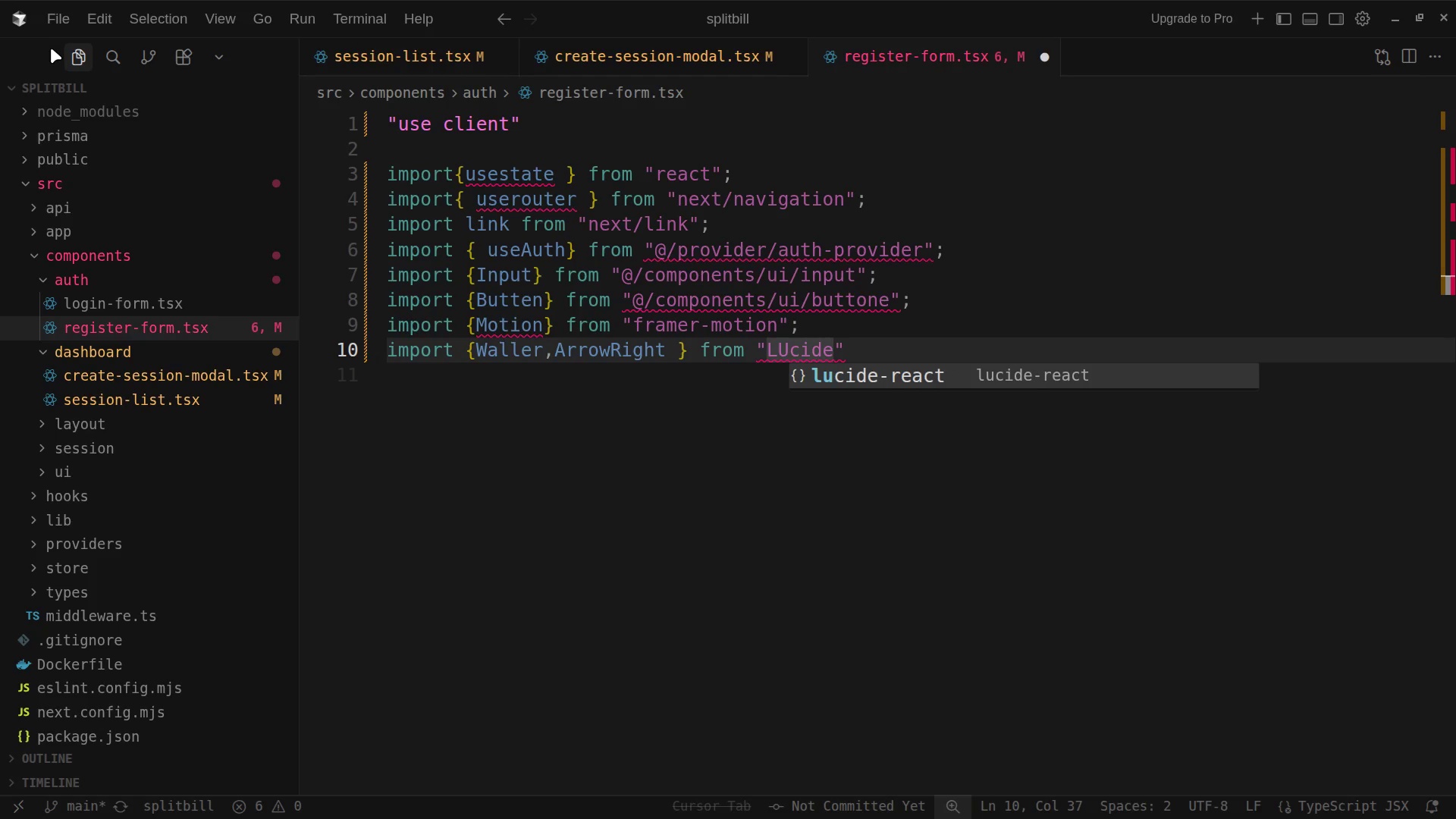 
key(Backspace)
key(Backspace)
type(lu)
 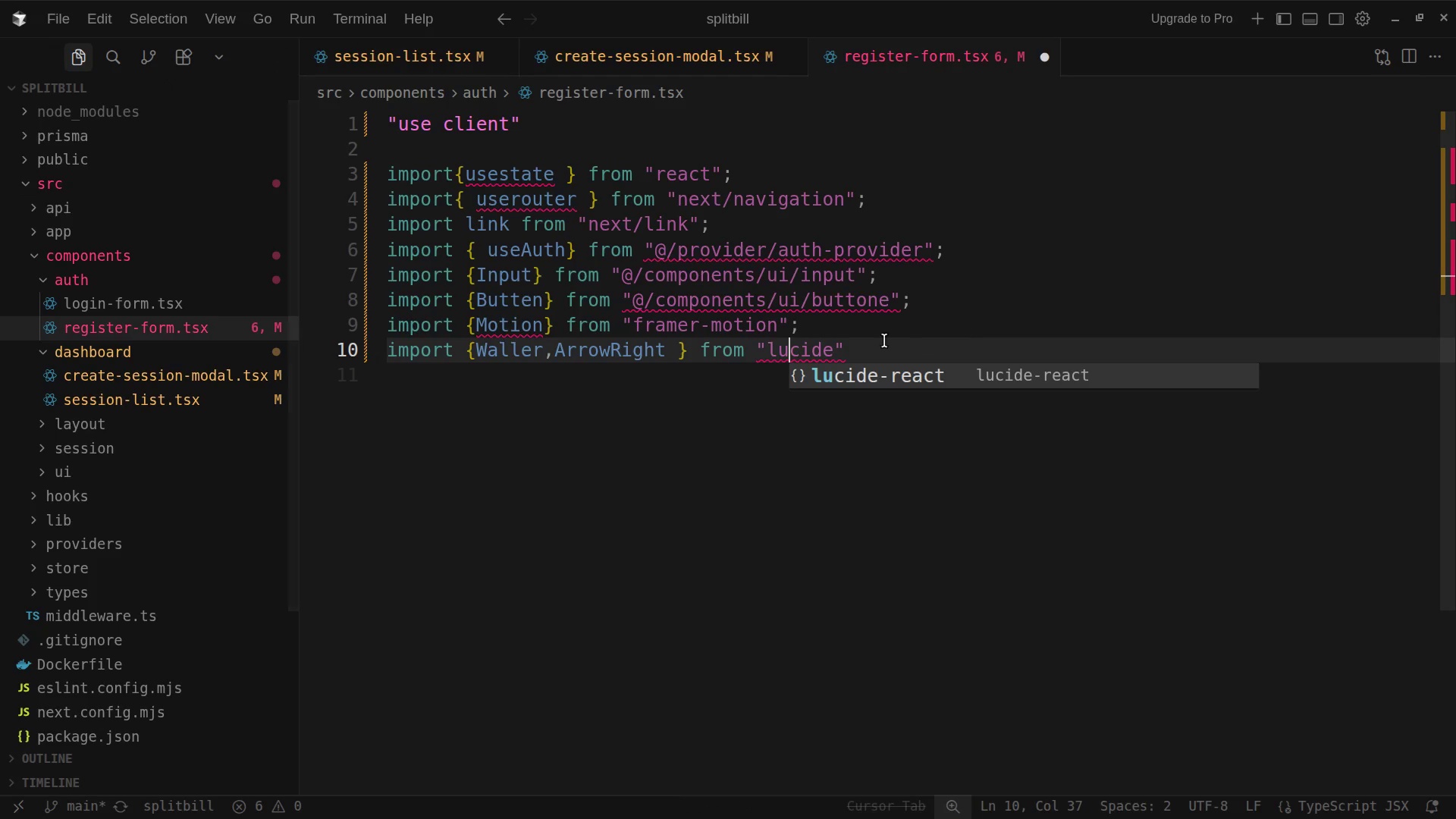 
left_click([853, 344])
 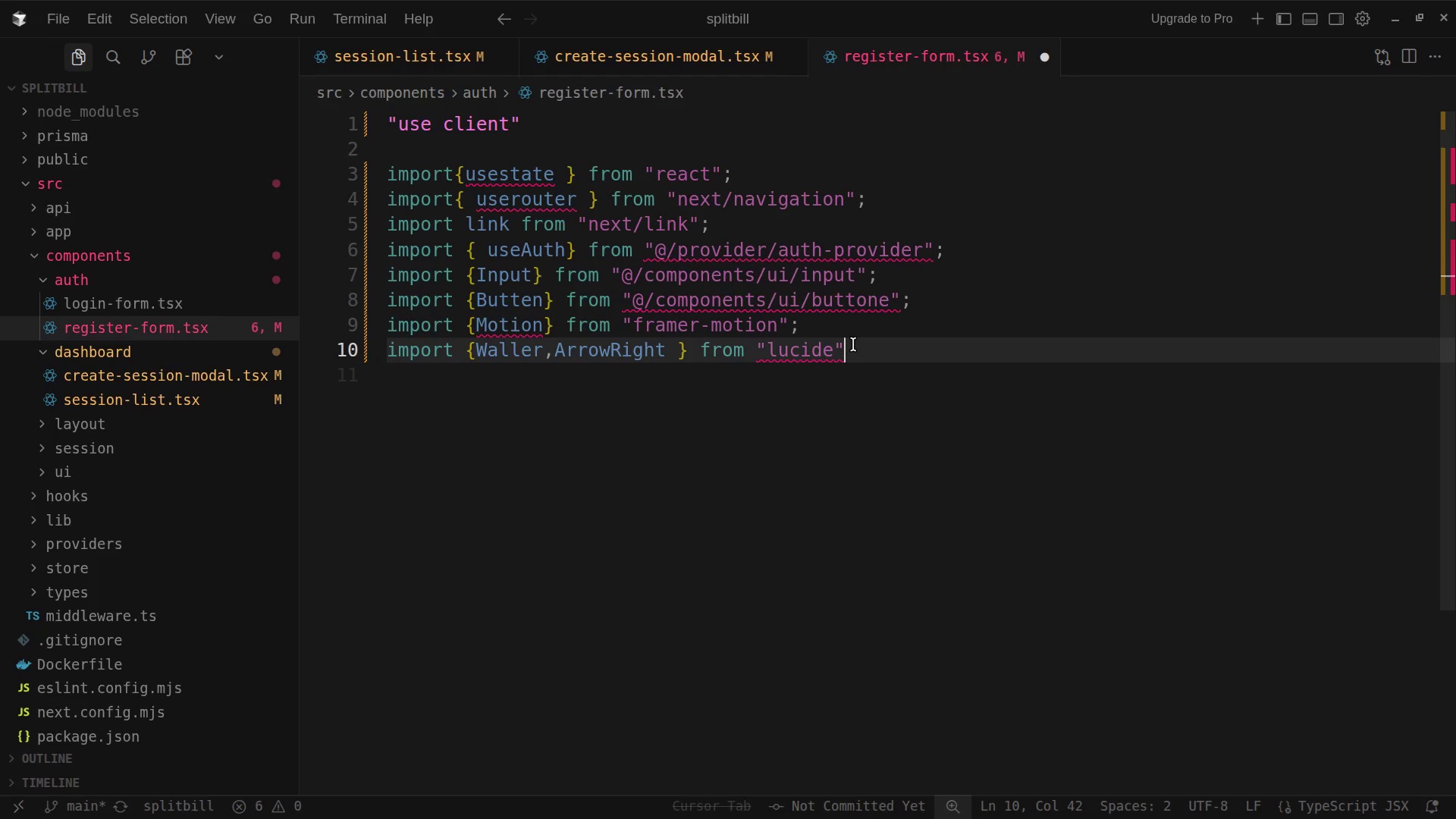 
key(Semicolon)
 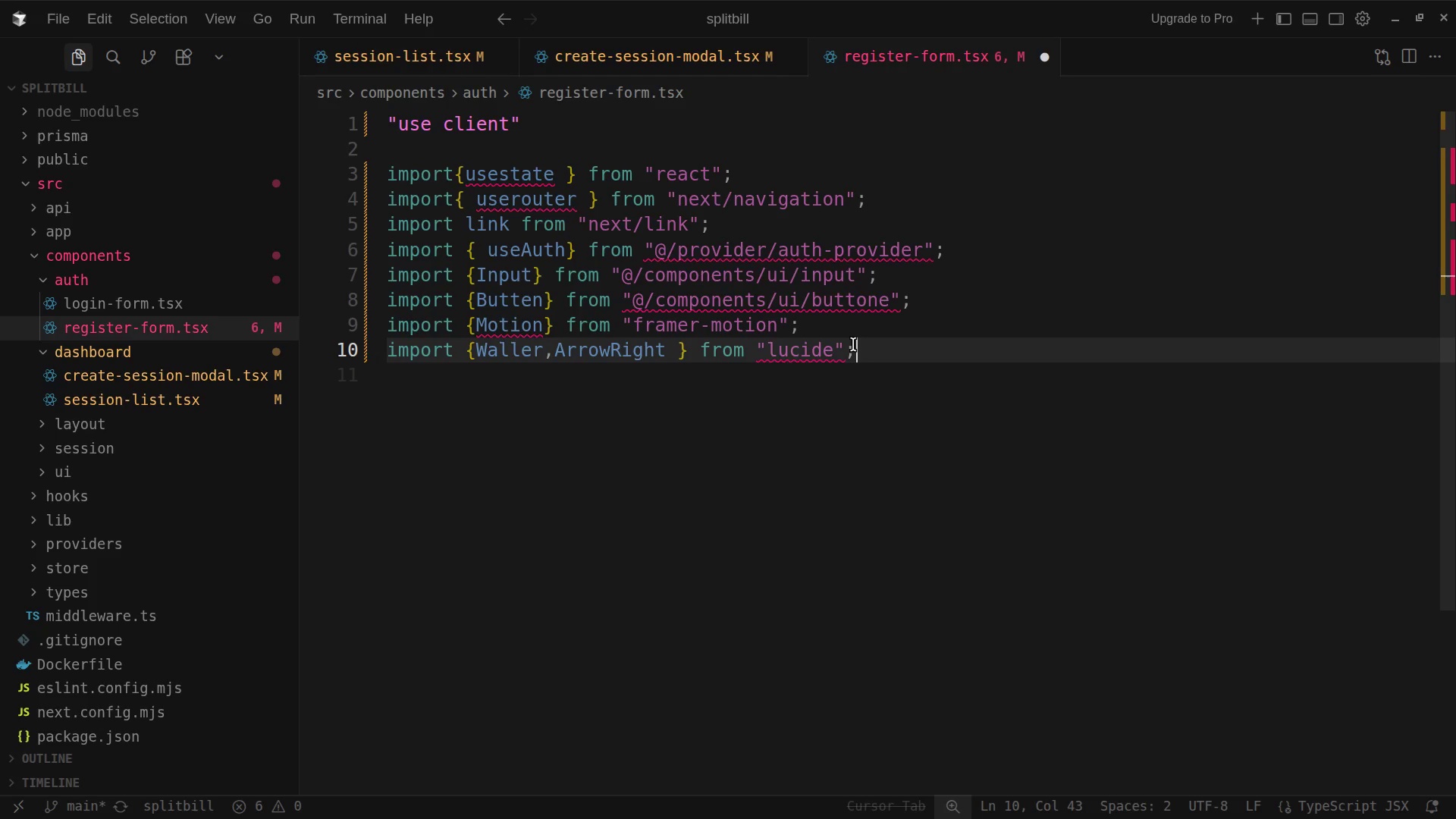 
wait(6.69)
 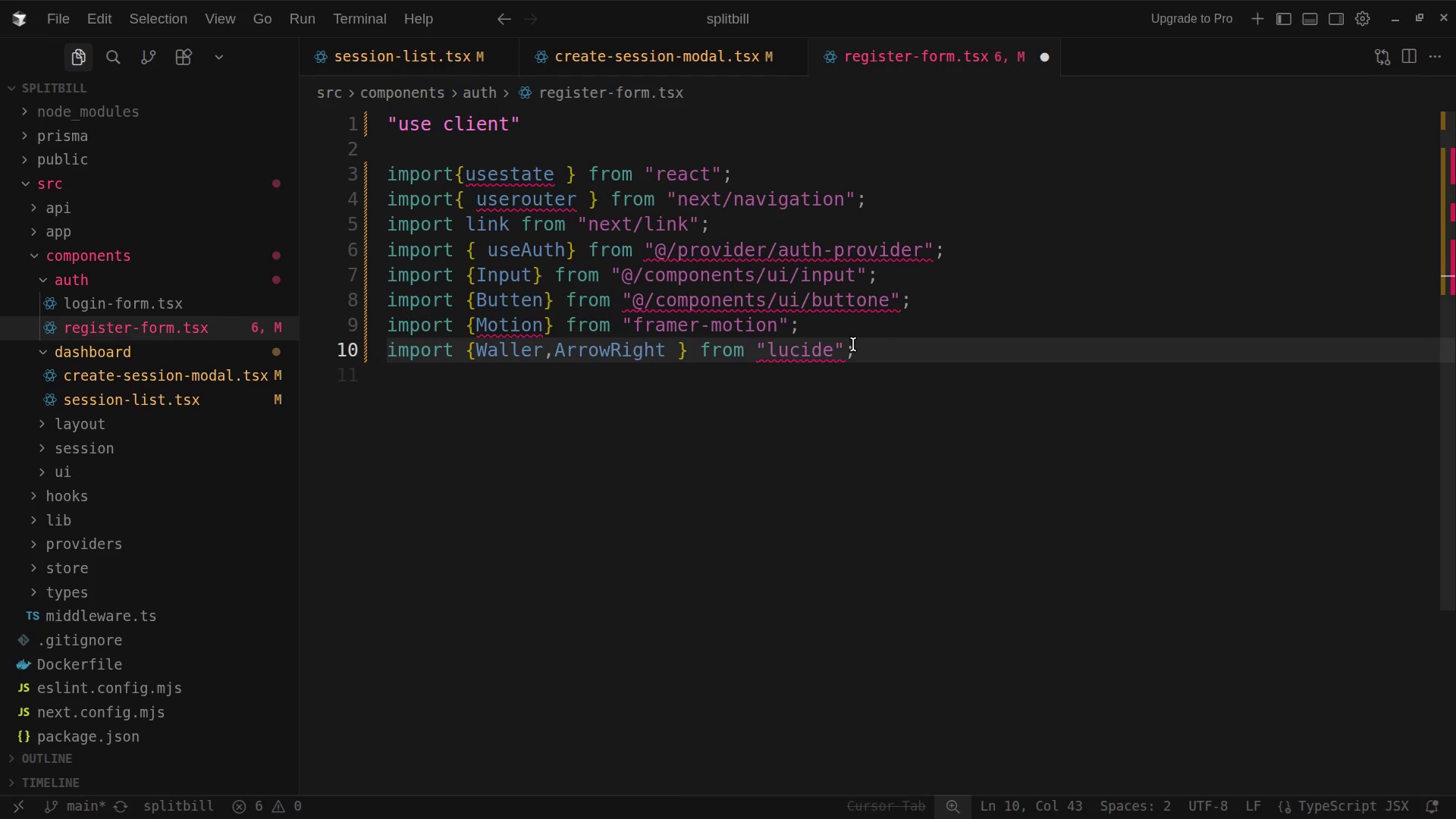 
key(Enter)
 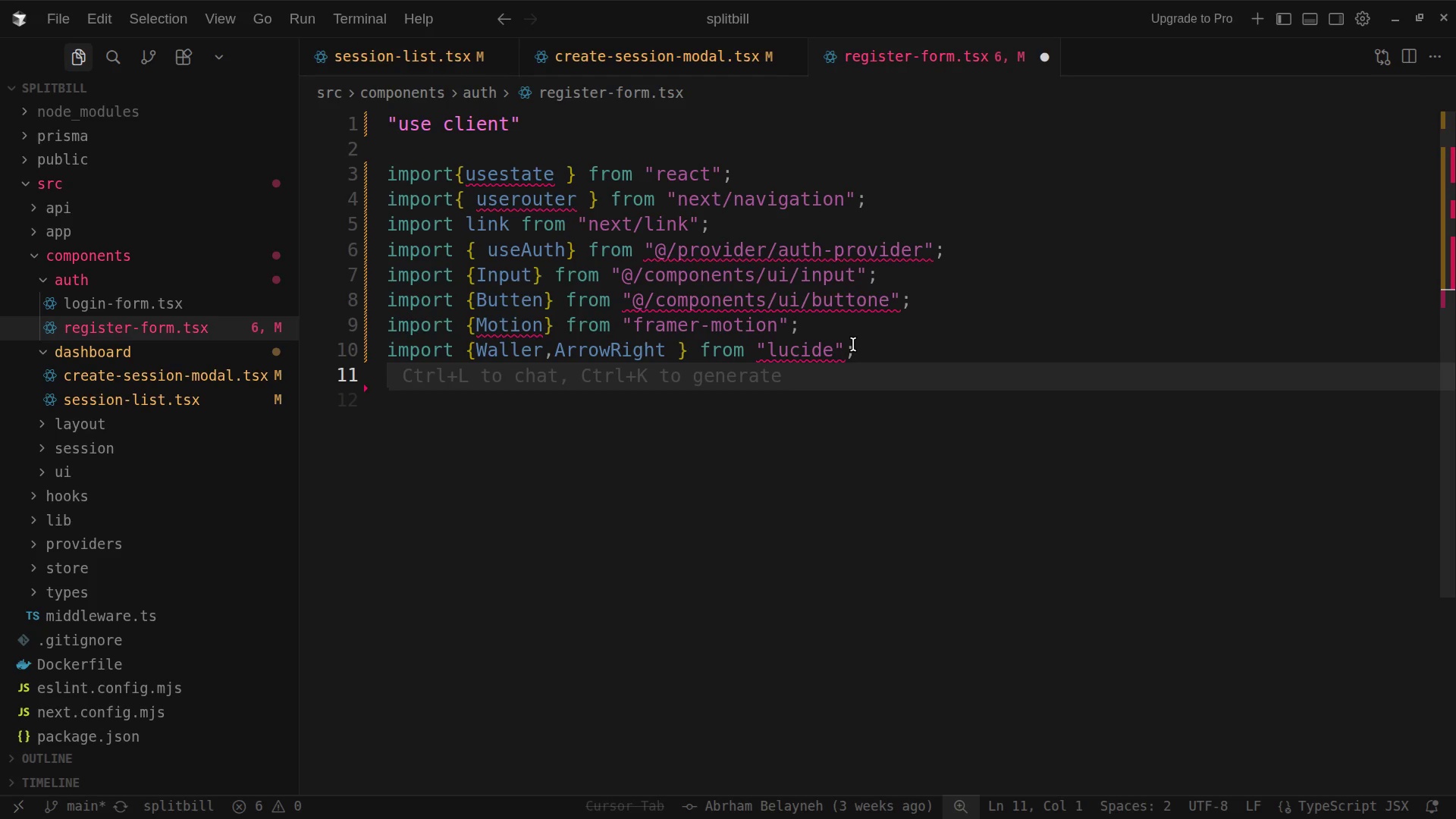 
key(Enter)
 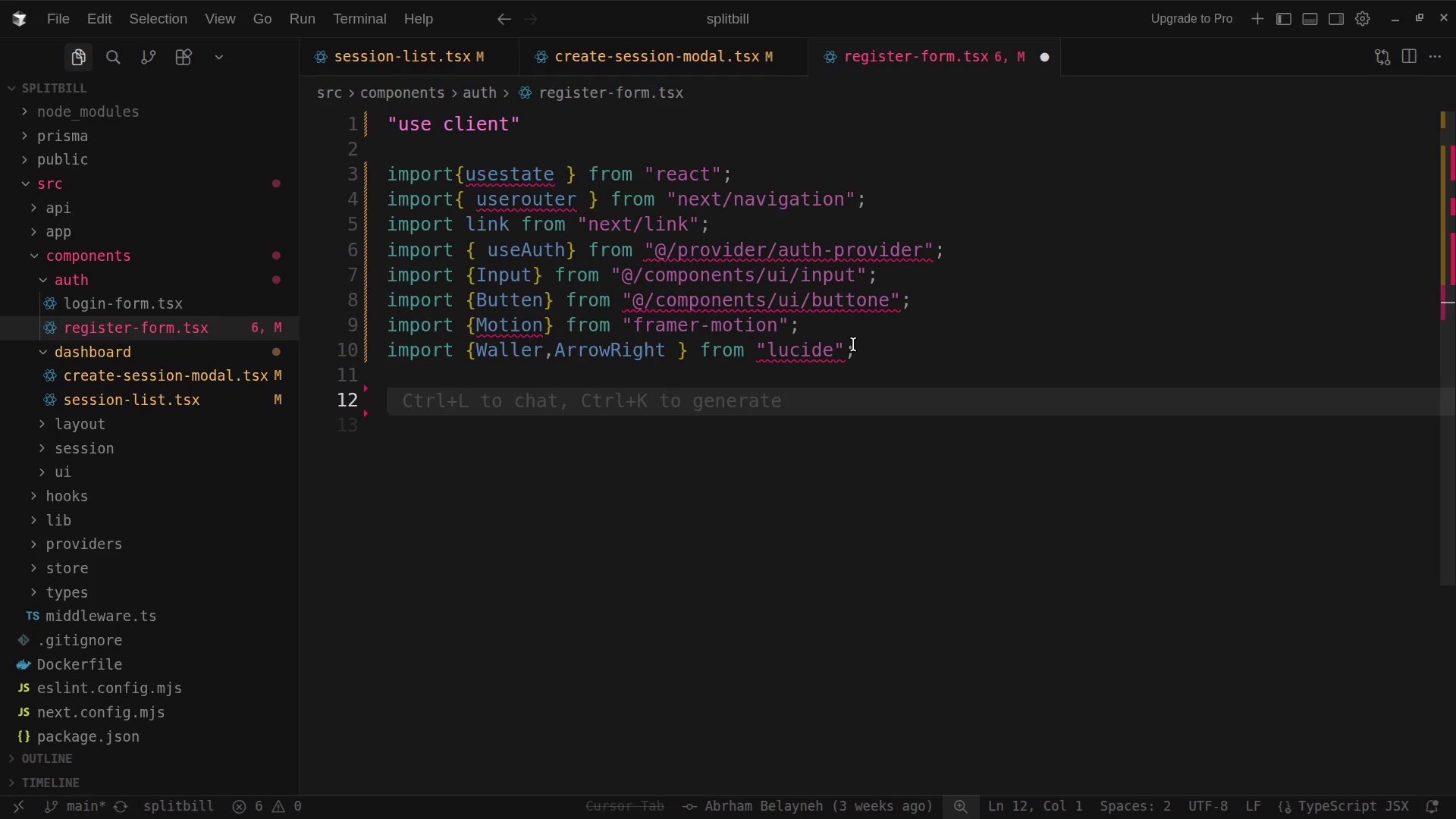 
type(export function)
 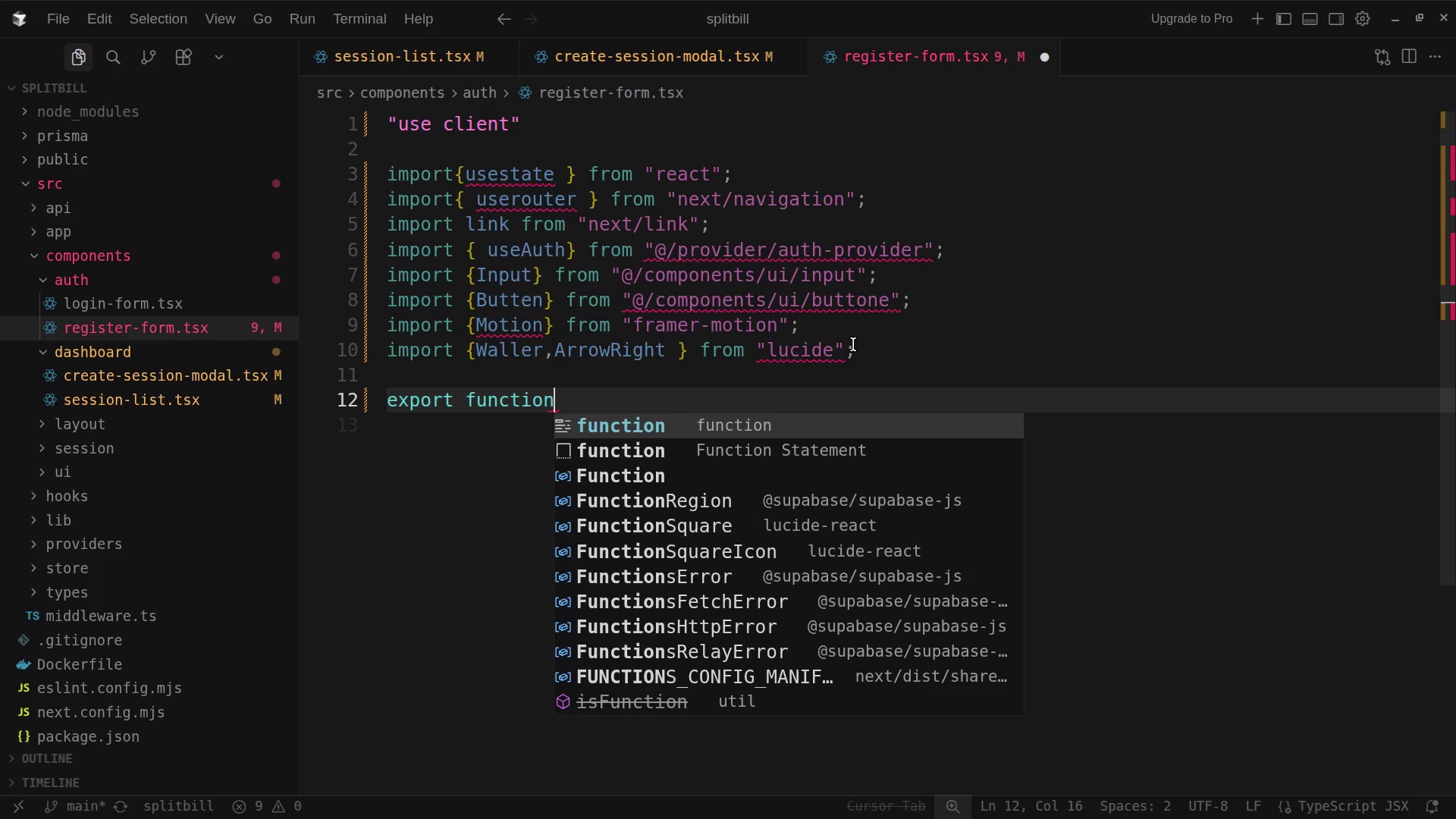 
type( RE)
key(Backspace)
type(egist)
 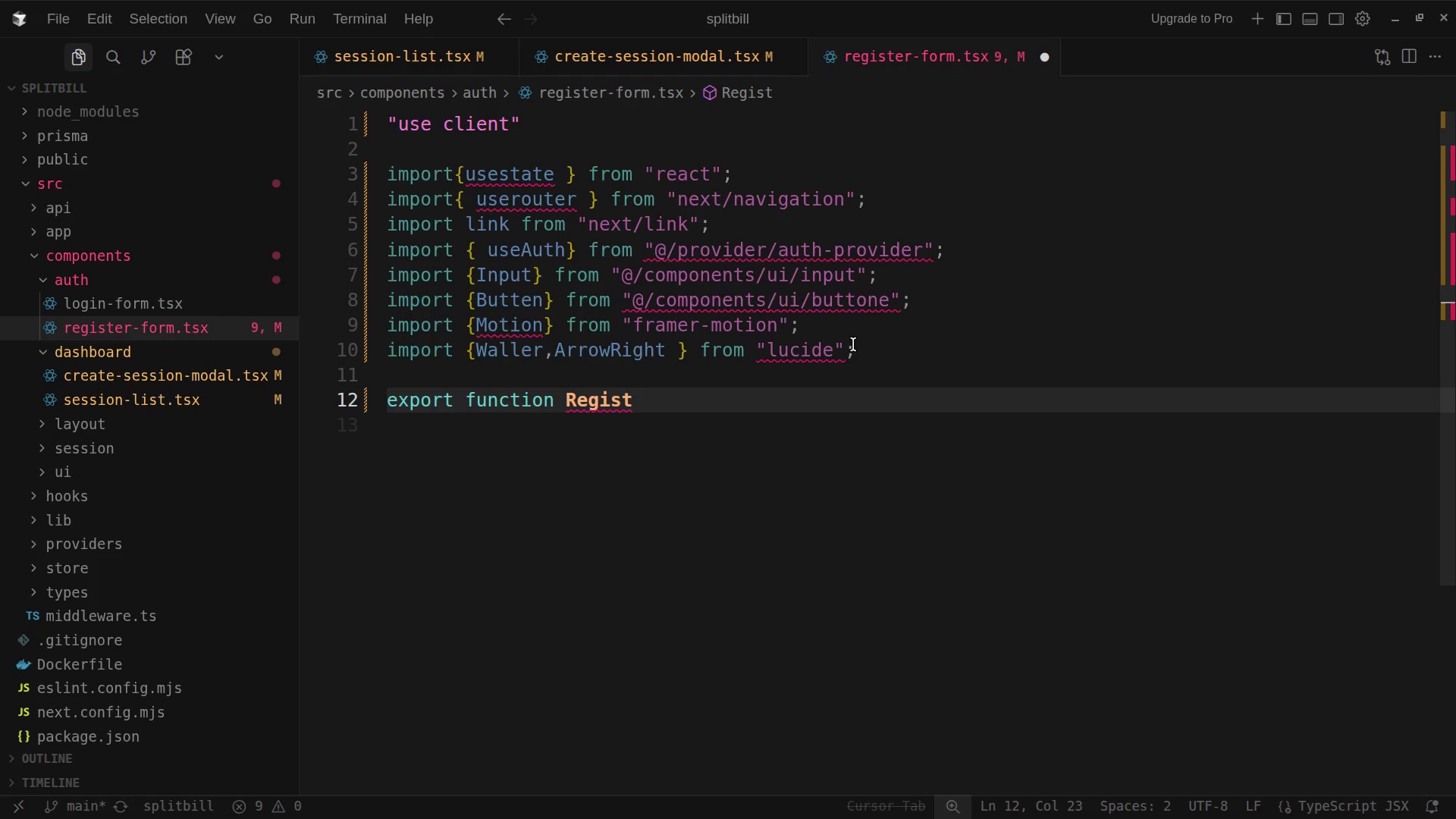 
wait(7.59)
 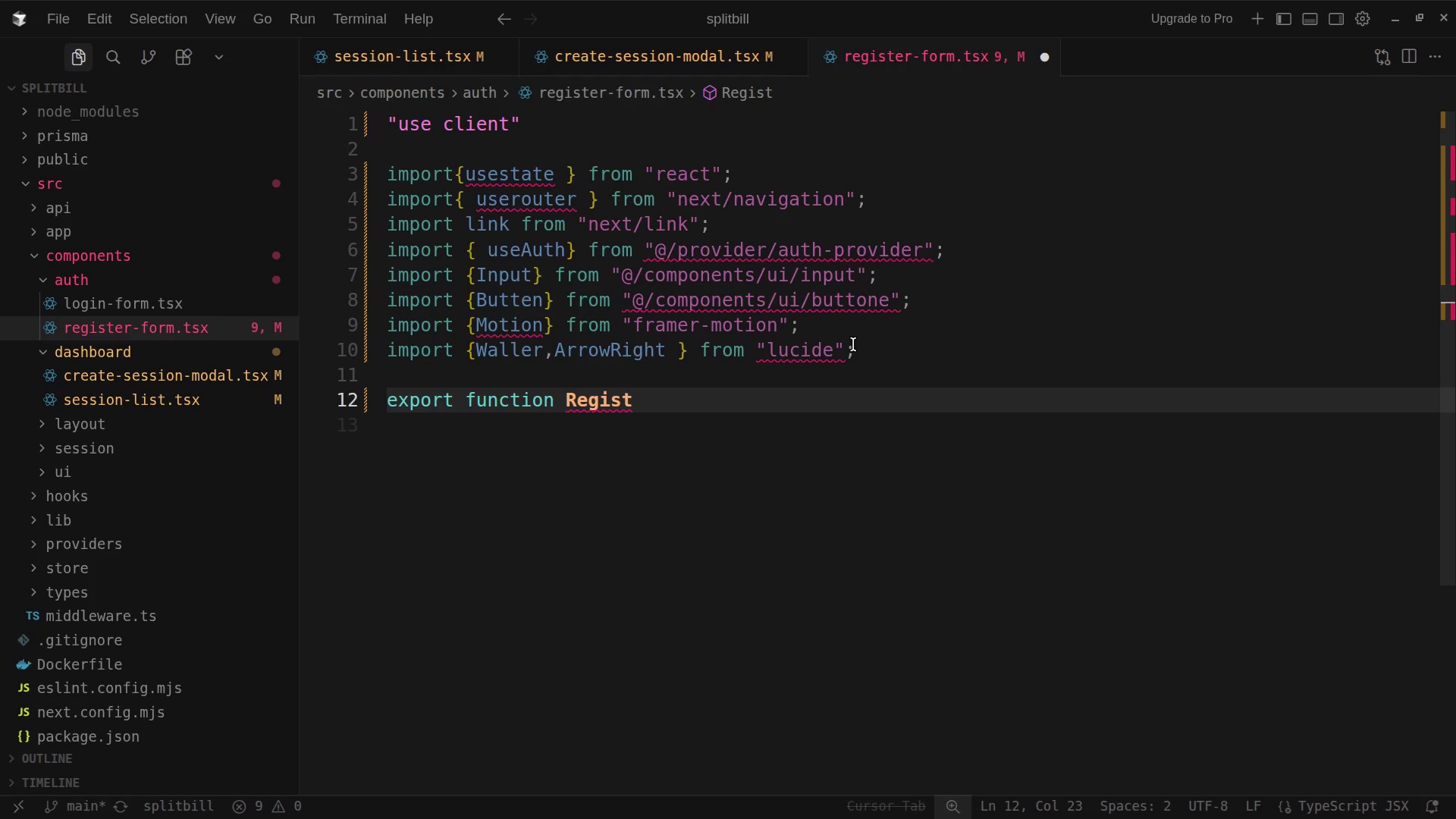 
type(erForm)
 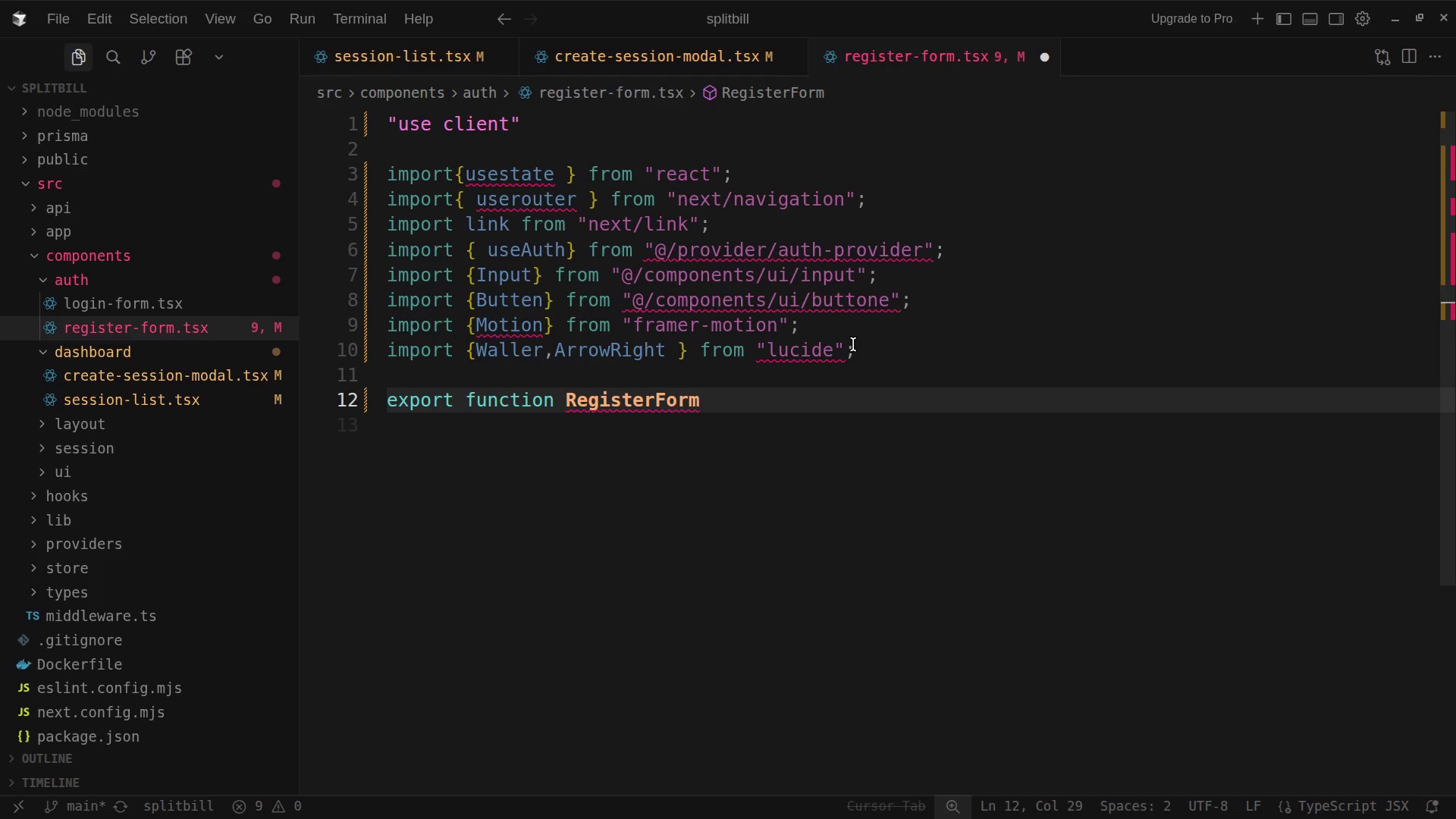 
key(Shift+9)
 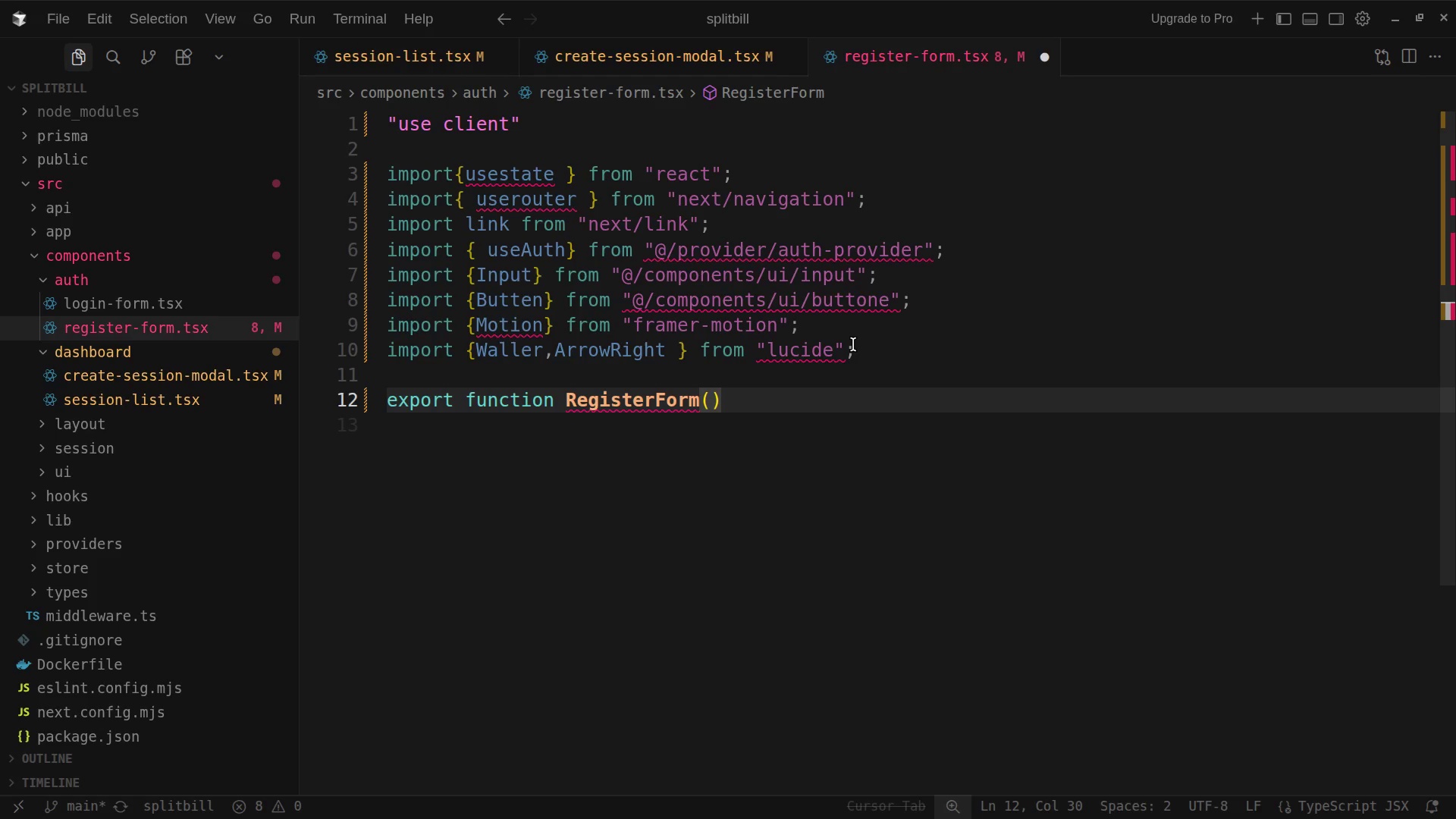 
key(ArrowRight)
 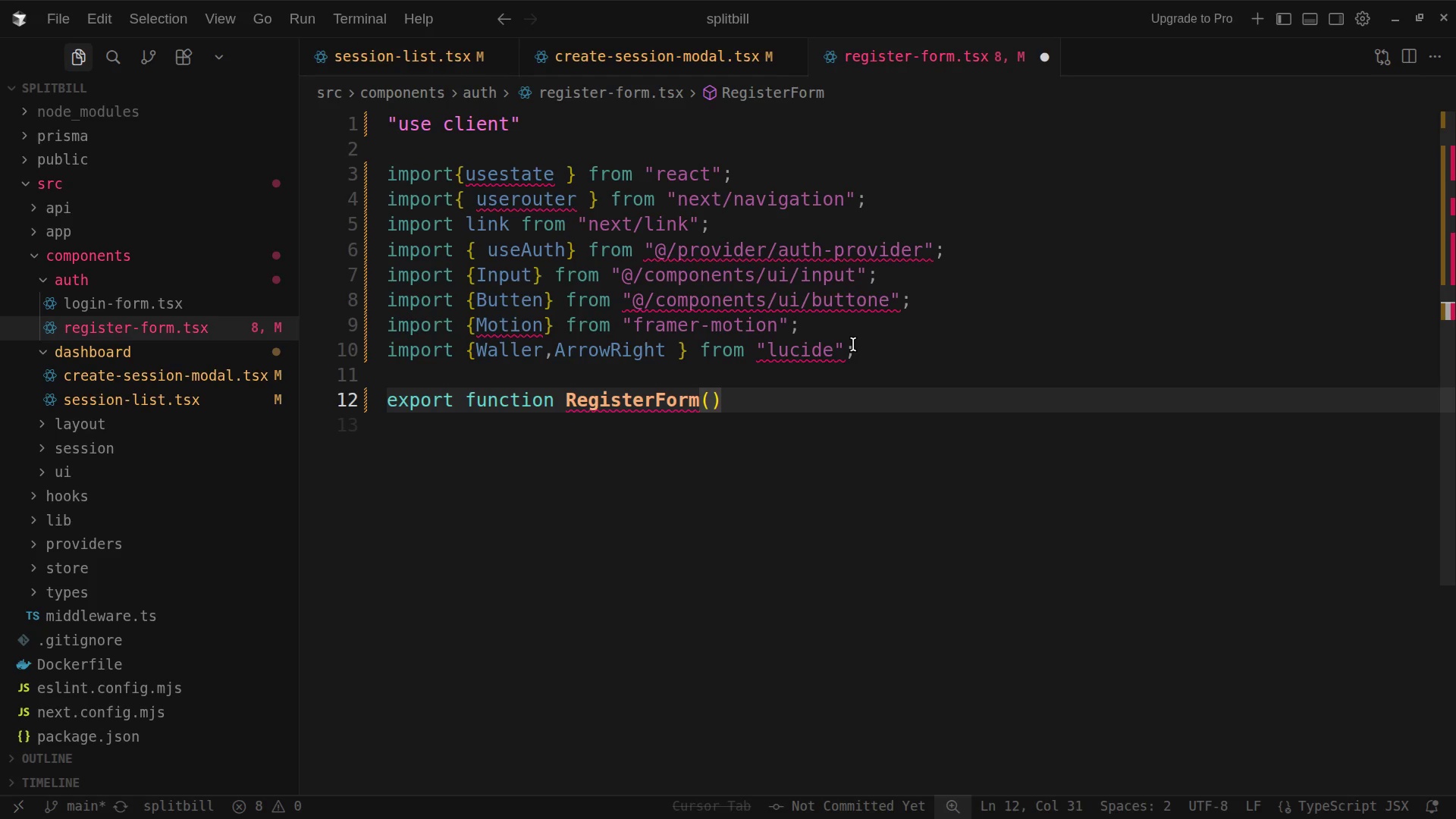 
key(Shift+BracketLeft)
 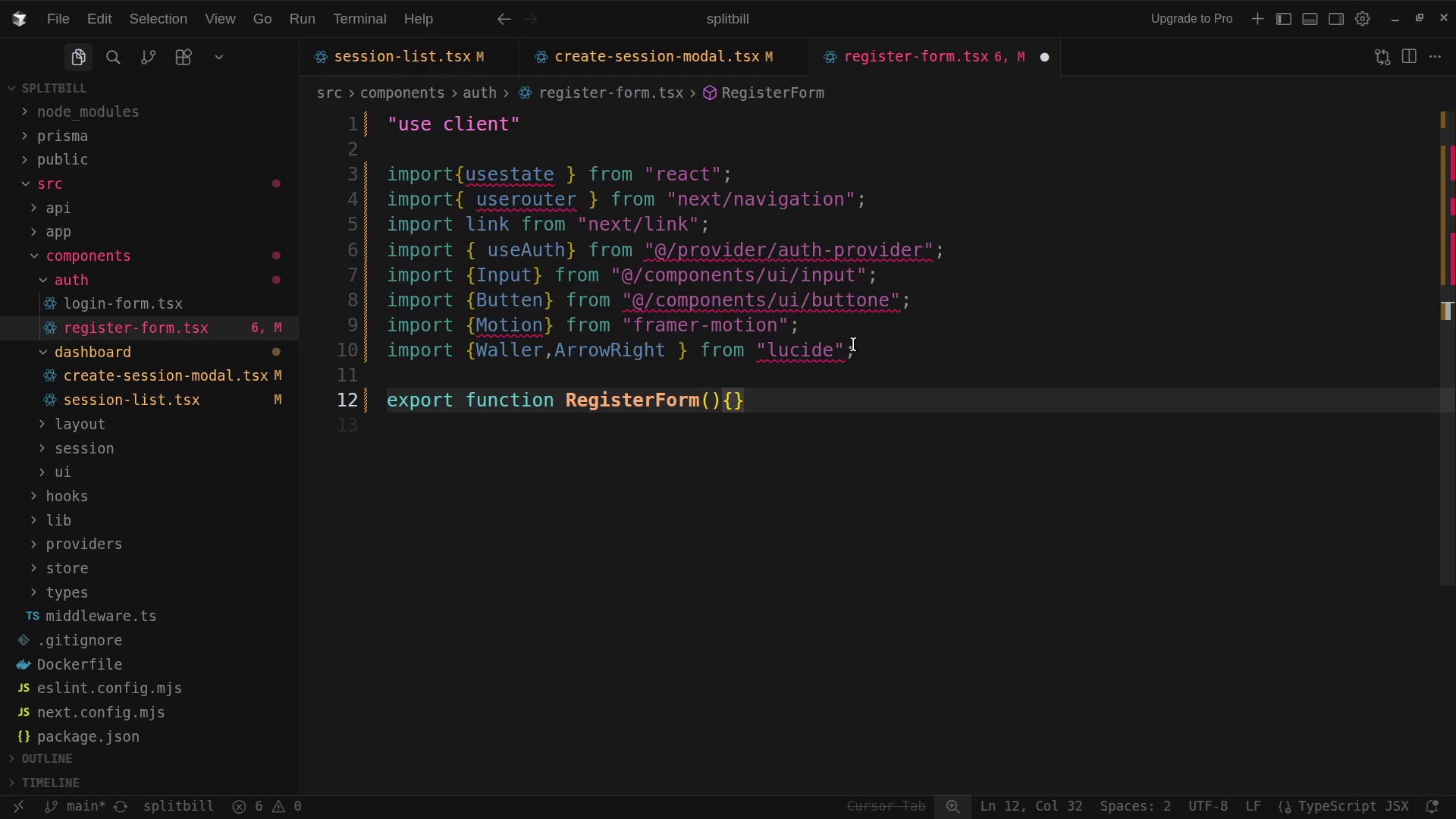 
key(Enter)
 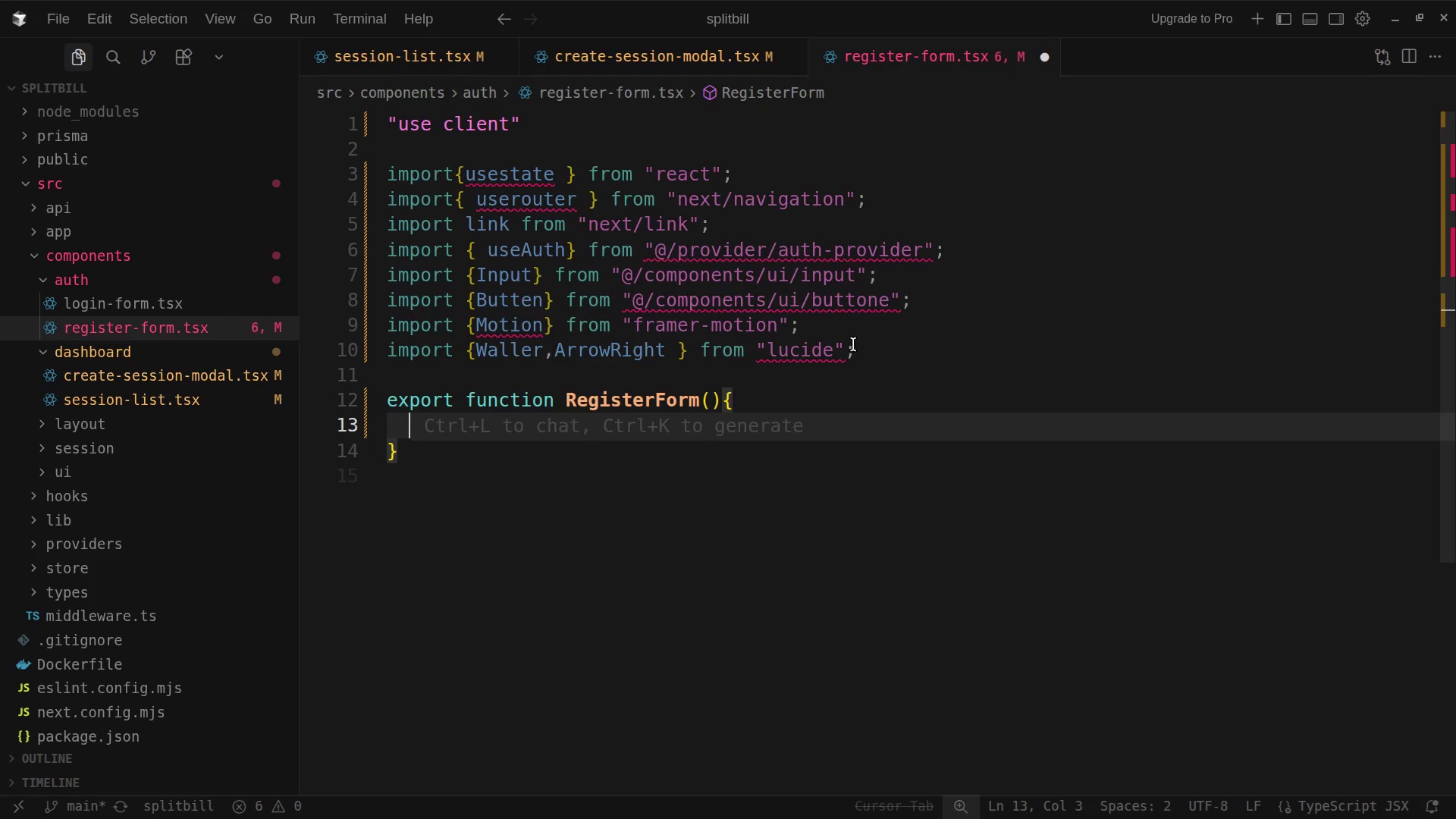 
type(const)
 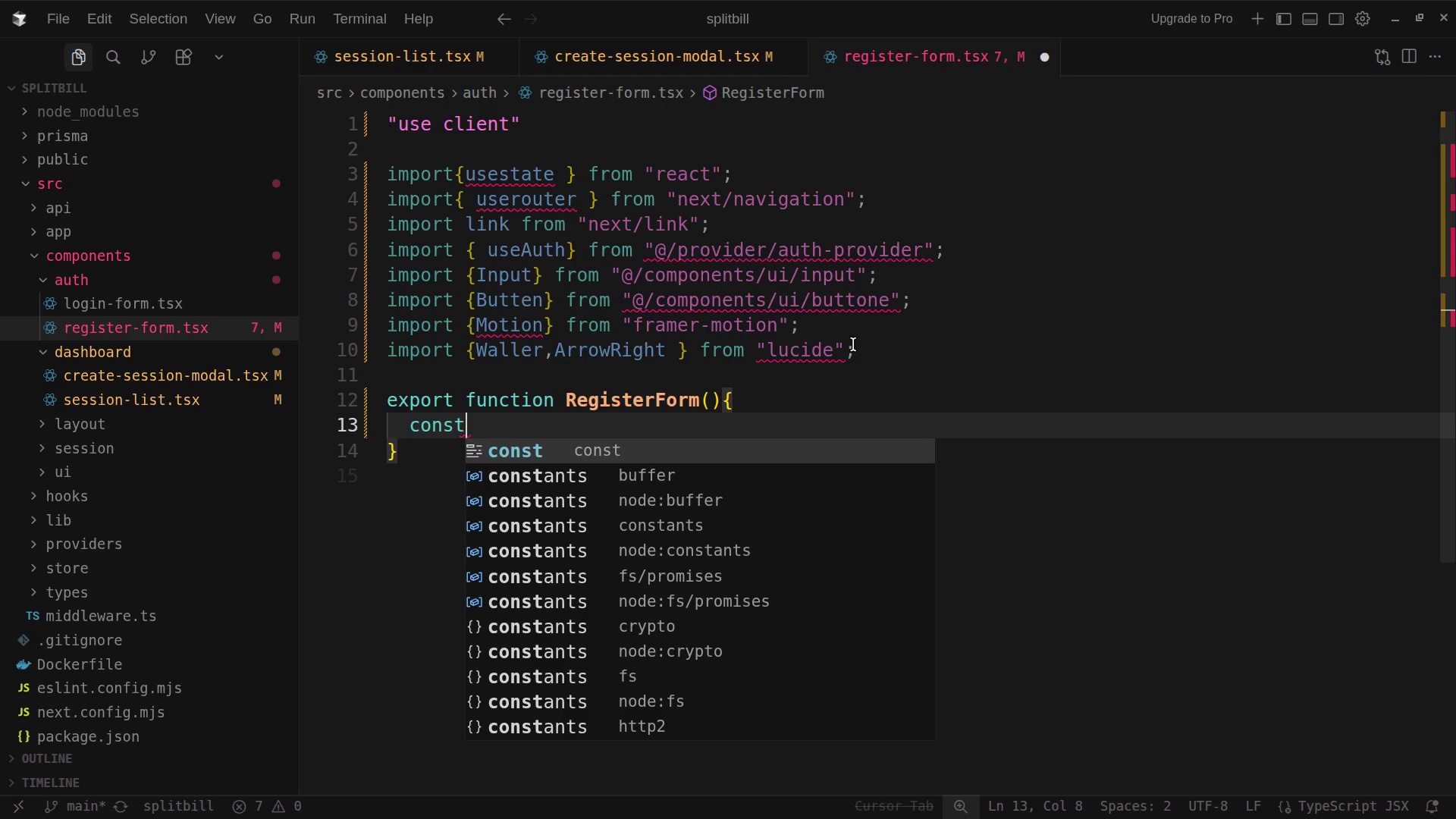 
wait(6.02)
 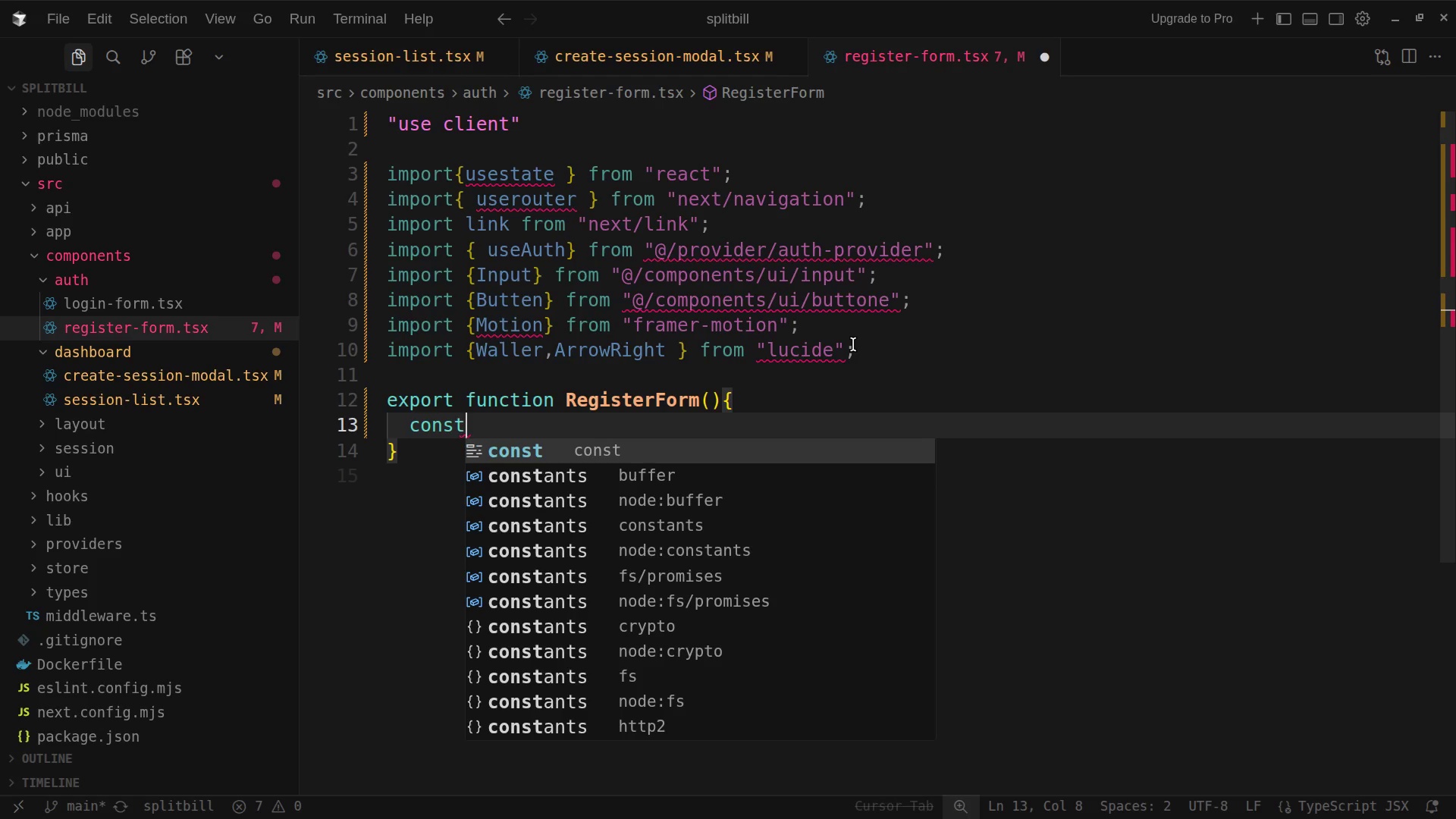 
key(Shift+BracketLeft)
 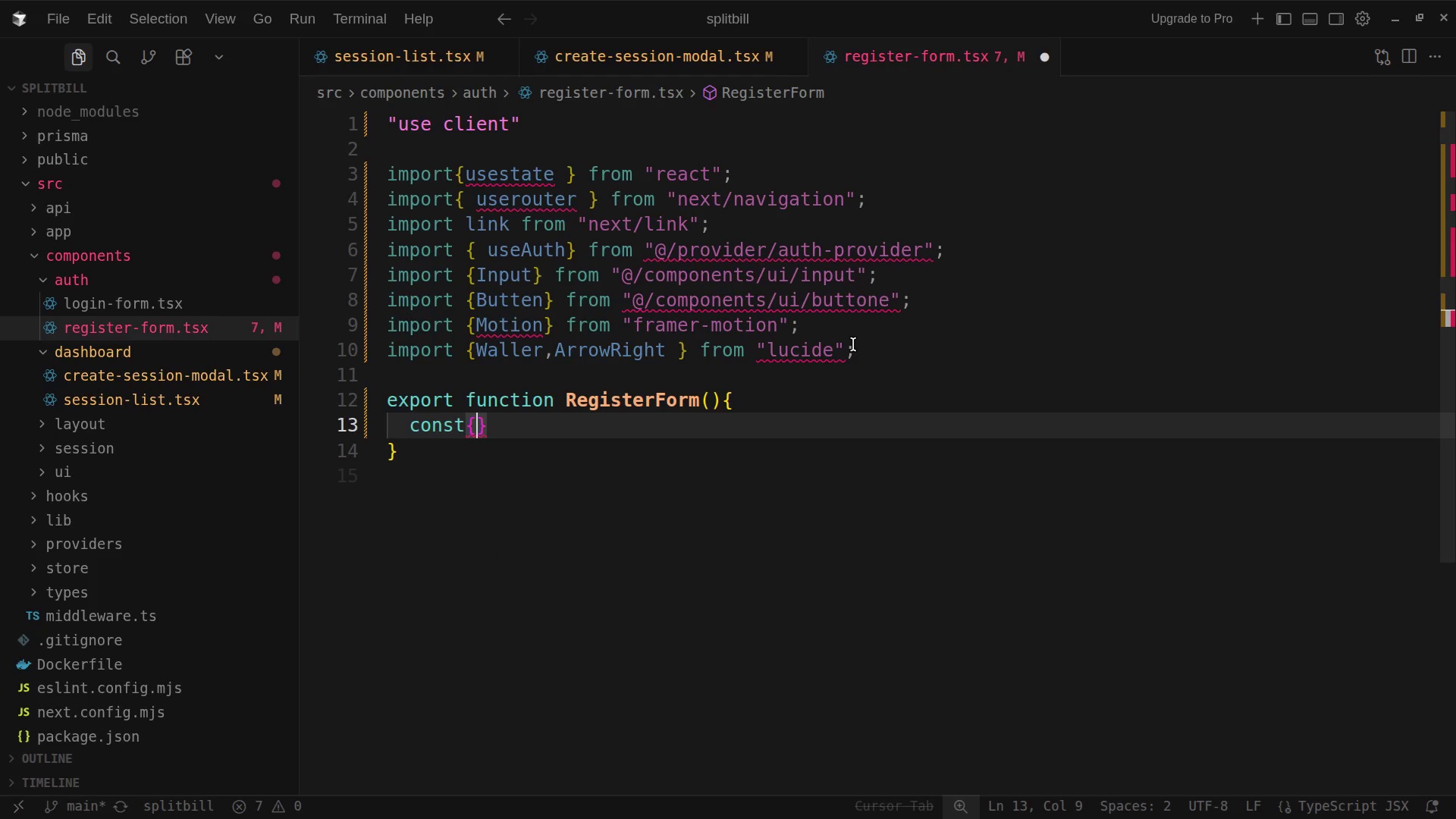 
key(Backspace)
 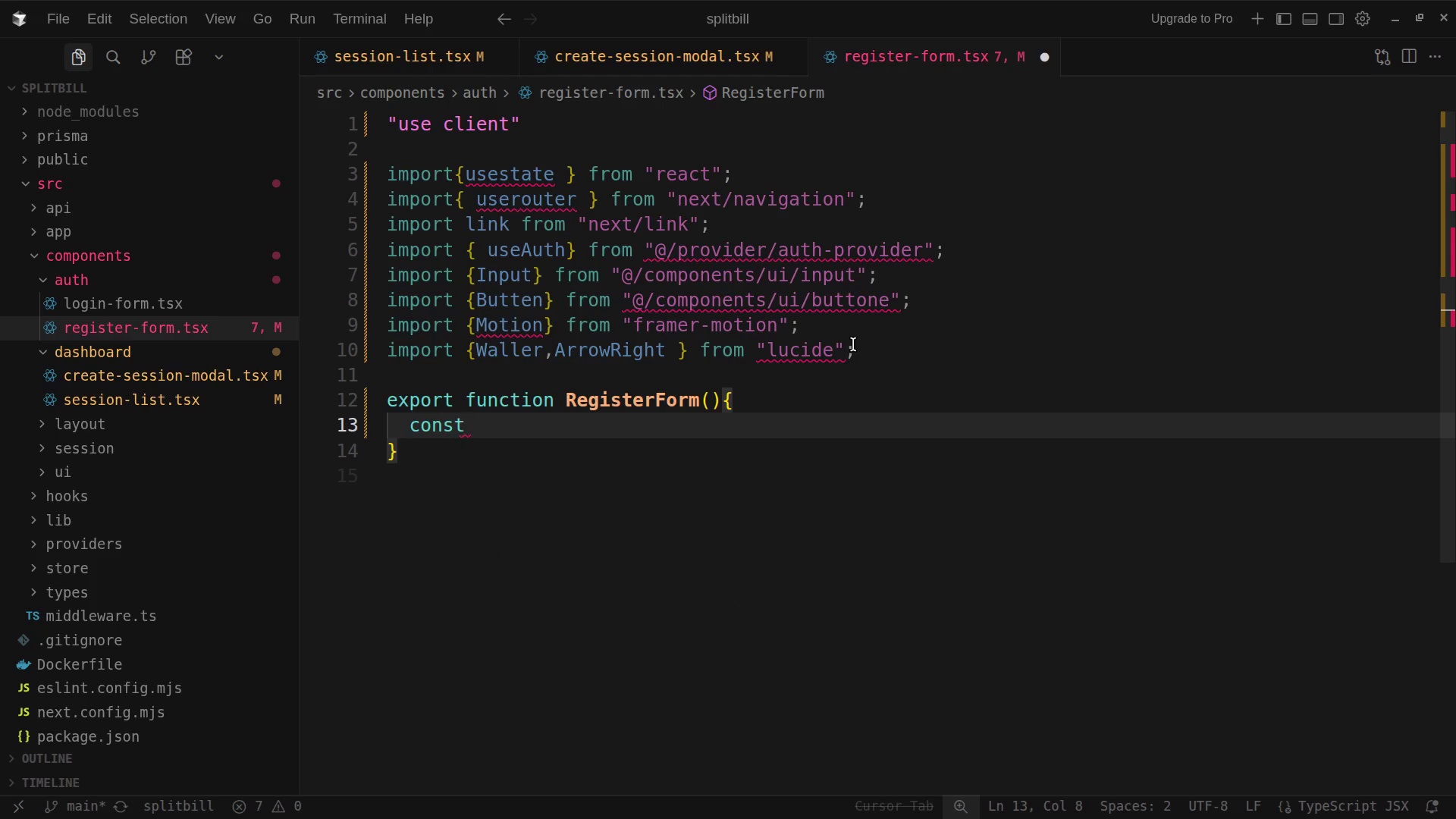 
key(BracketLeft)
 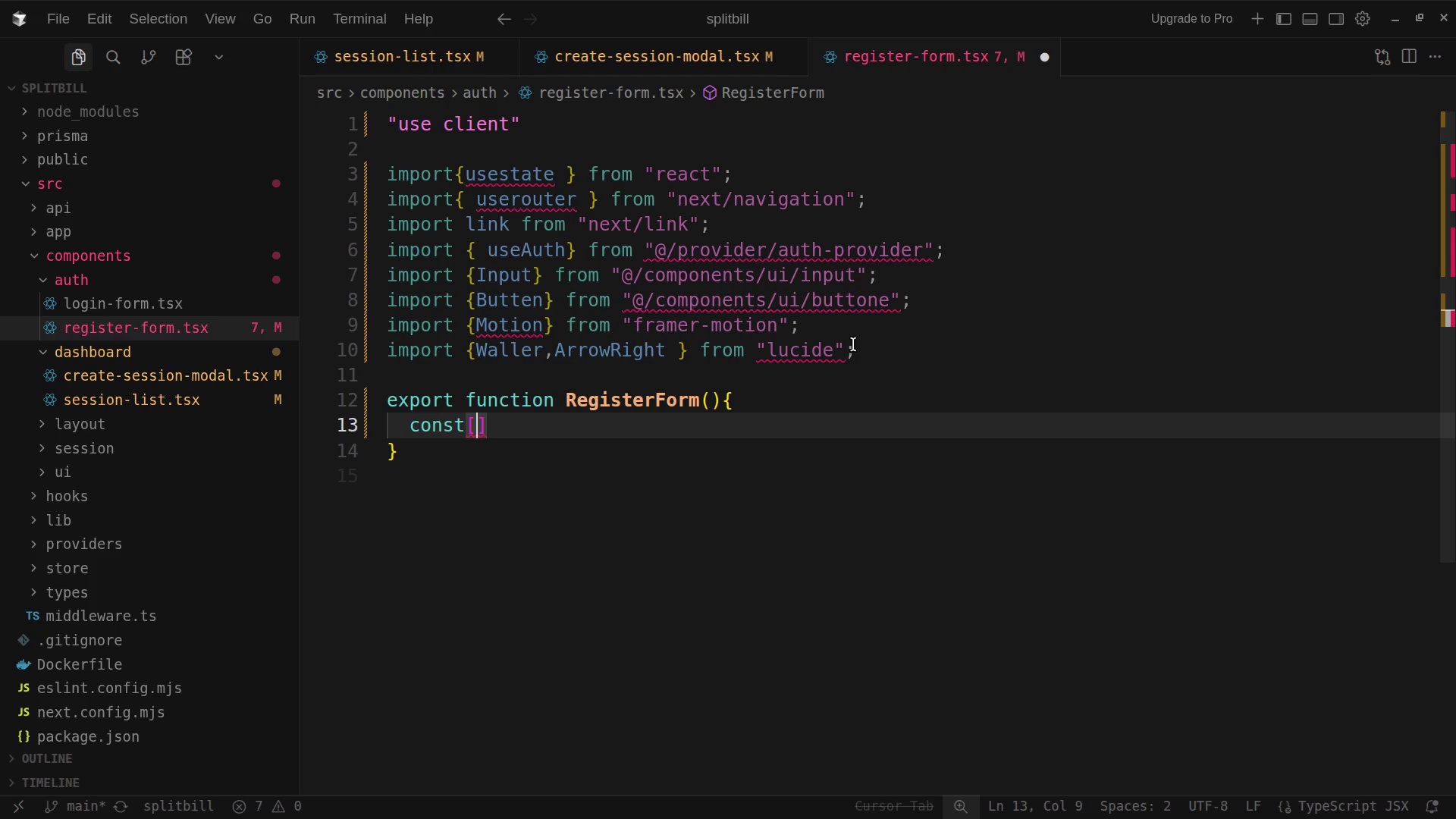 
type(name)
 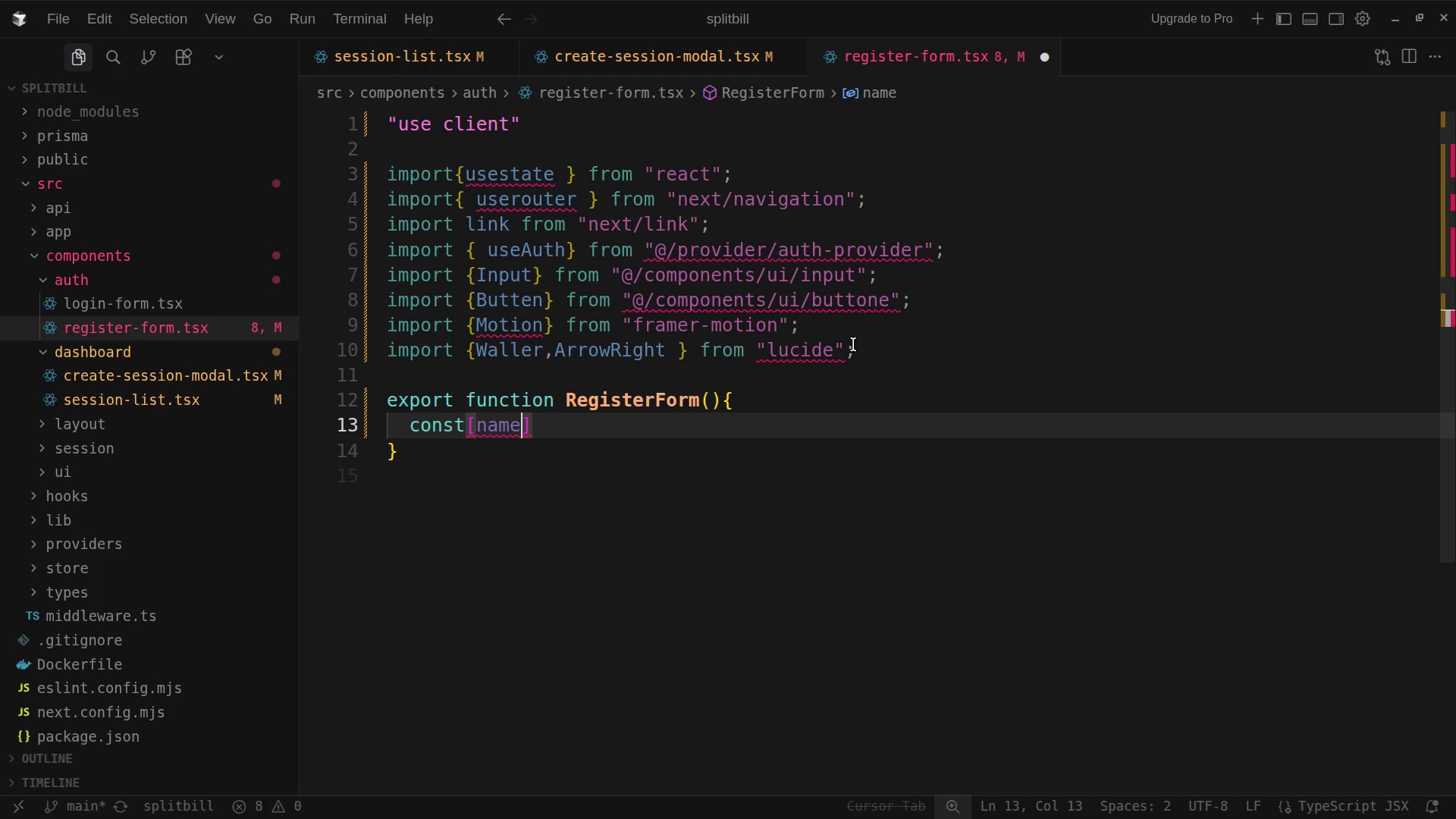 
type(,set)
 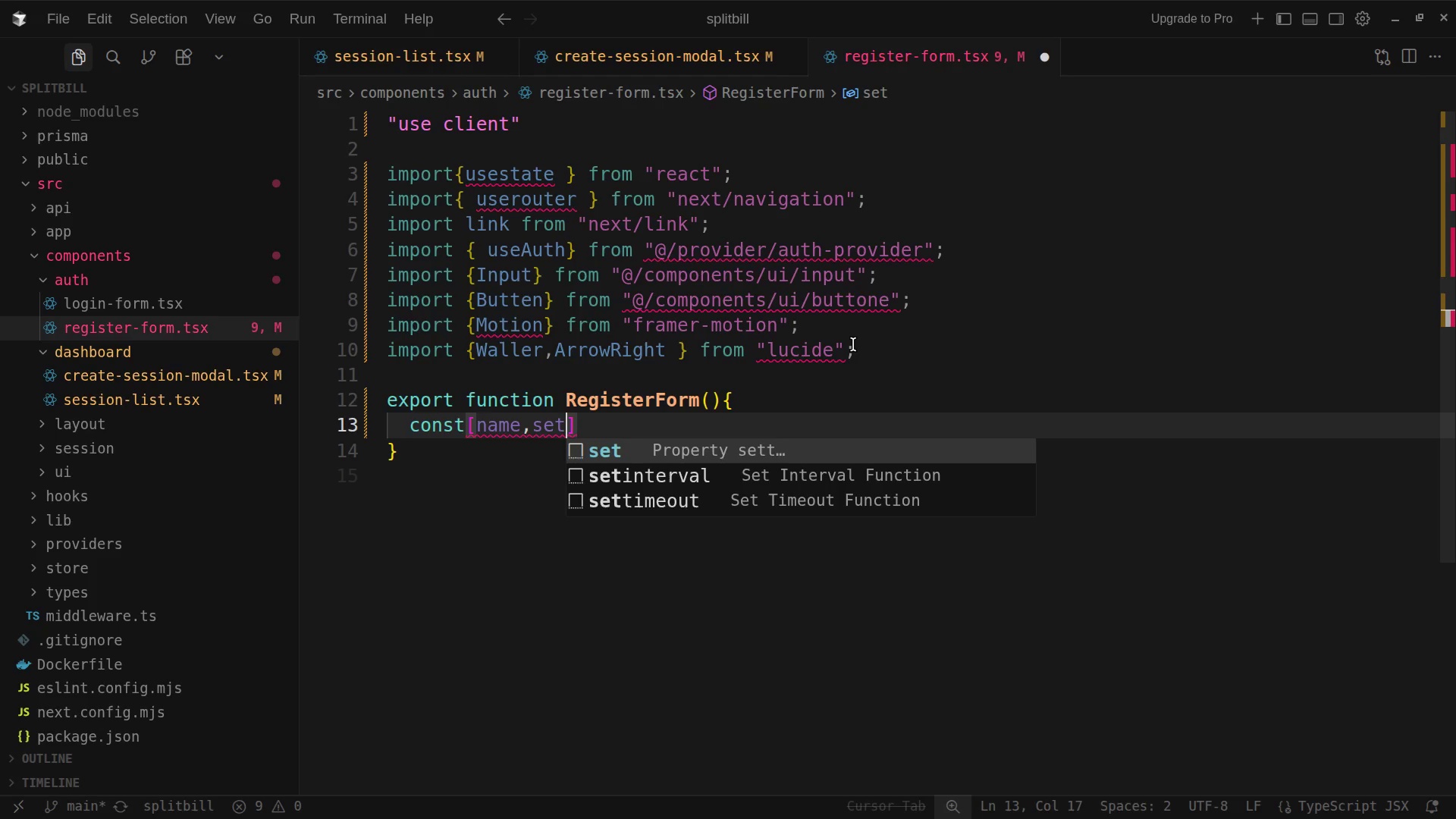 
wait(12.7)
 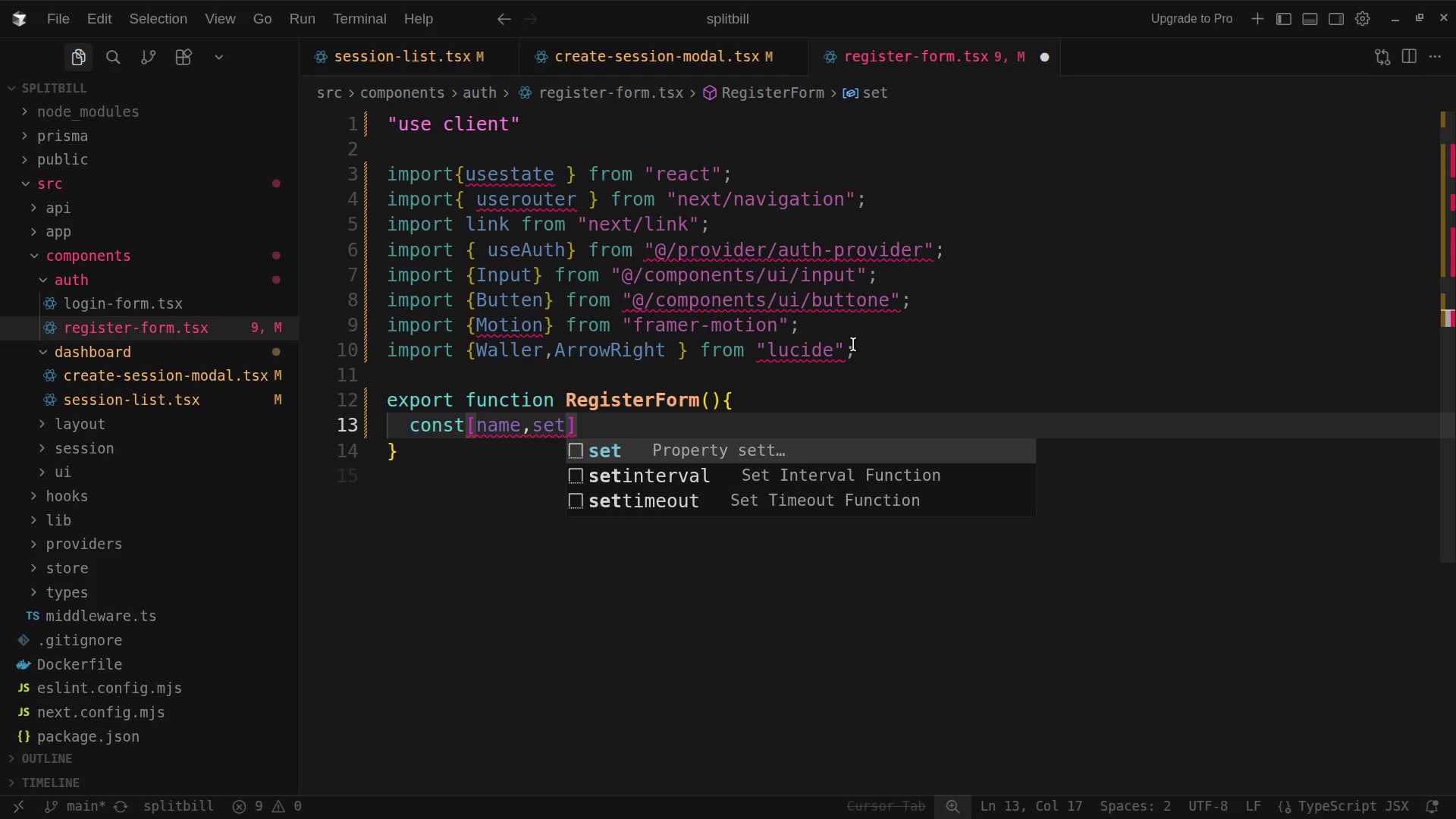 
type(Name)
 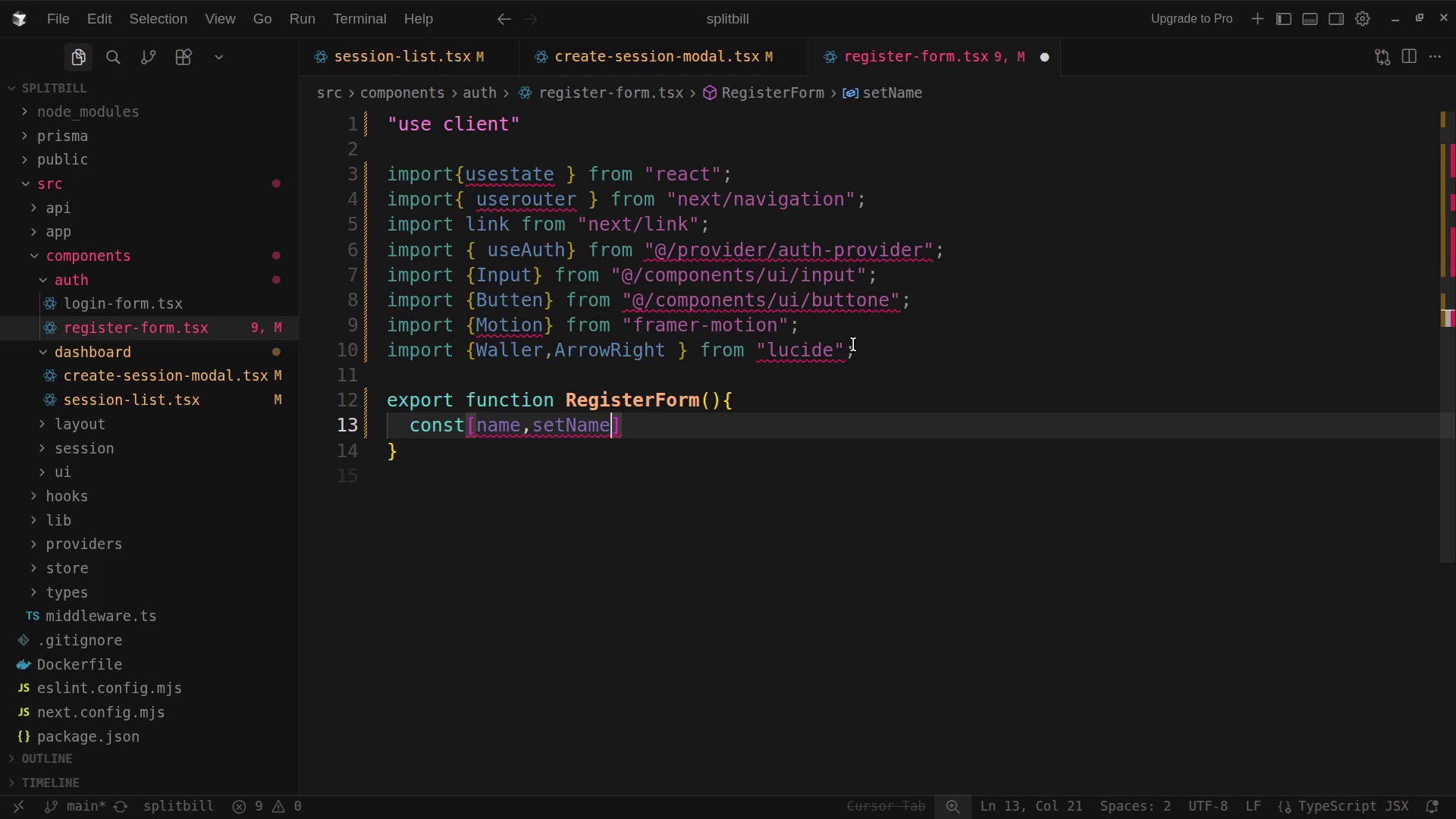 
wait(5.42)
 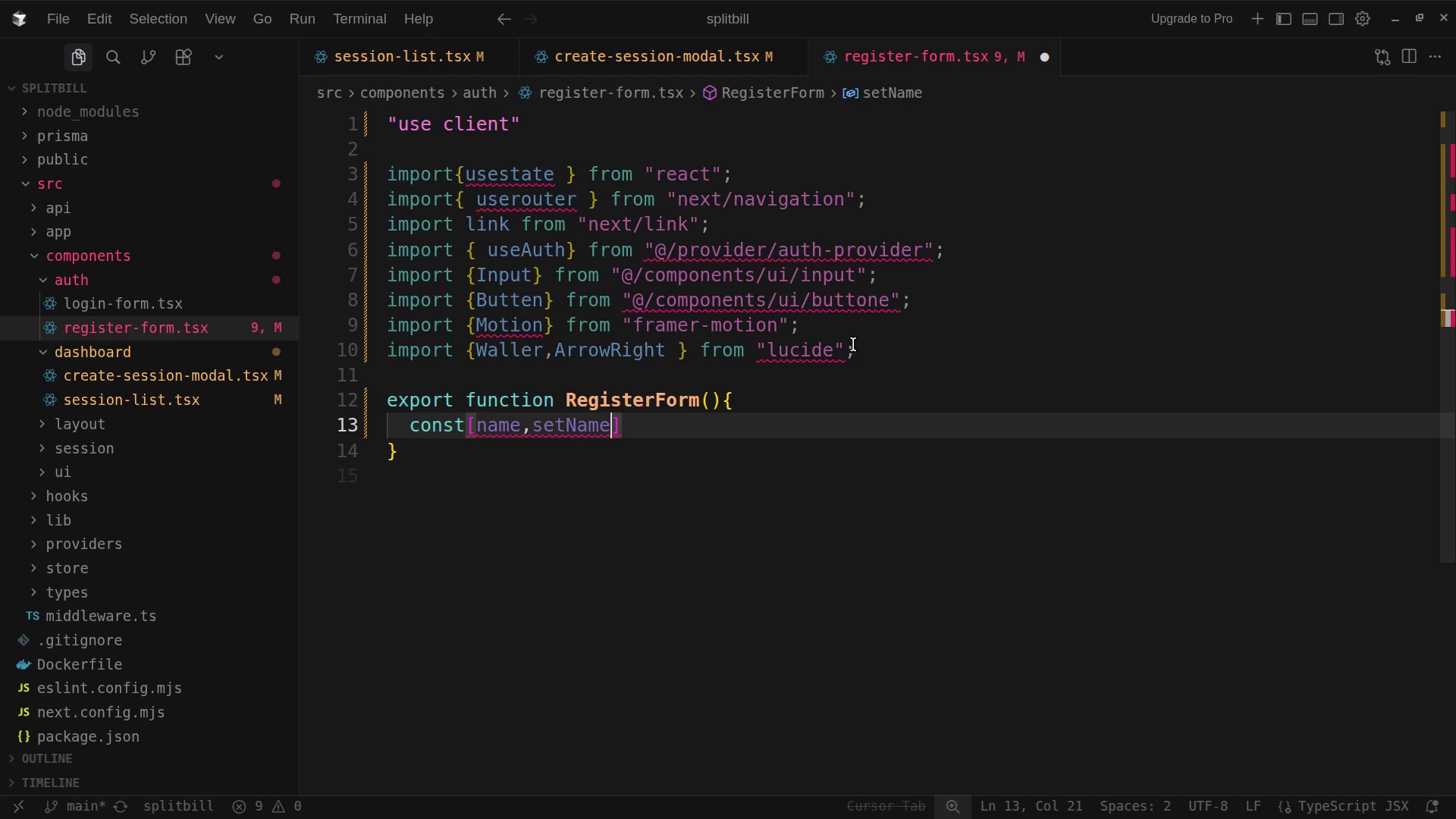 
key(ArrowRight)
 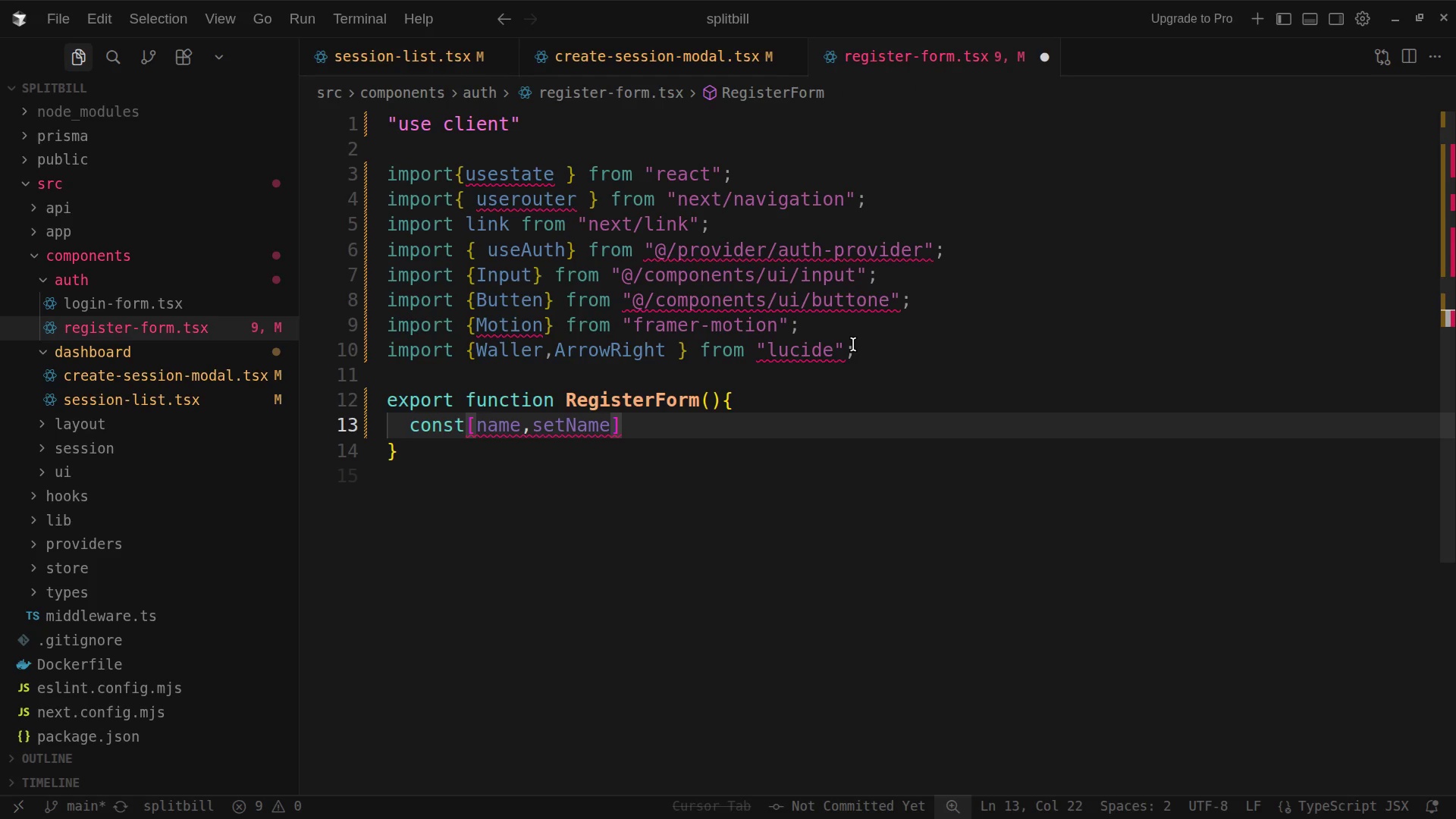 
key(Space)
 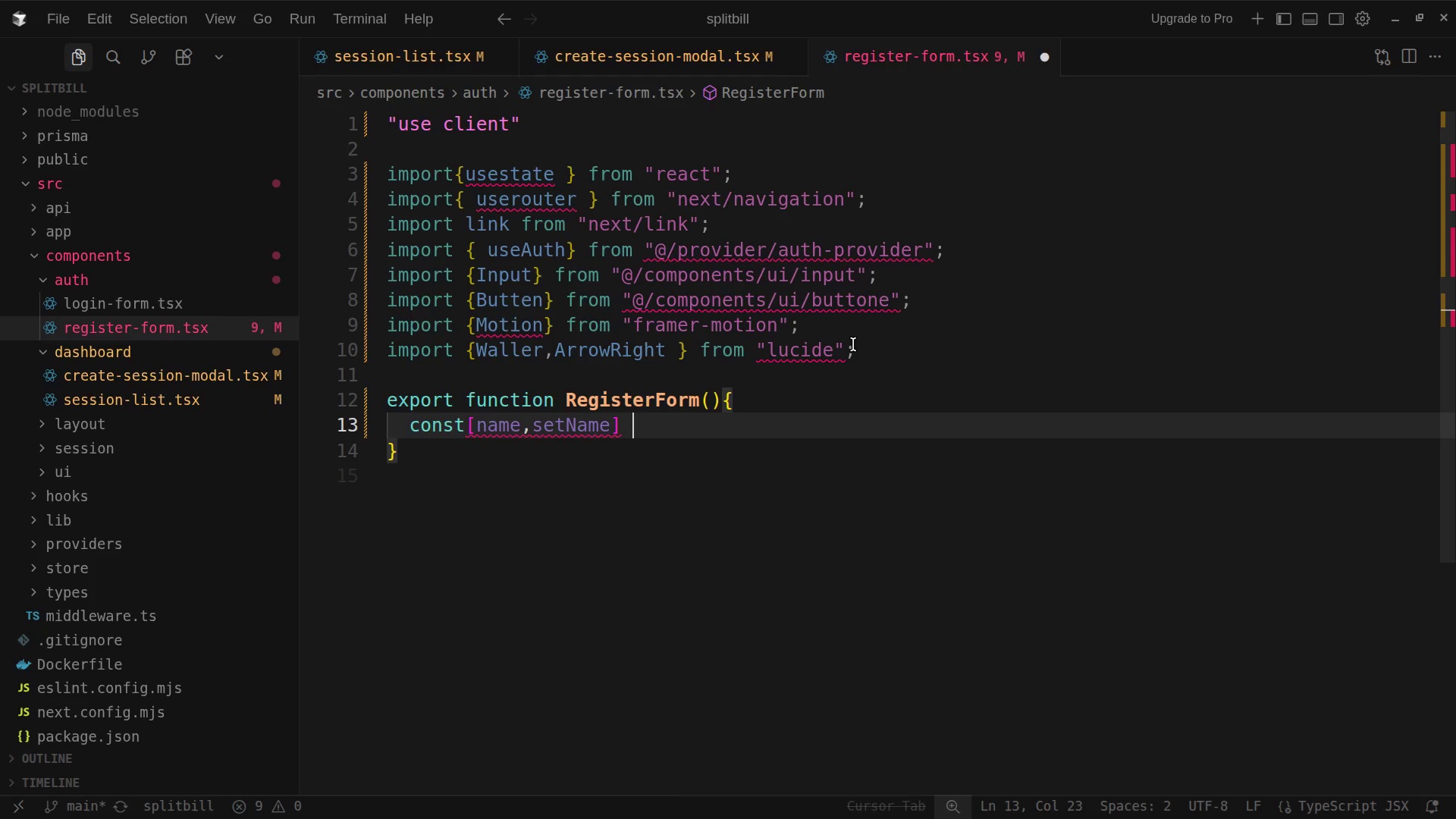 
key(Equal)
 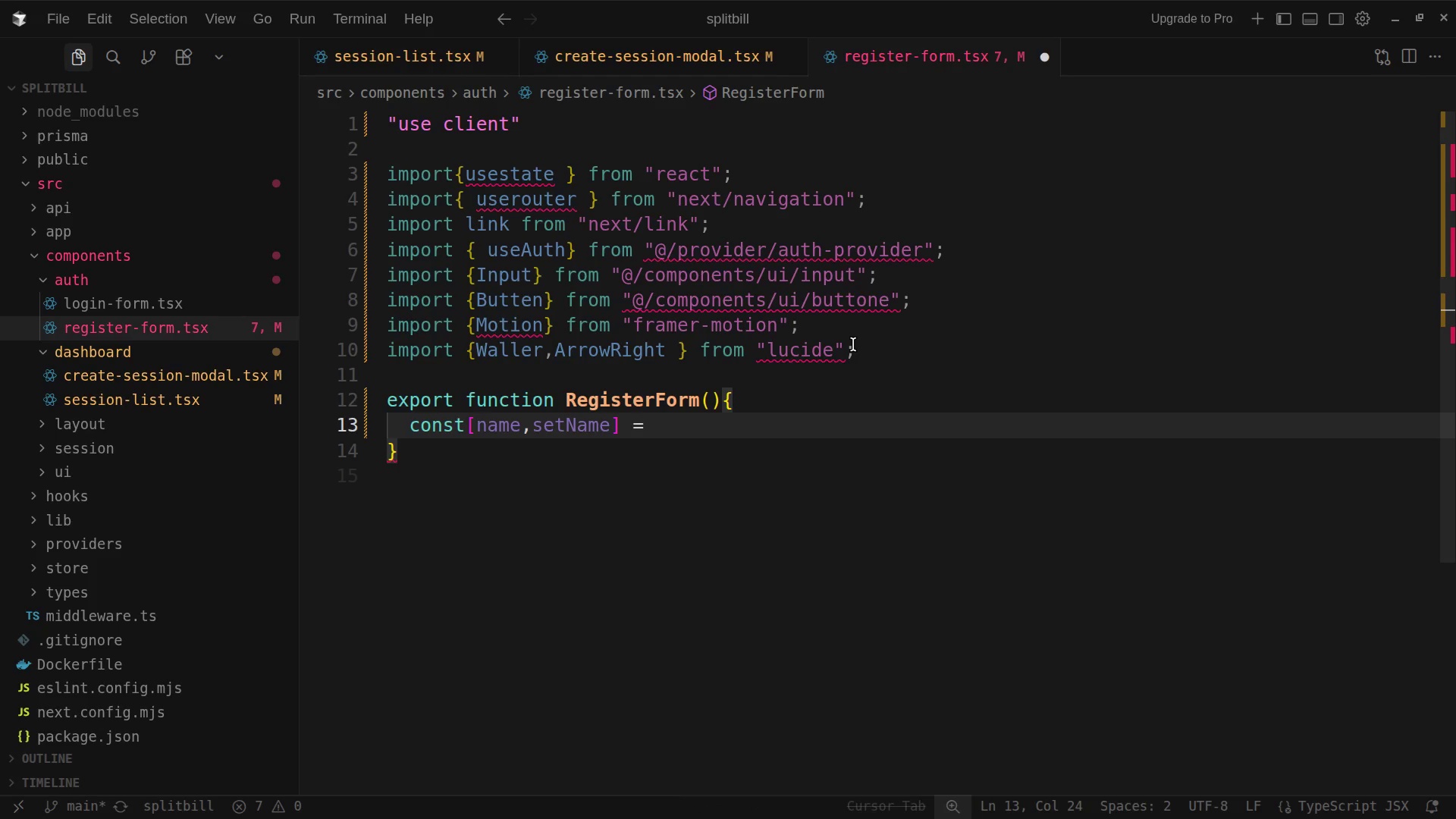 
type( use)
 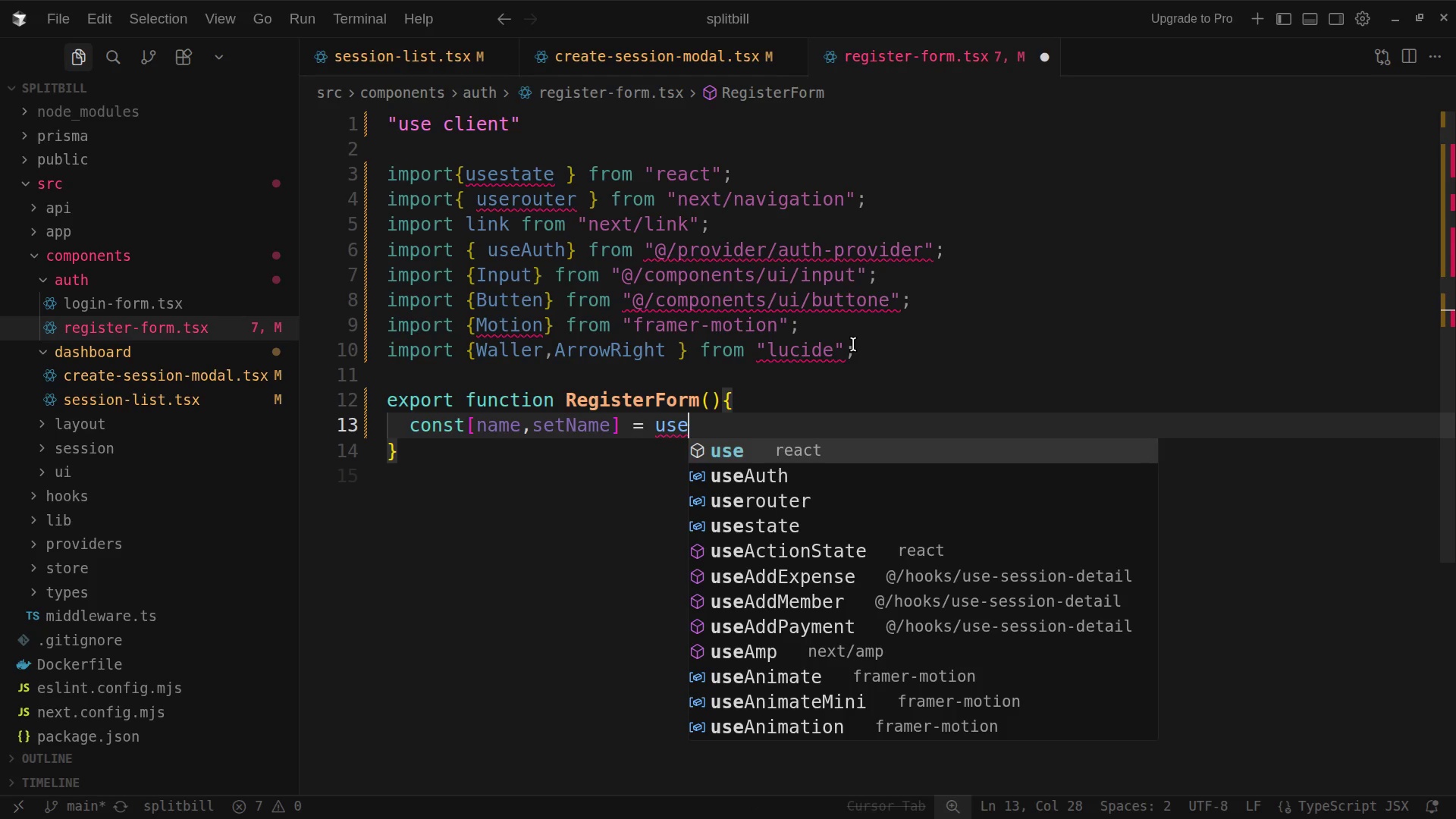 
type(state)
 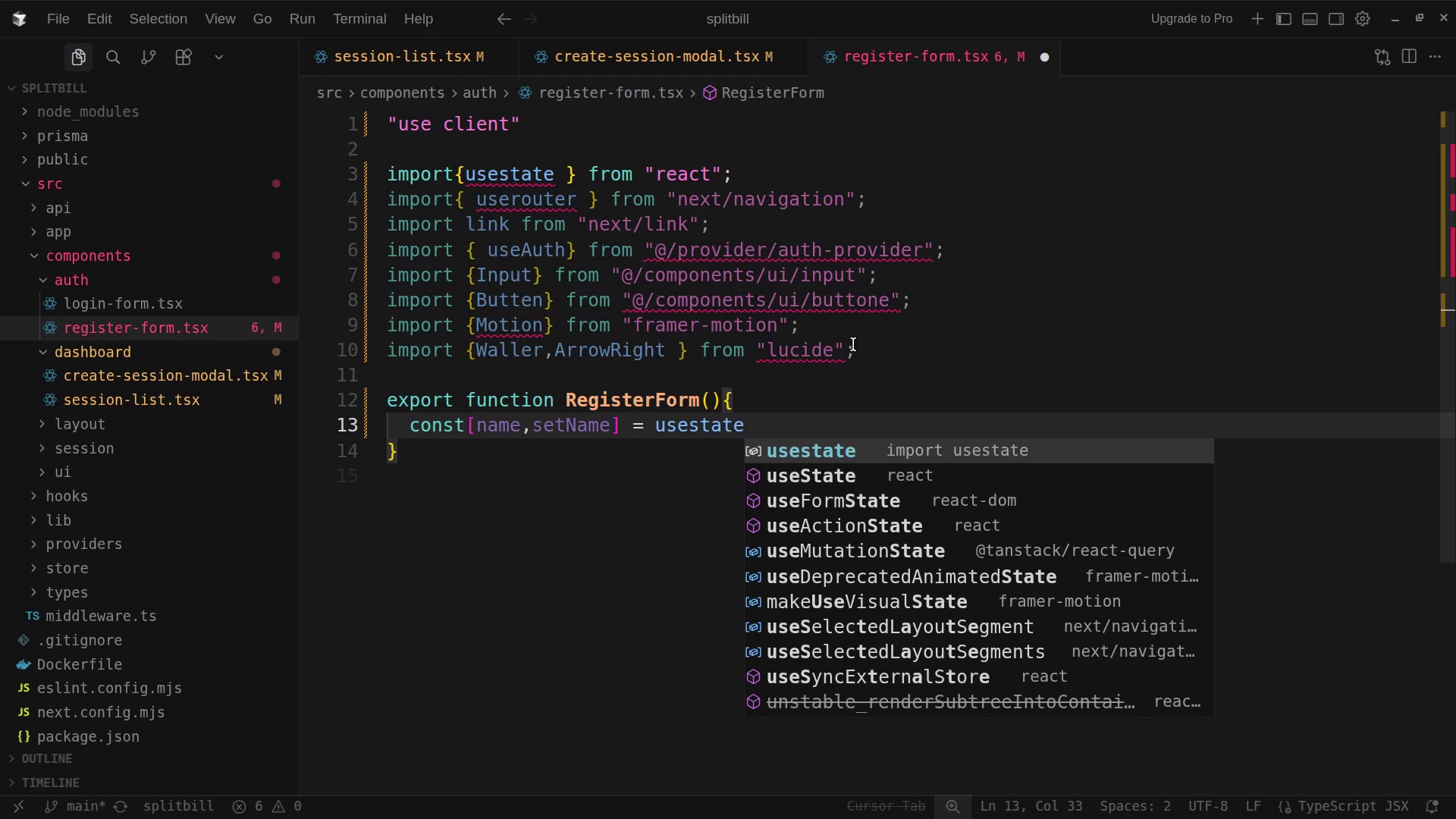 
wait(5.4)
 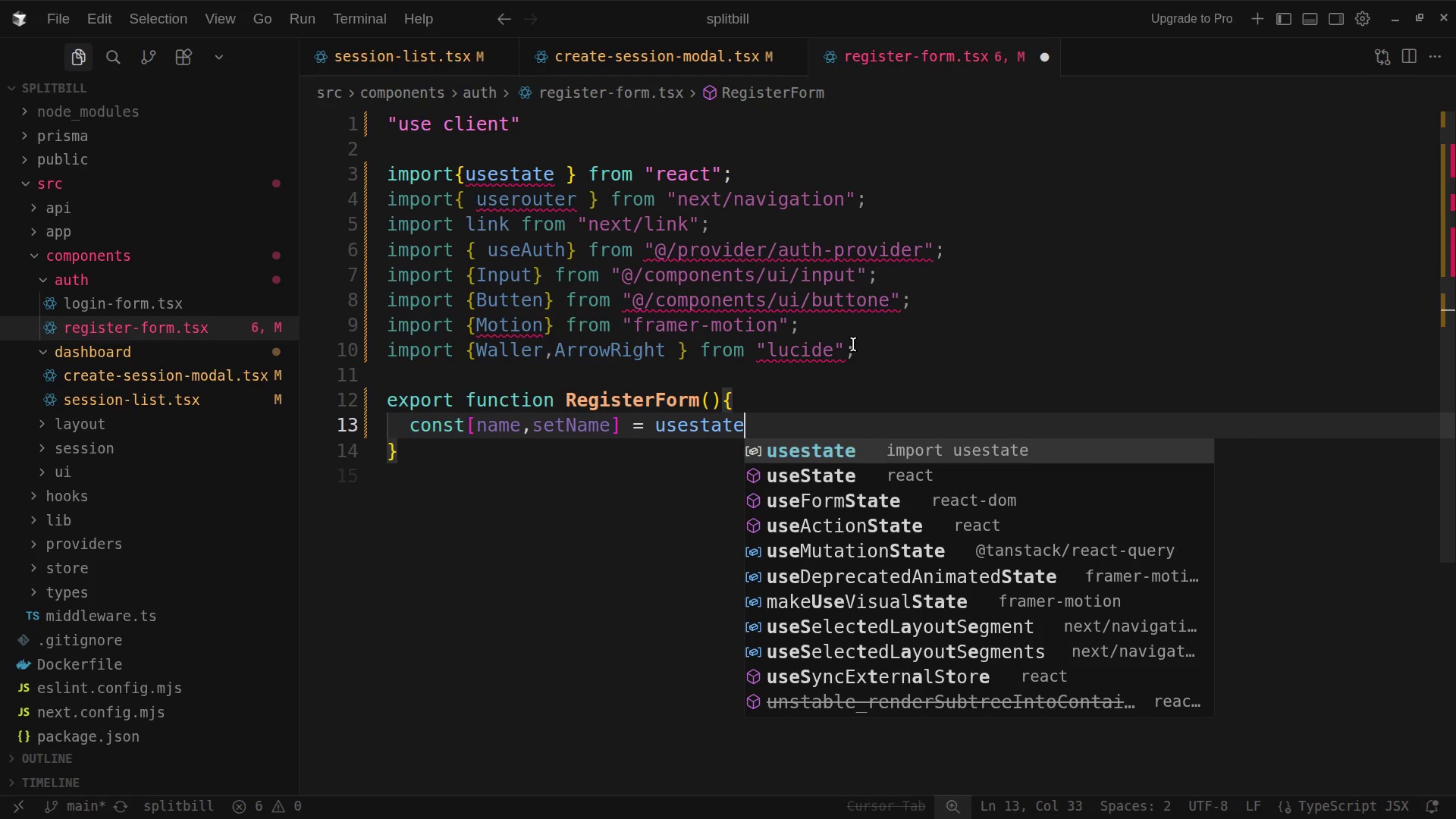 
key(Shift+9)
 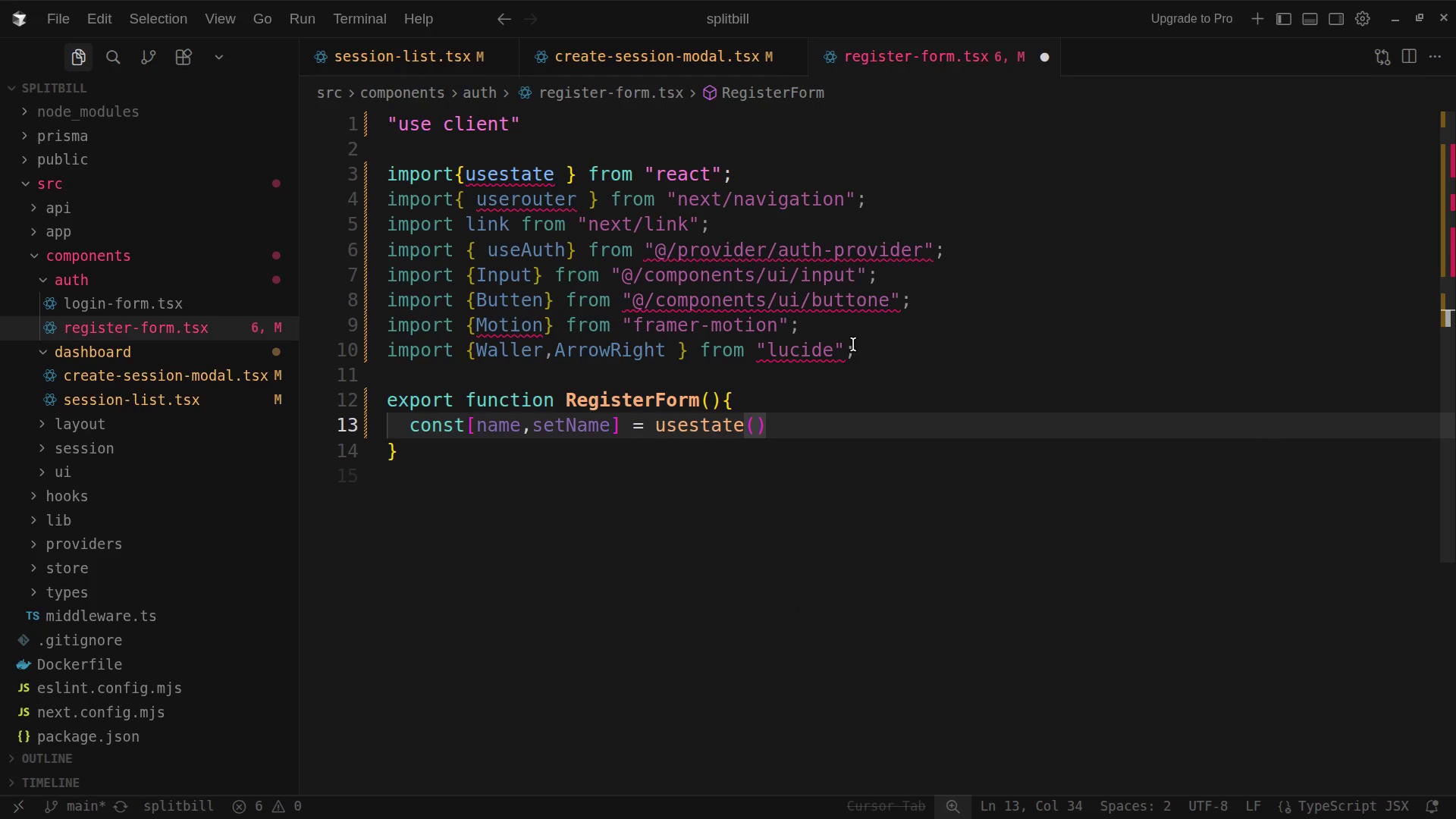 
key(Shift+Quote)
 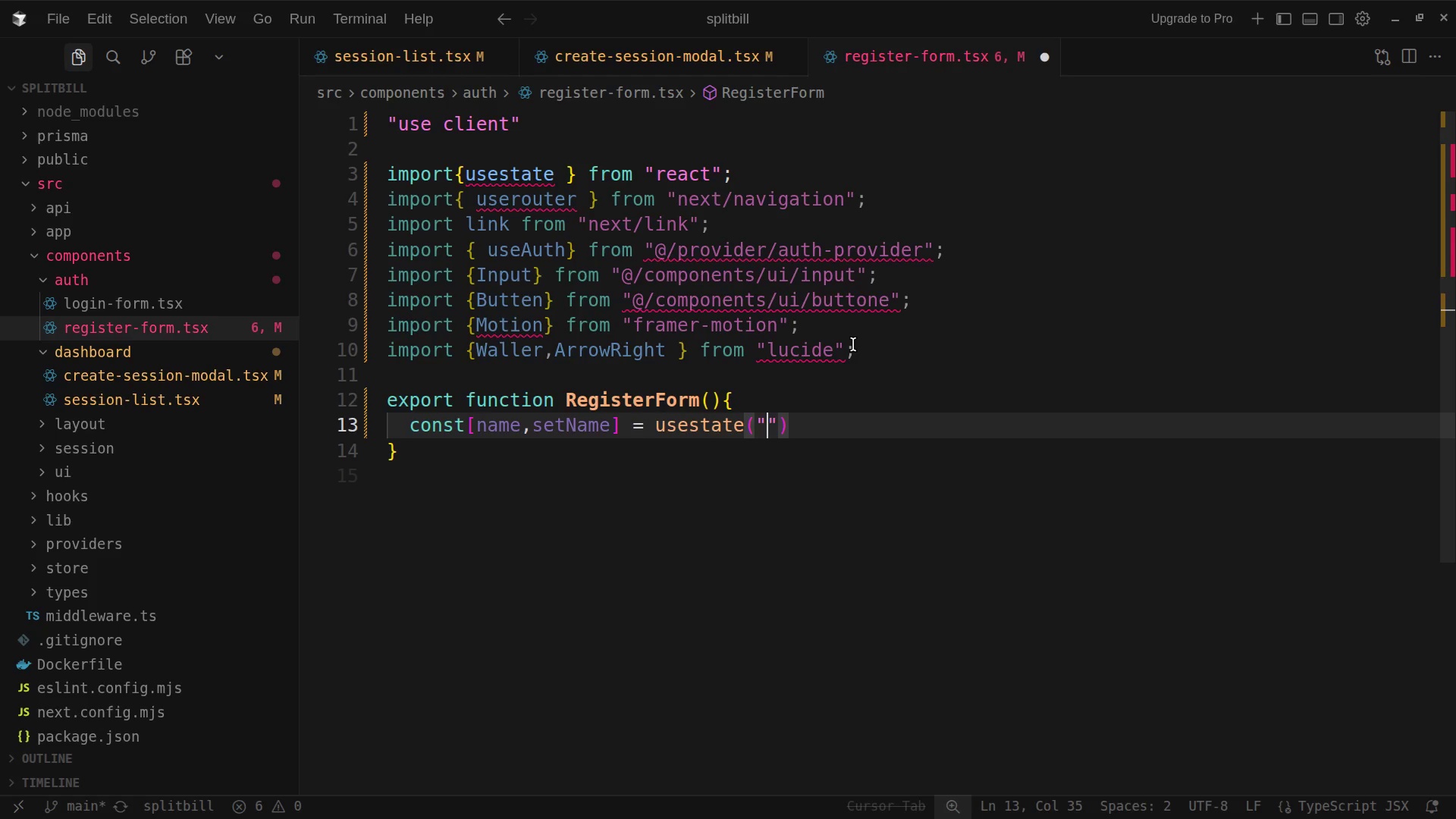 
wait(5.92)
 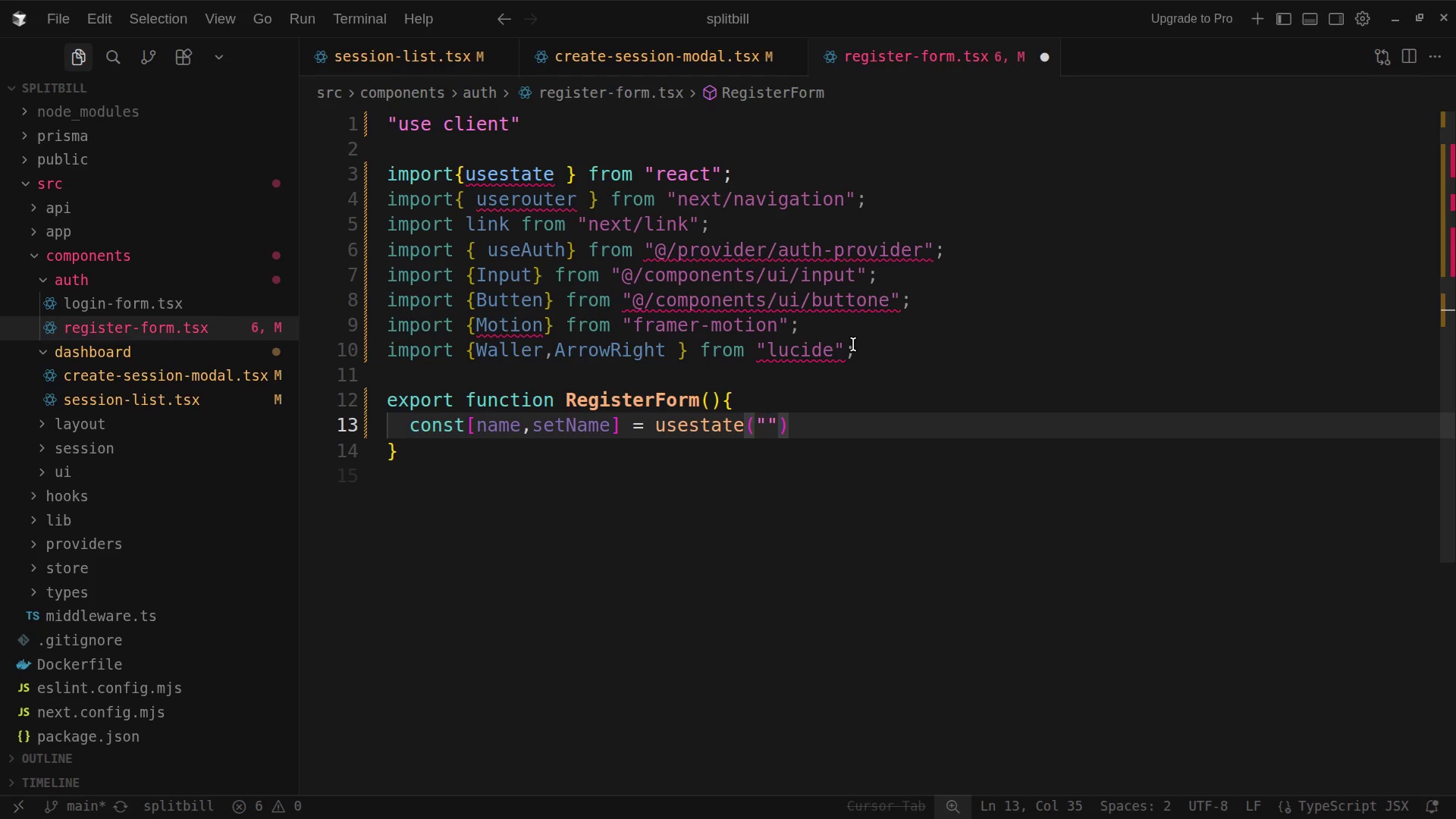 
left_click([818, 432])
 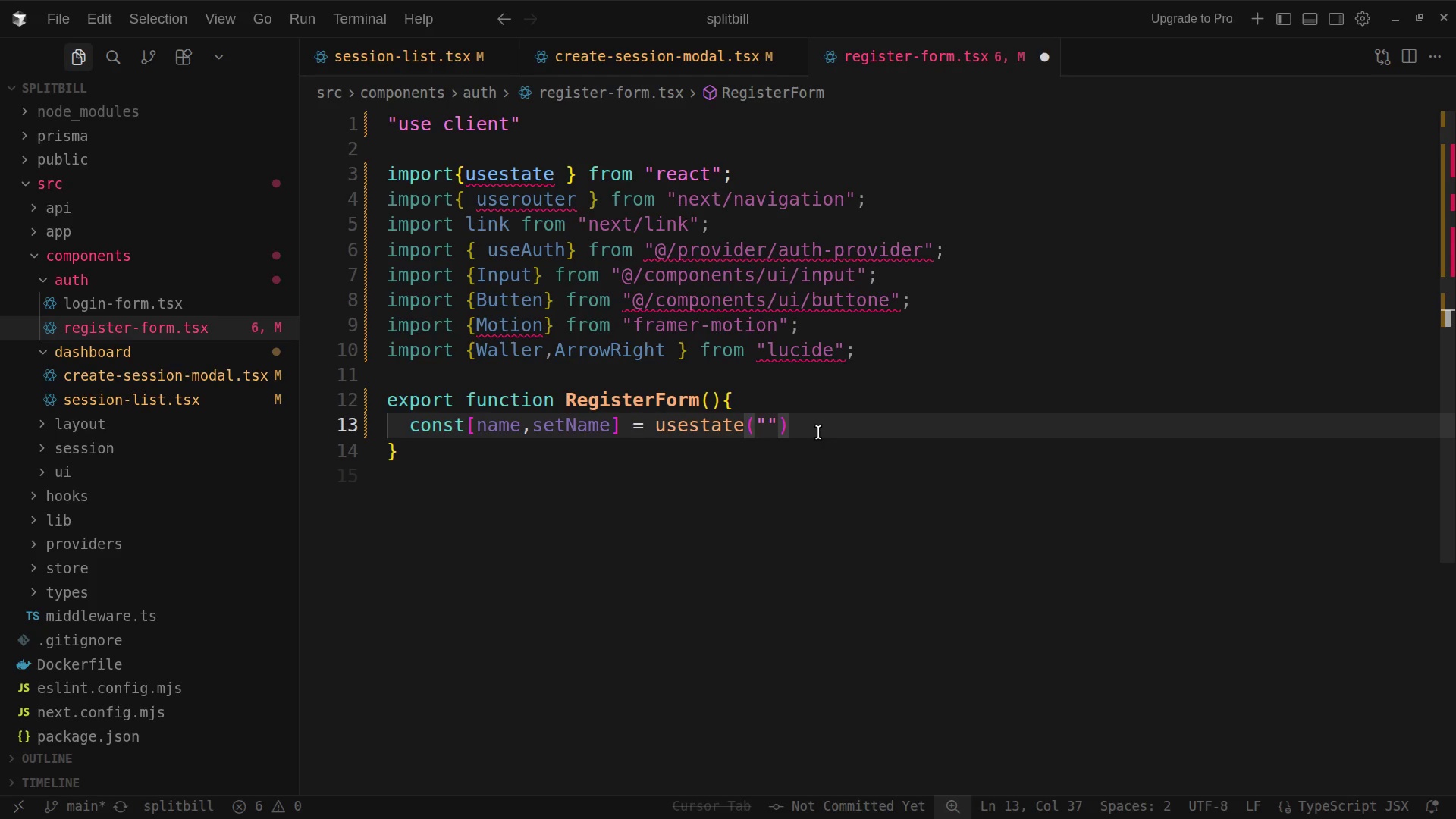 
key(Enter)
 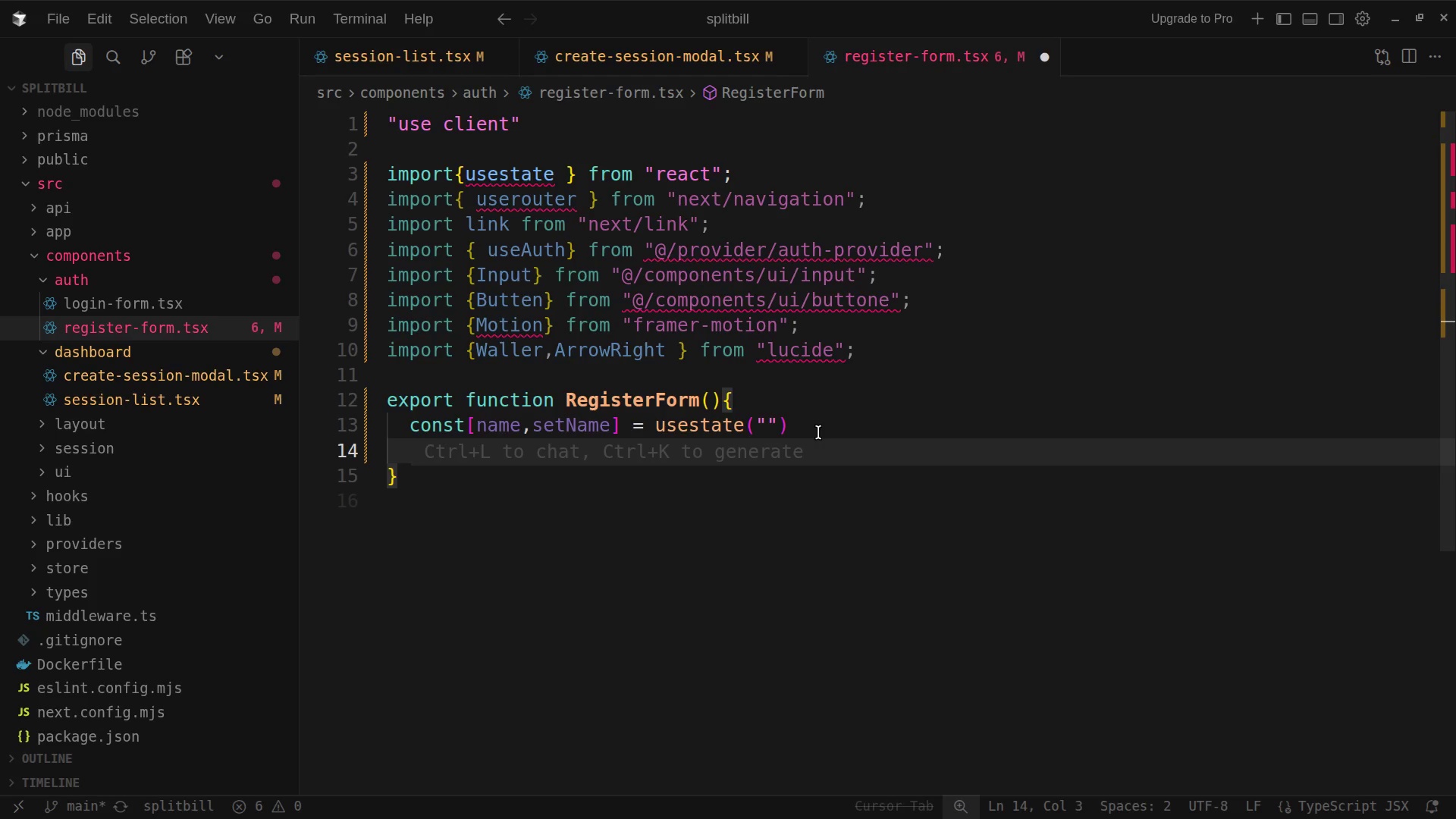 
type(const)
 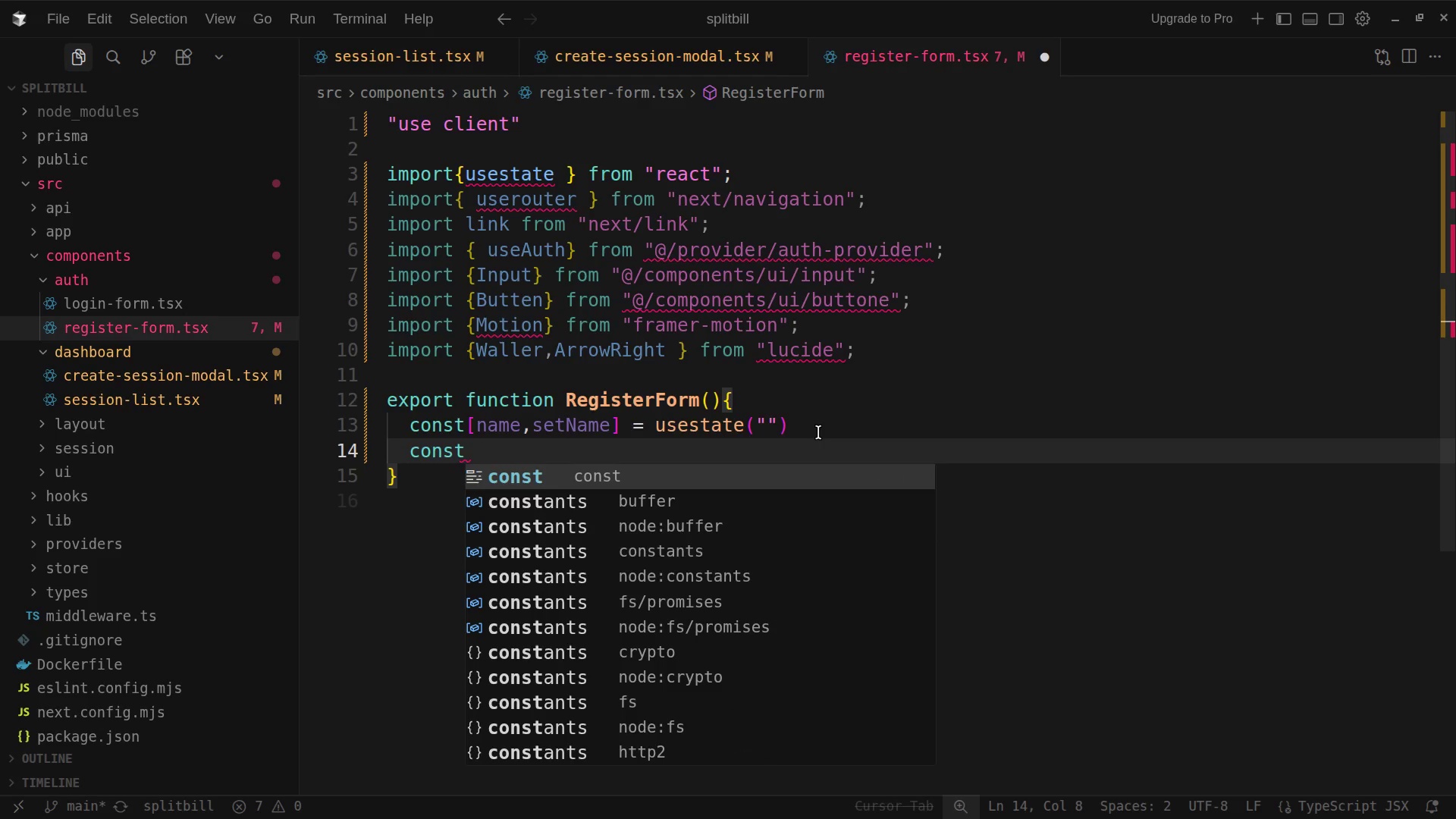 
hold_key(key=ShiftLeft, duration=1.9)
 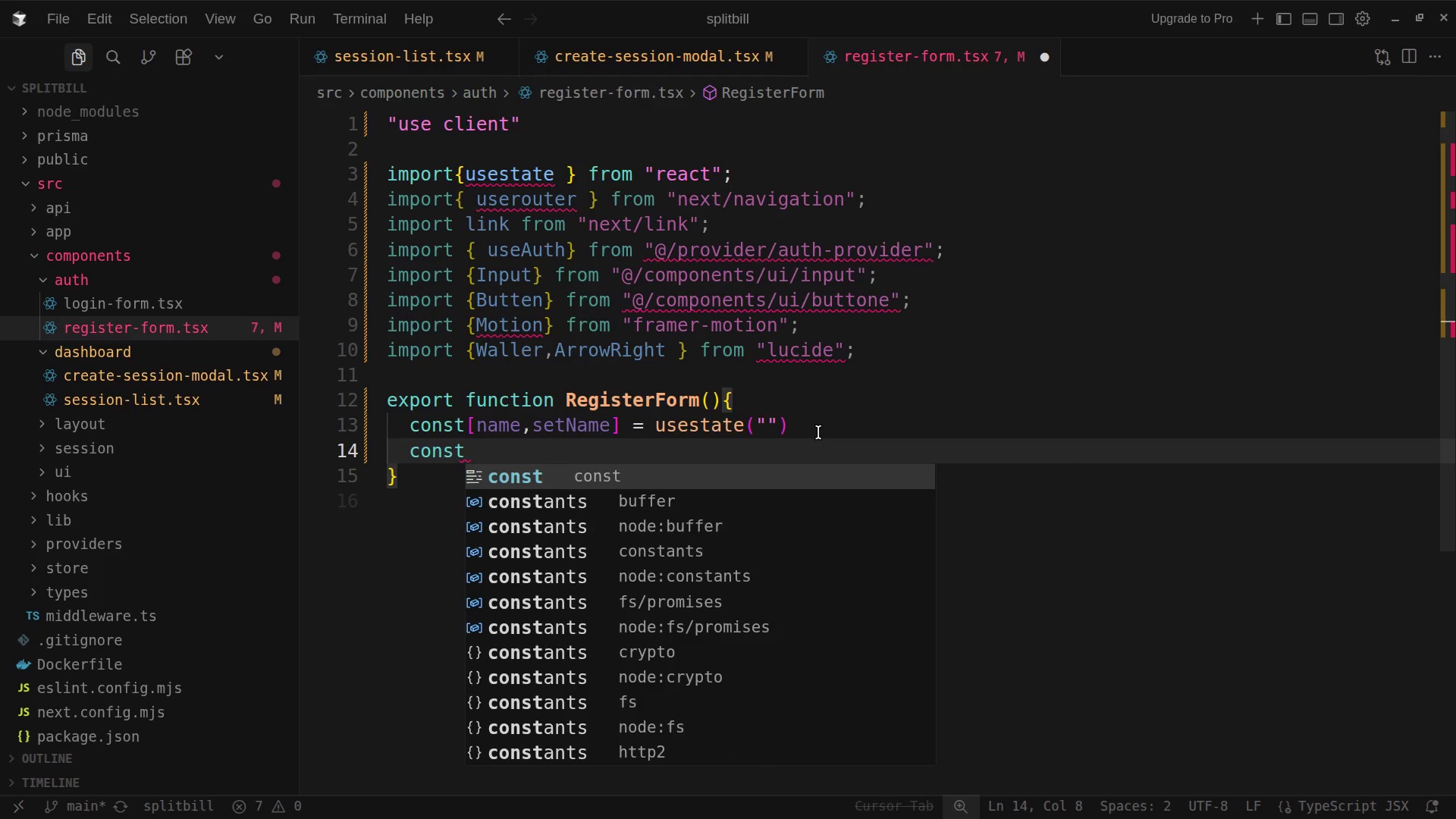 
key(BracketLeft)
 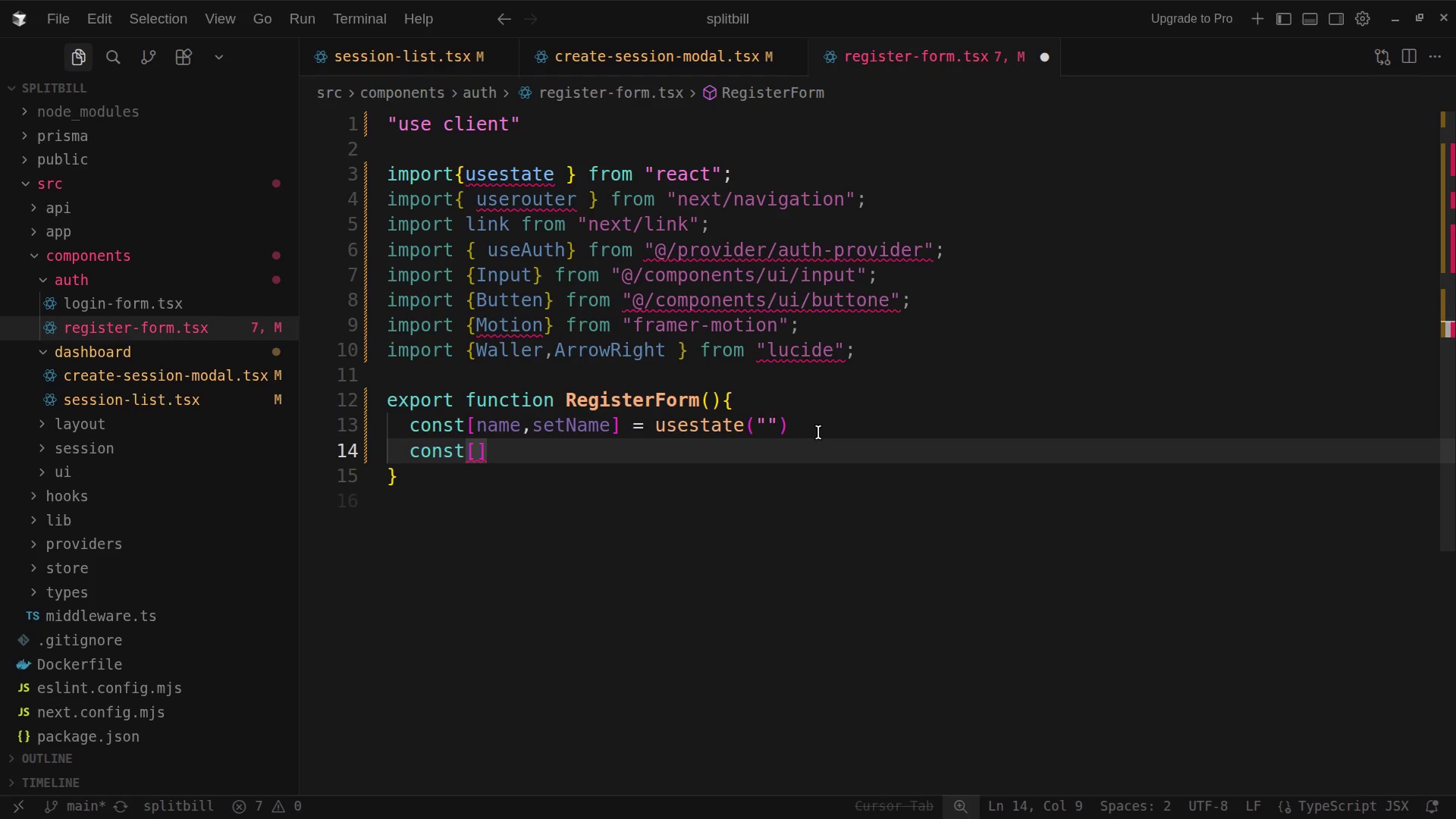 
type(email)
 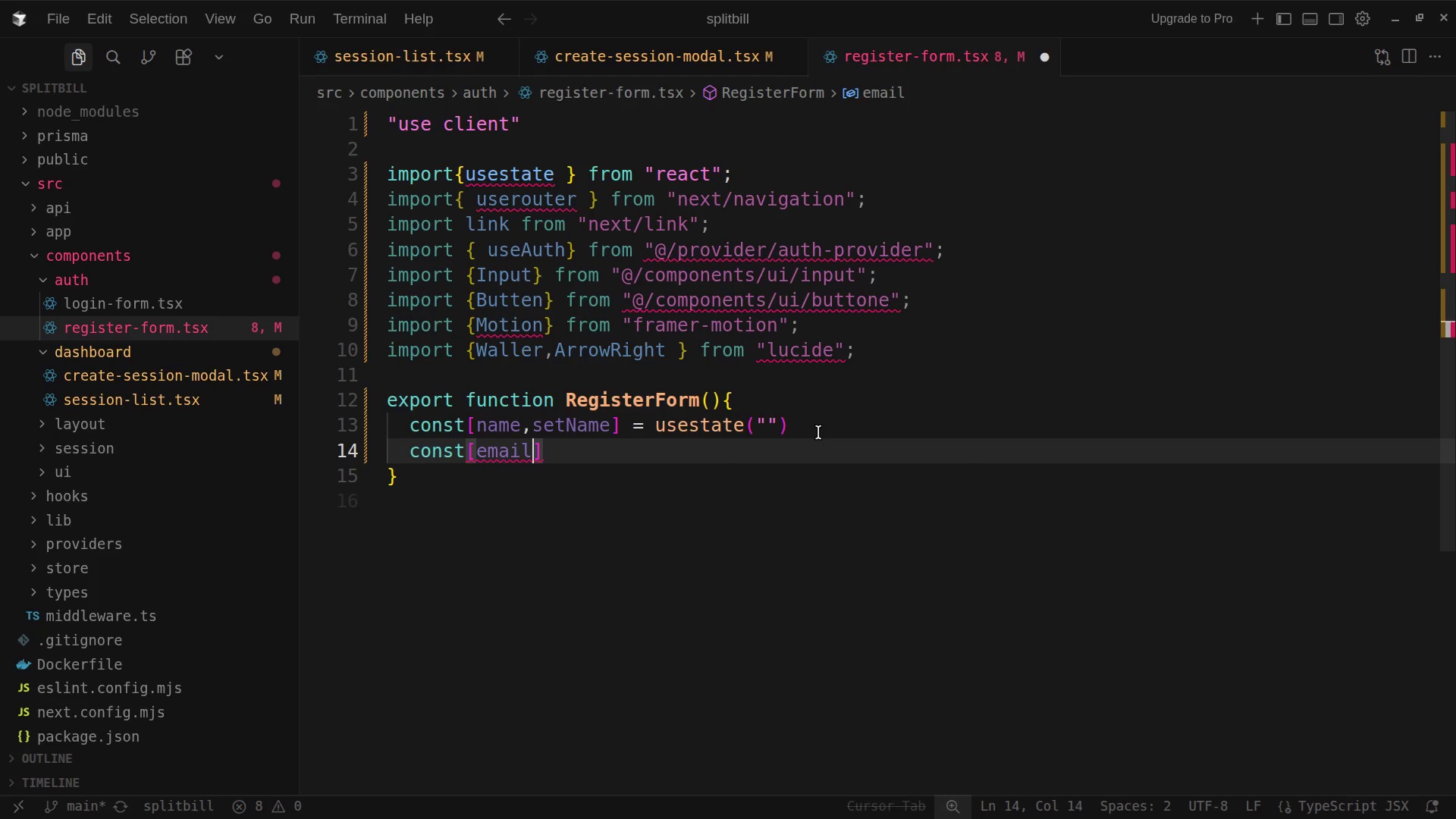 
key(Comma)
 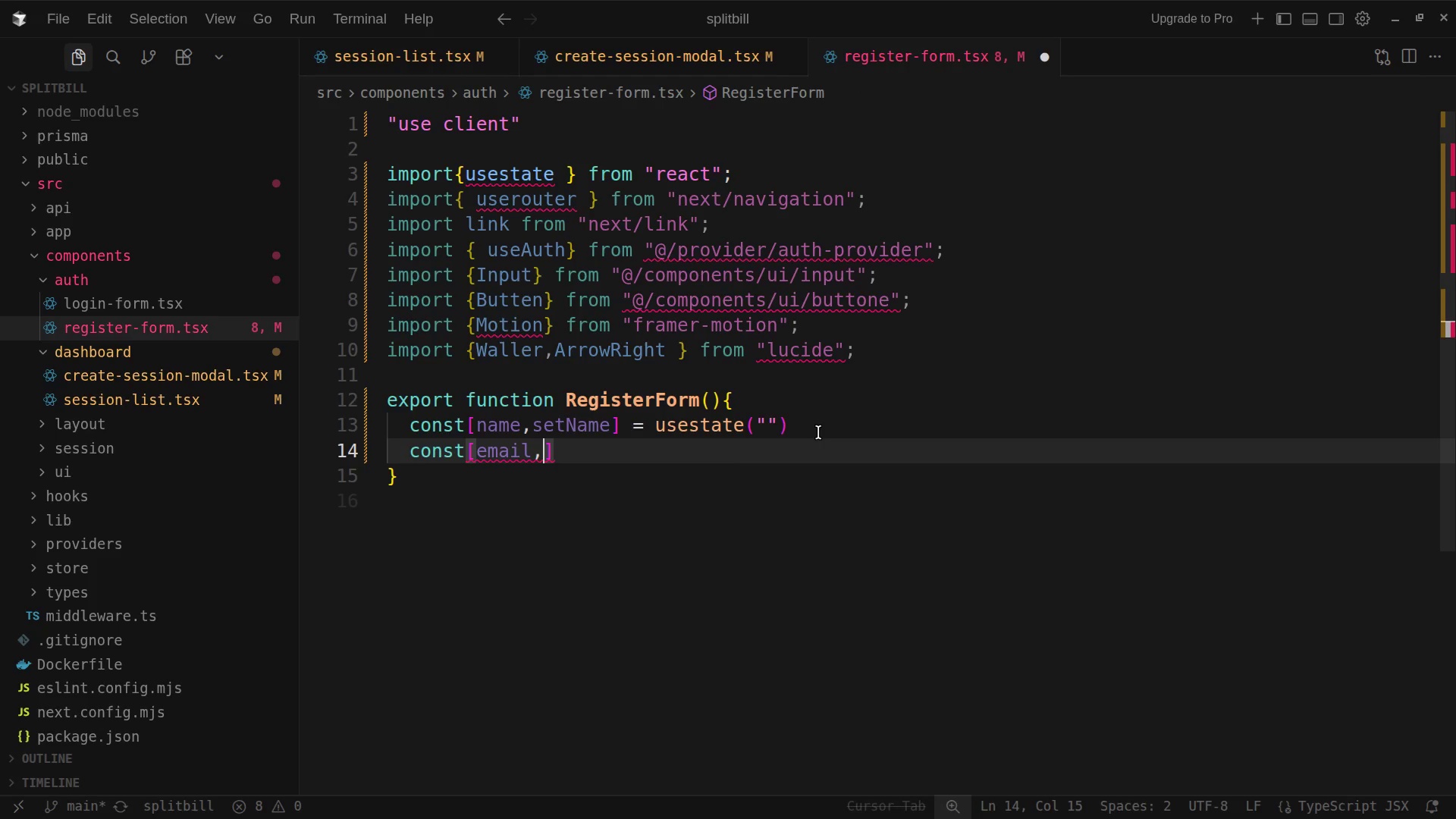 
type(set)
 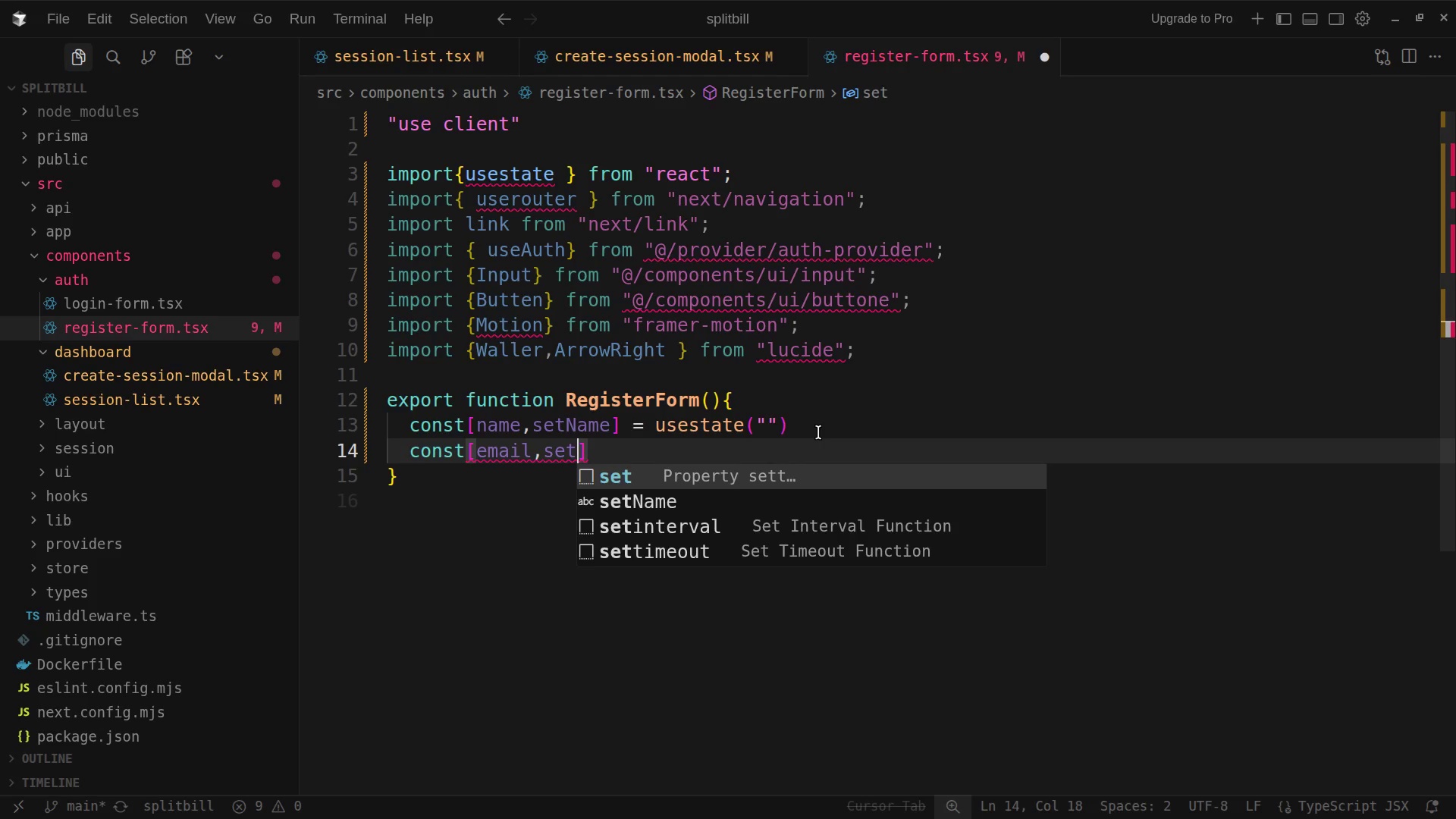 
wait(6.72)
 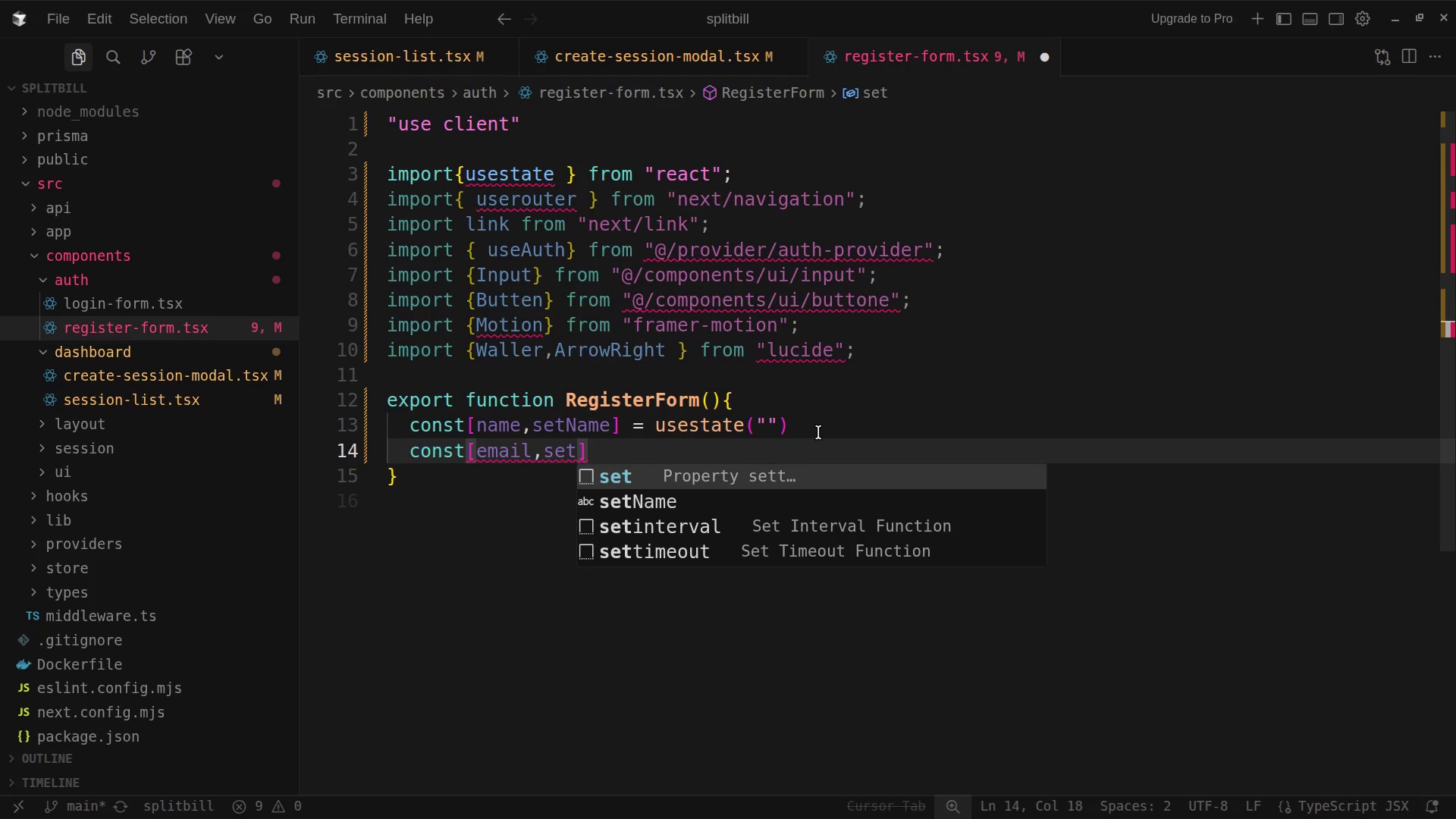 
type(Email)
 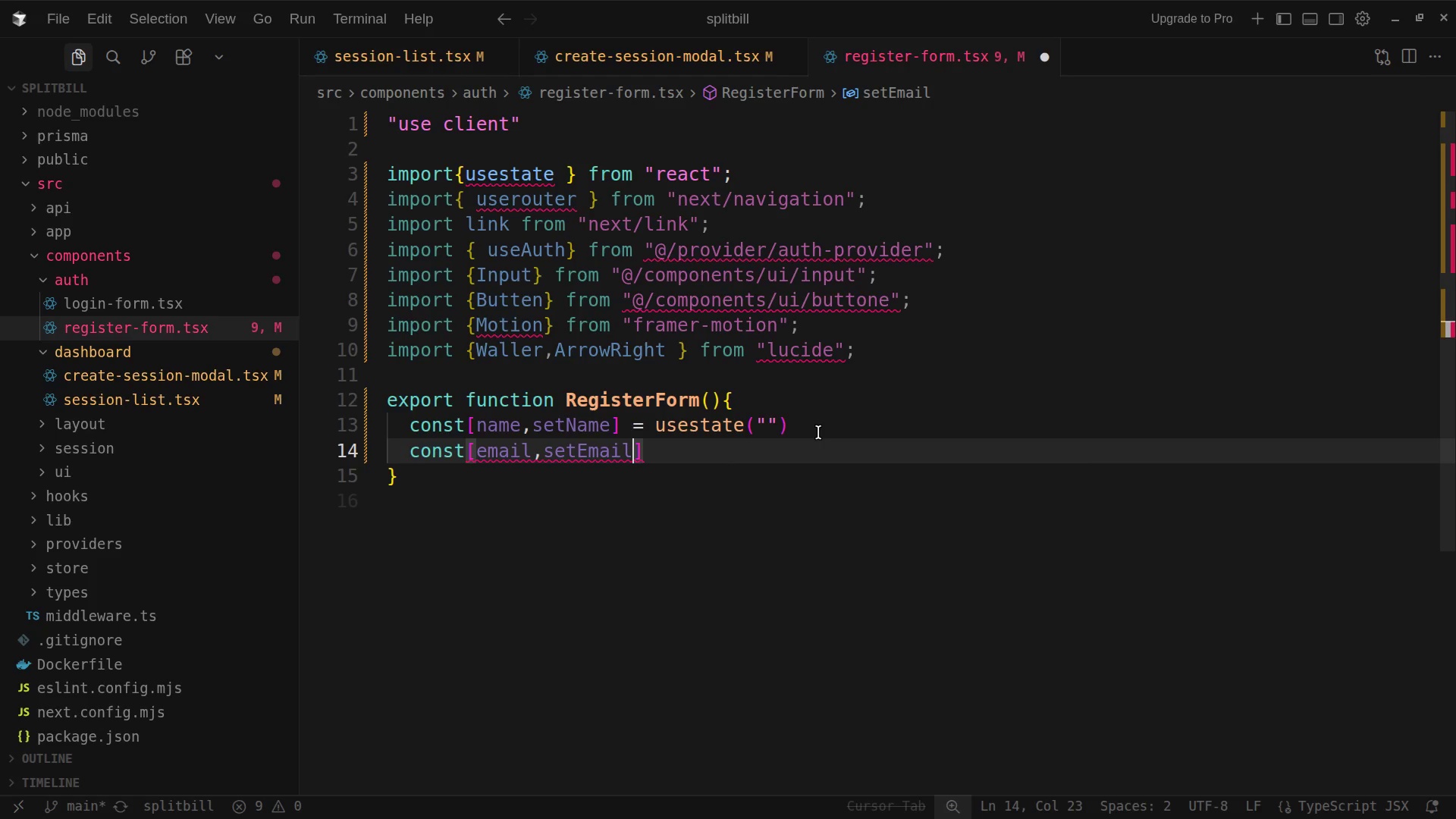 
key(ArrowRight)
 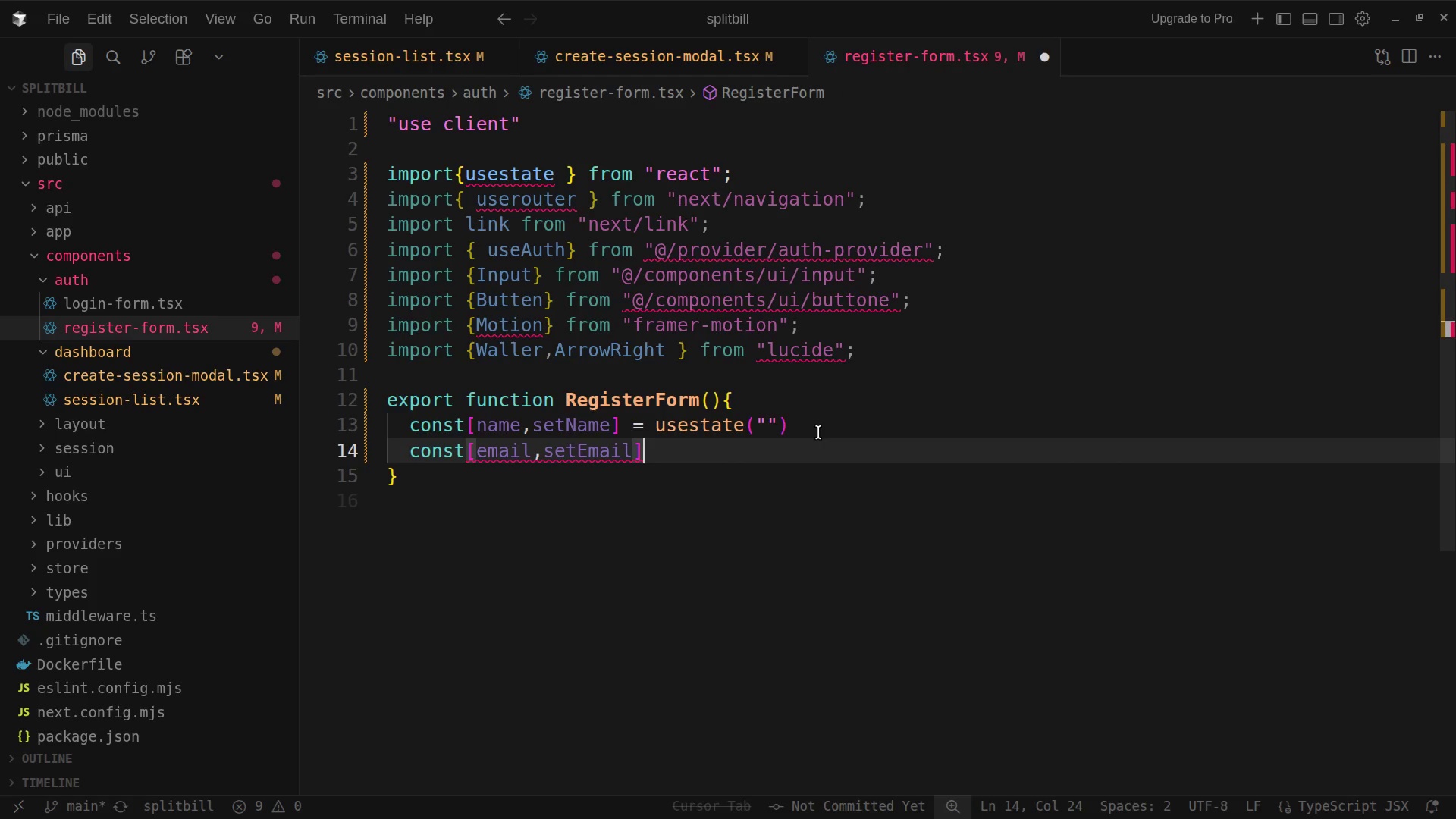 
wait(5.93)
 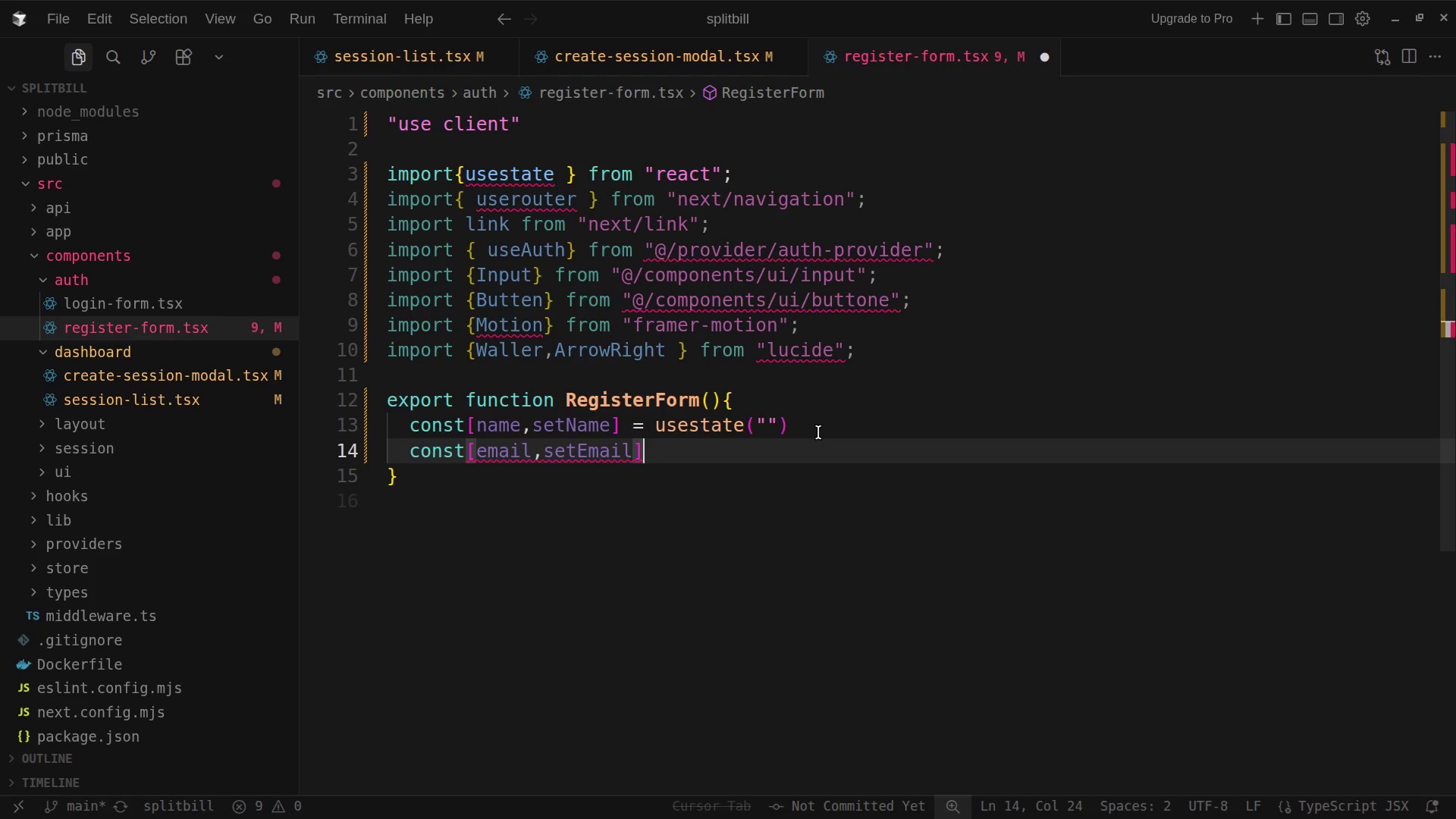 
type( )
key(Backspace)
type( = use)
 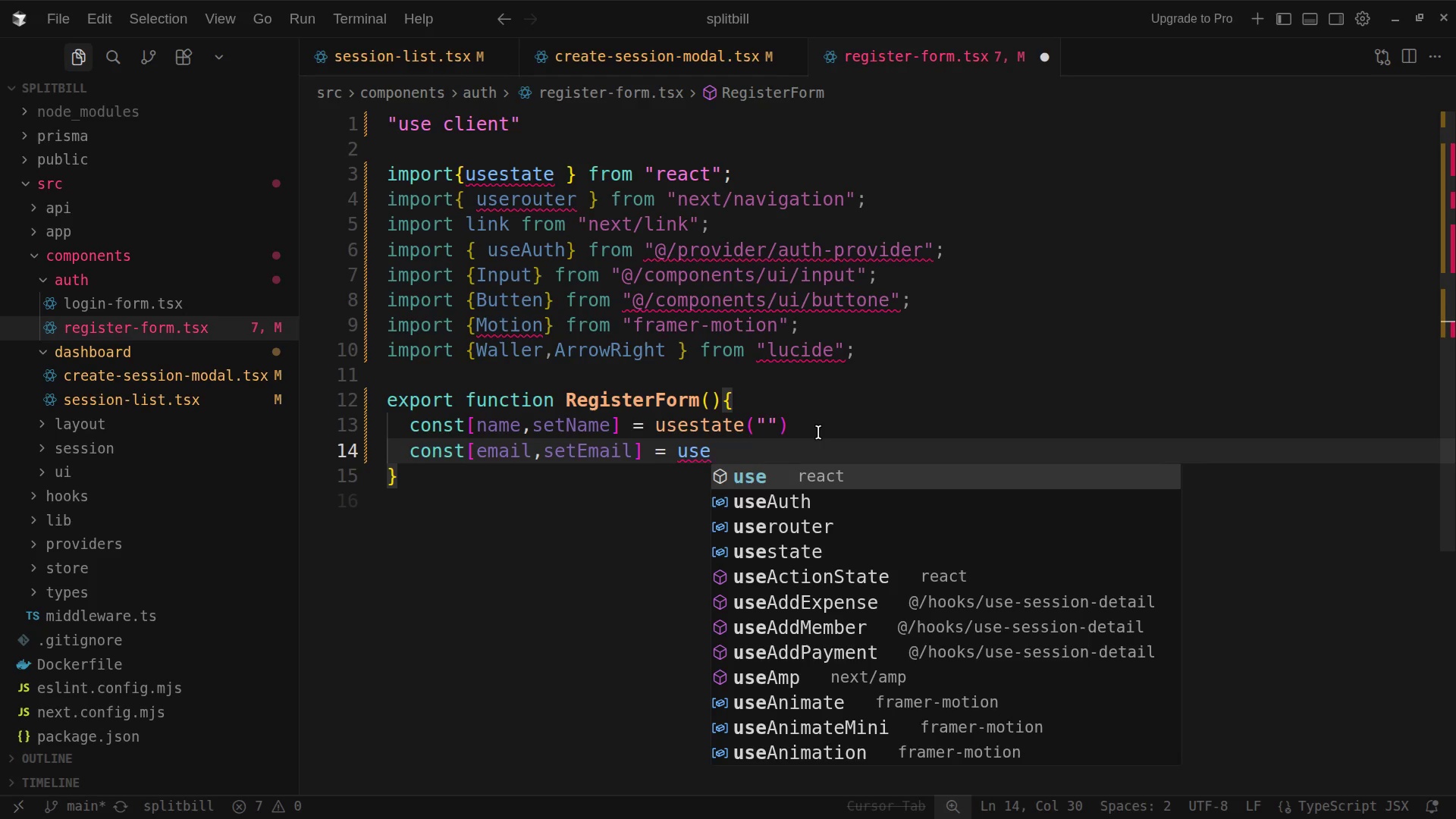 
type(State)
 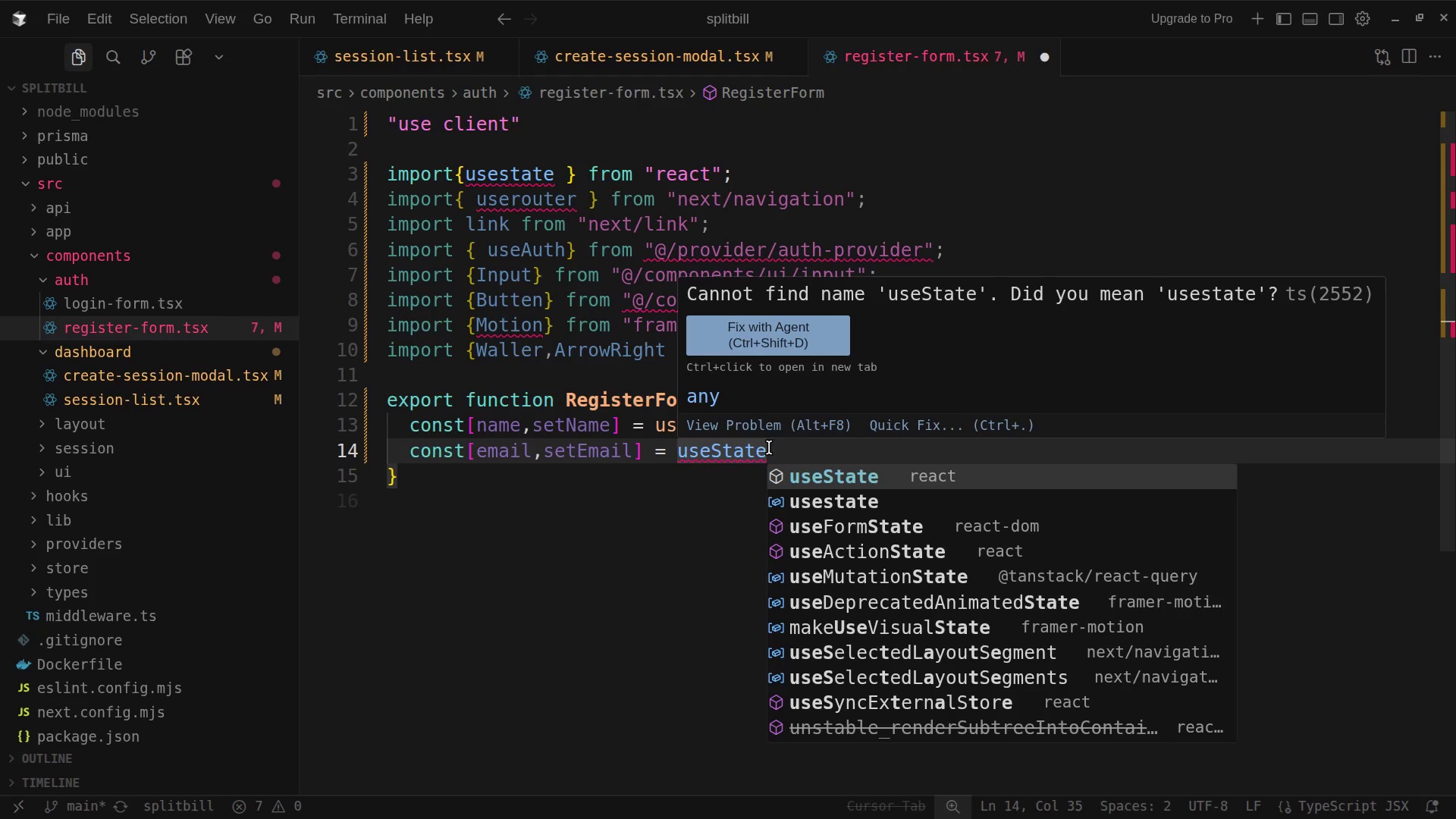 
key(Shift+9)
 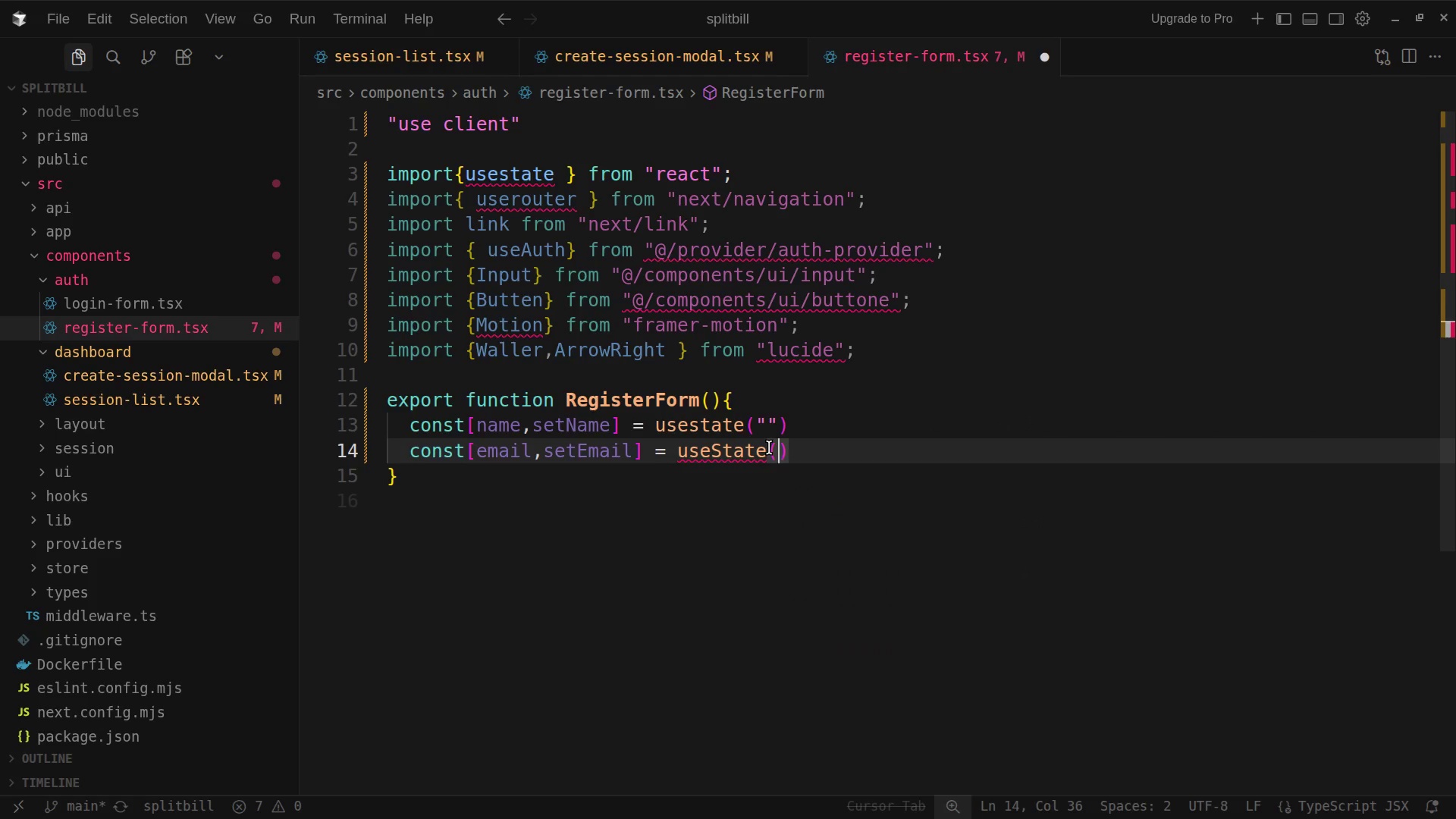 
key(Shift+Quote)
 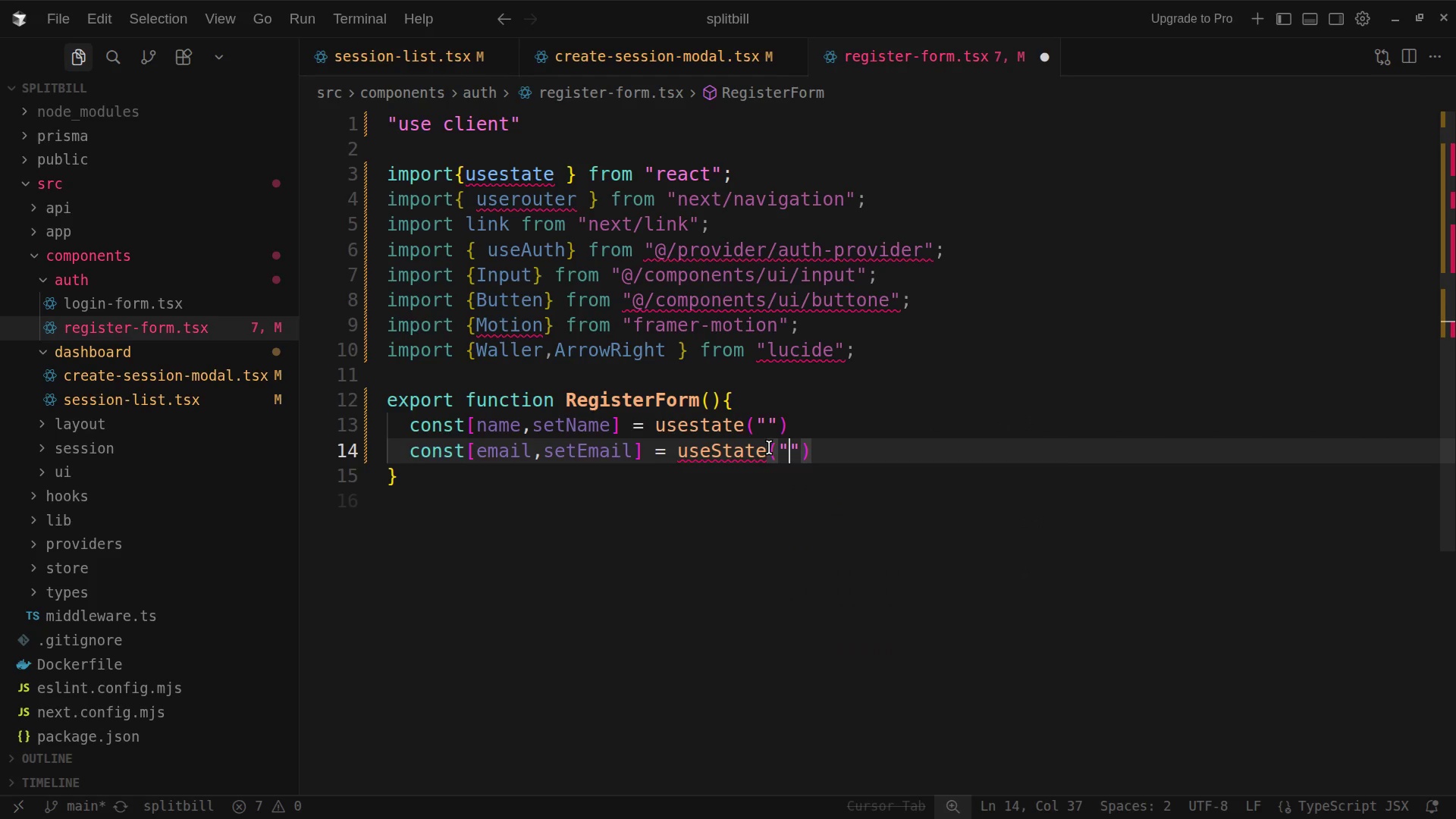 
key(ArrowRight)
 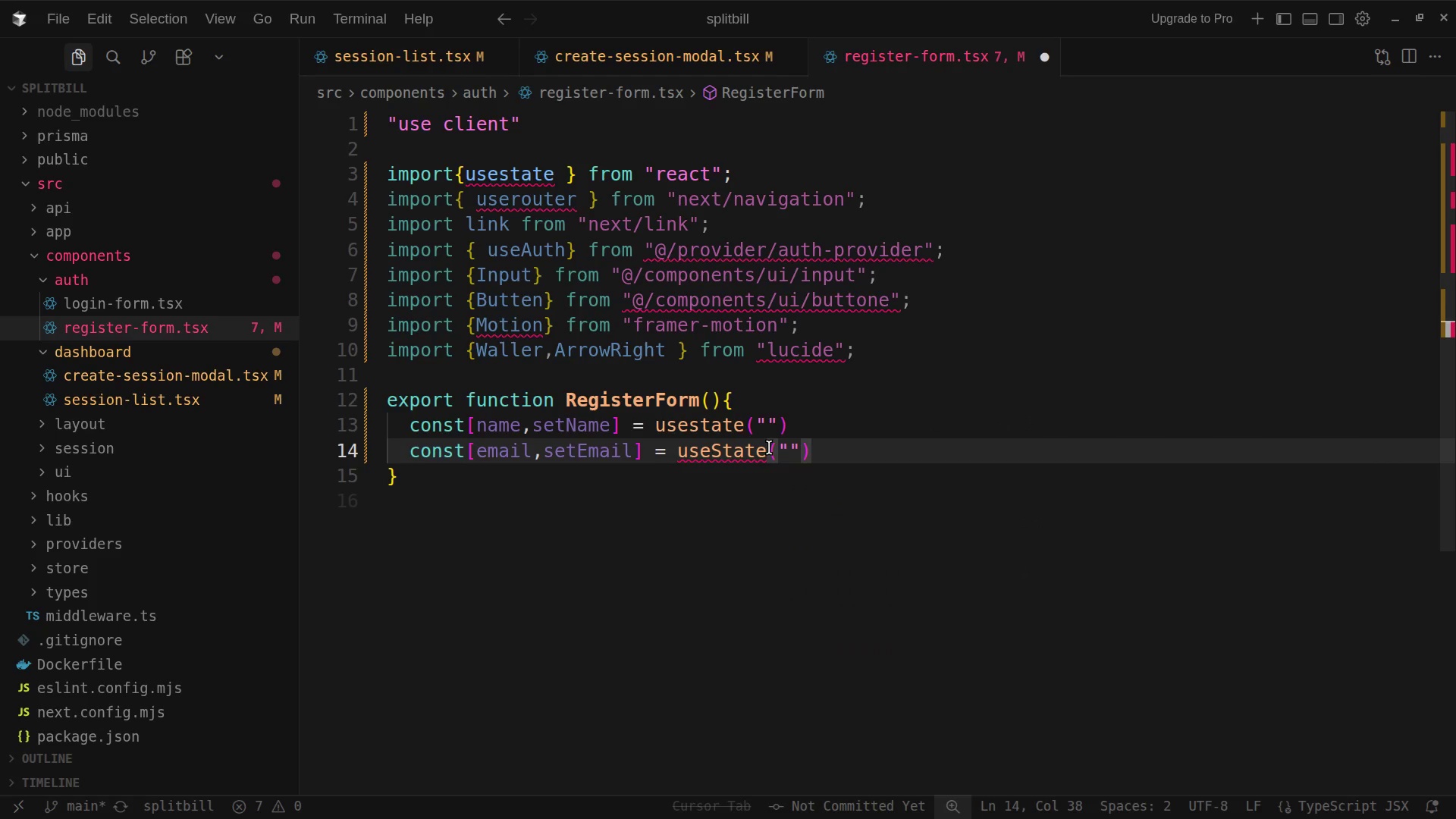 
key(ArrowRight)
 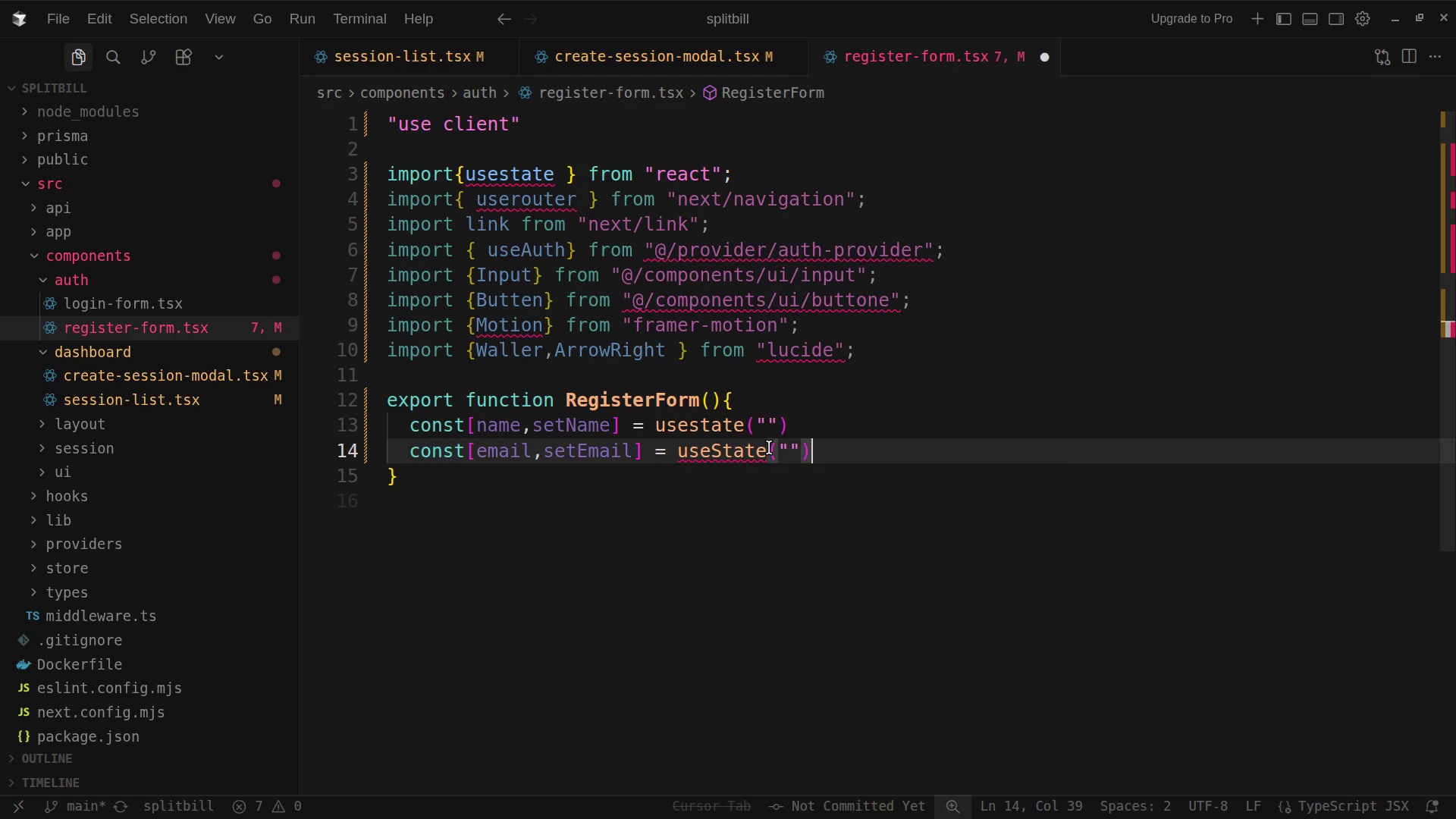 
key(Semicolon)
 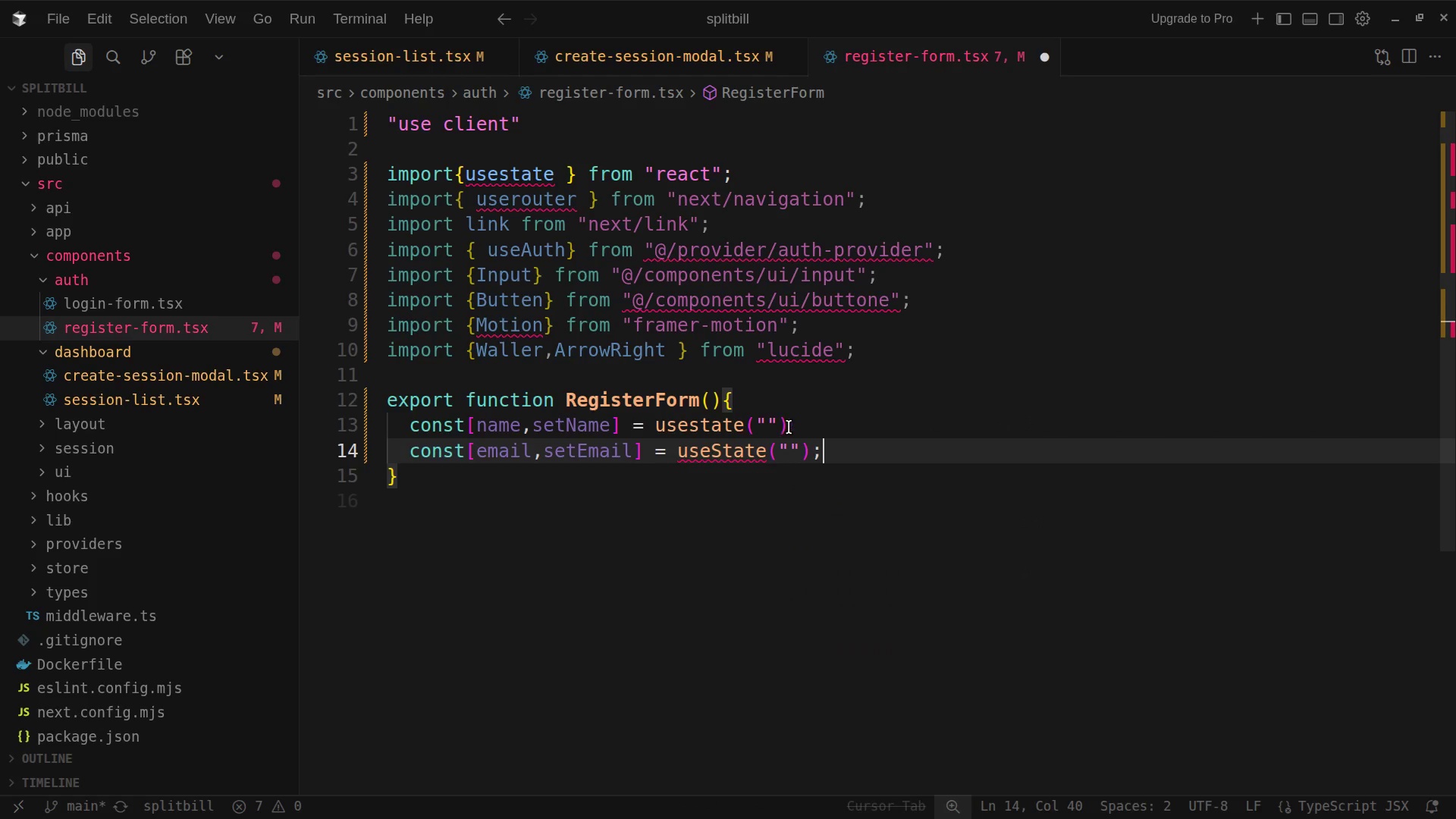 
left_click([795, 427])
 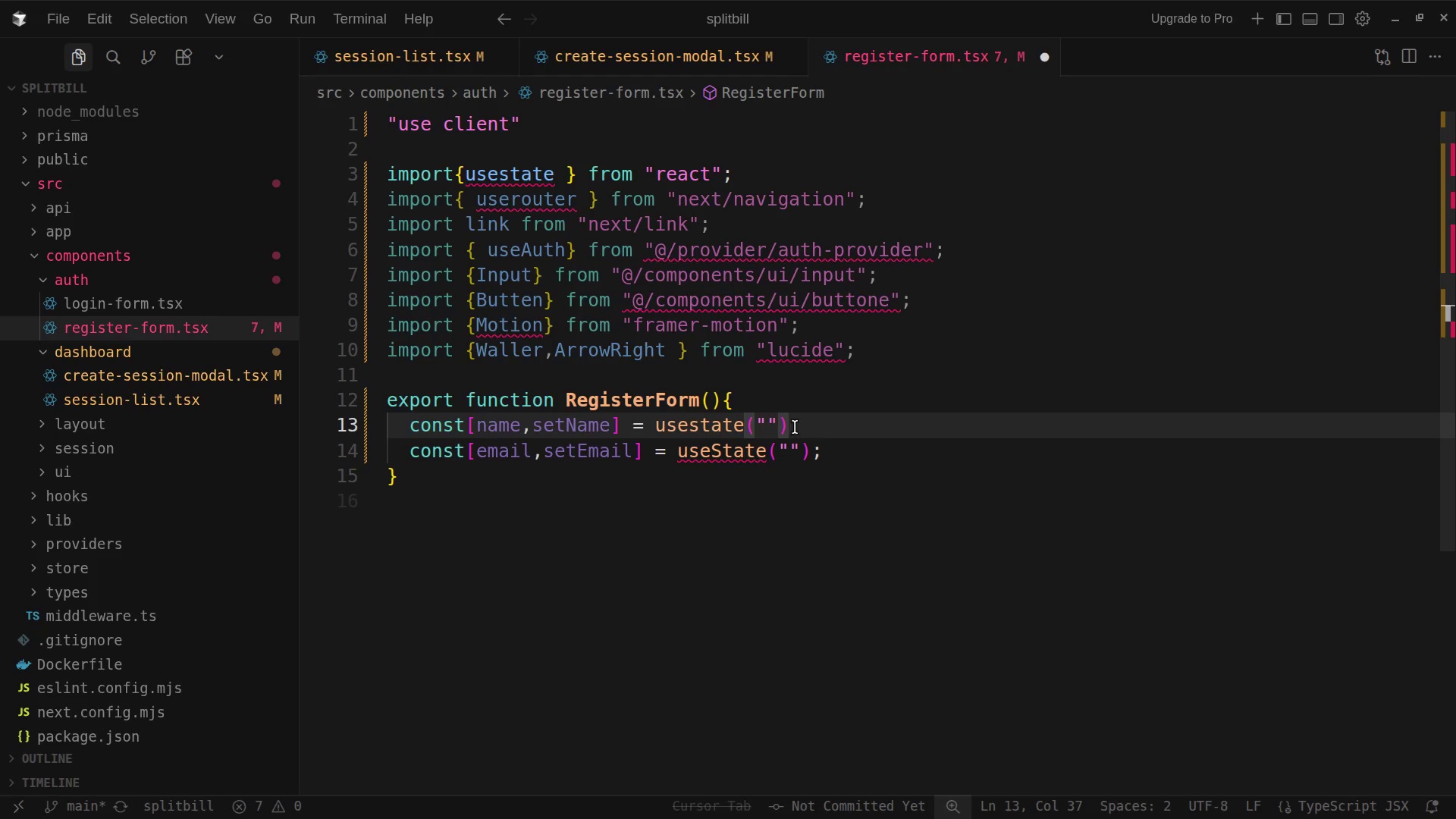 
key(Semicolon)
 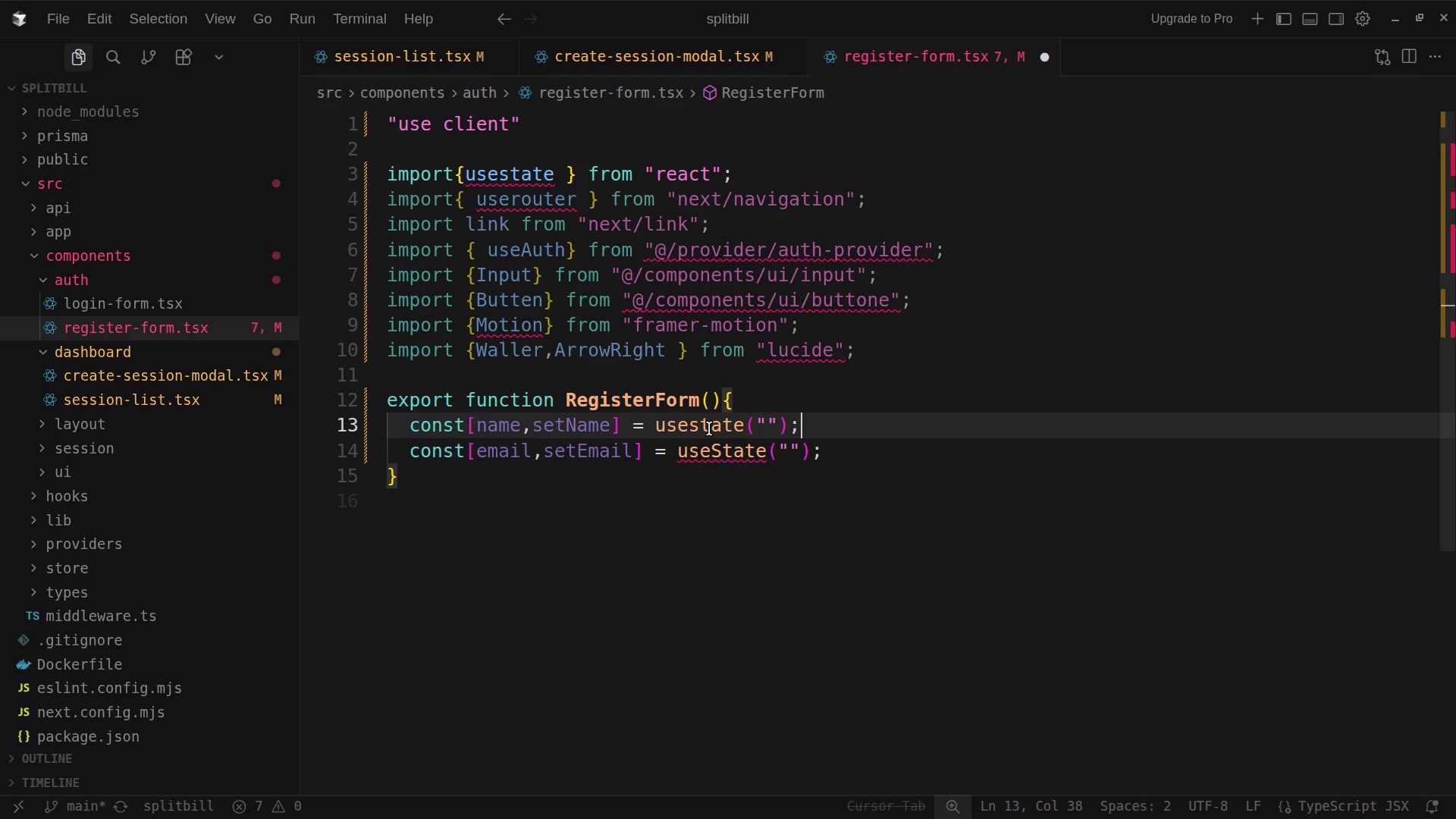 
left_click([704, 428])
 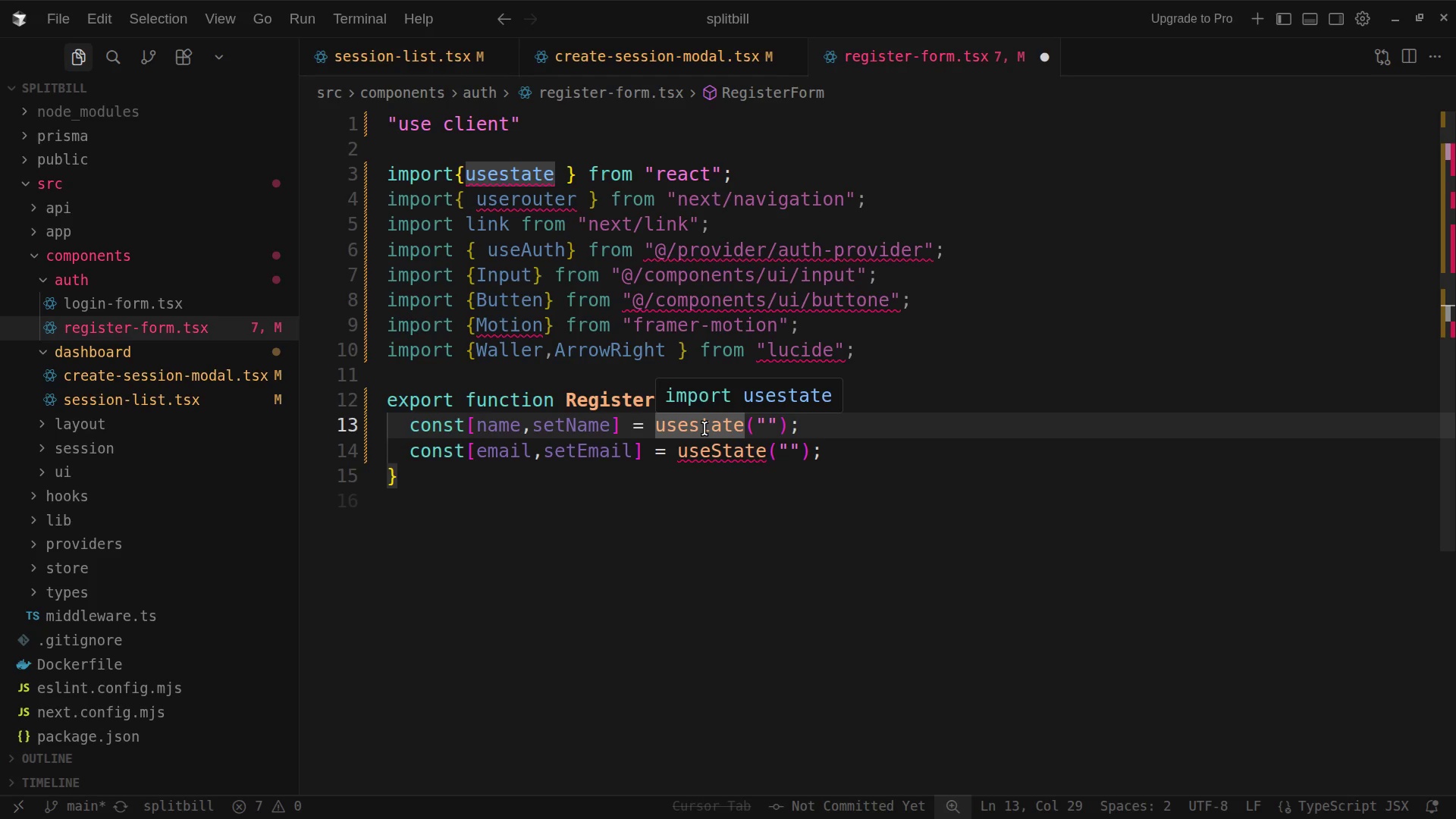 
key(Backspace)
 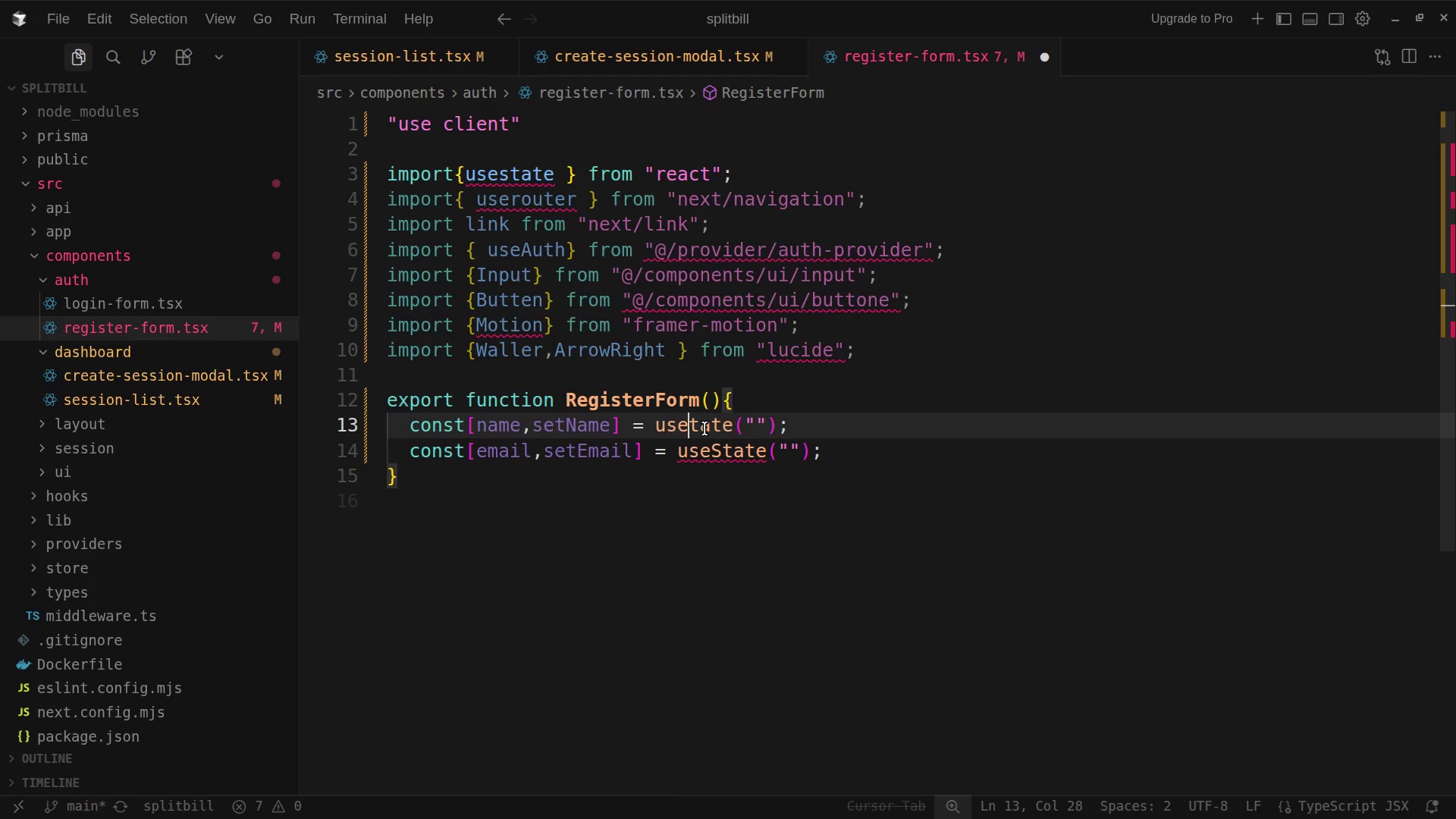 
key(Shift+S)
 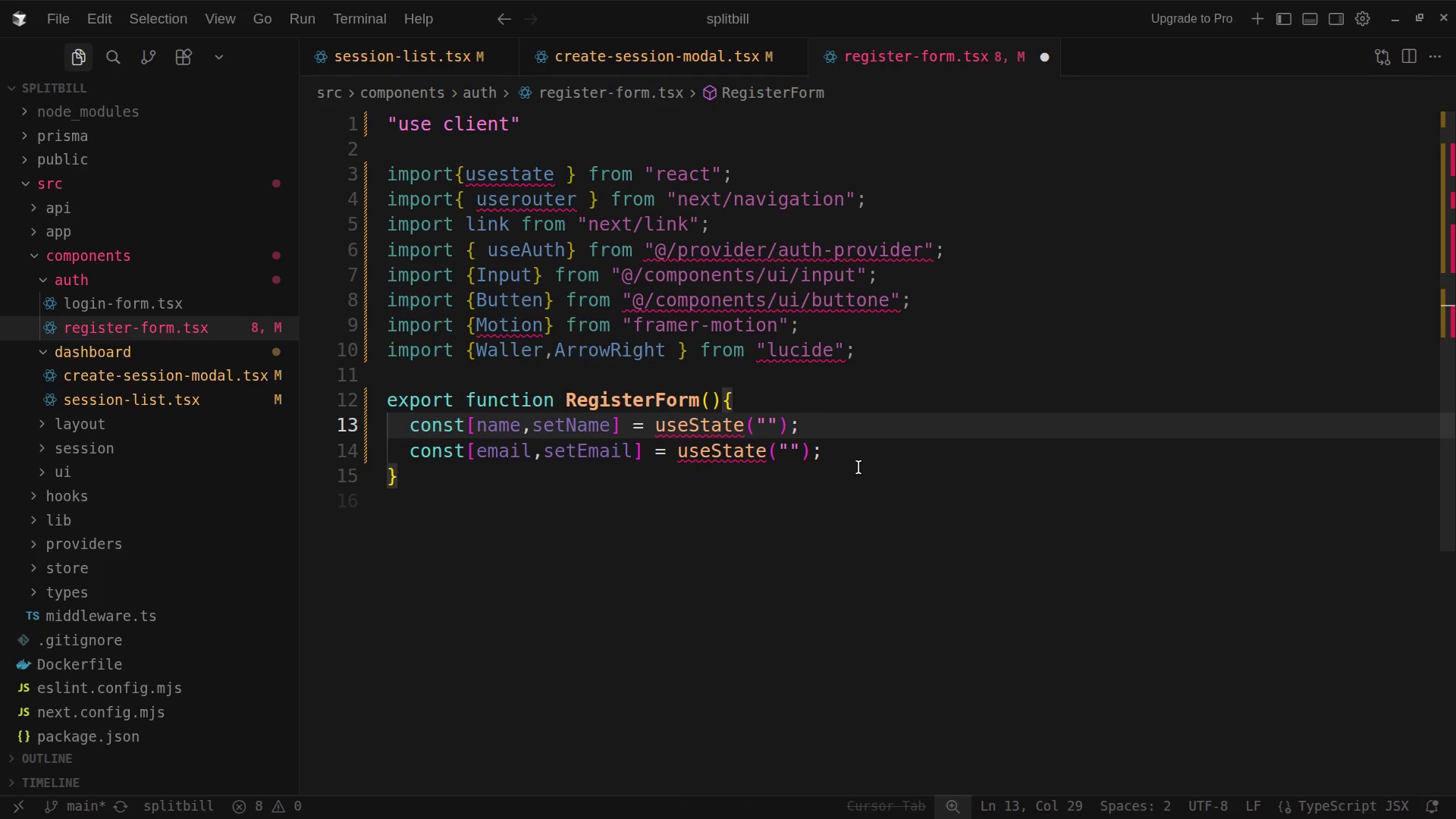 
left_click([833, 451])
 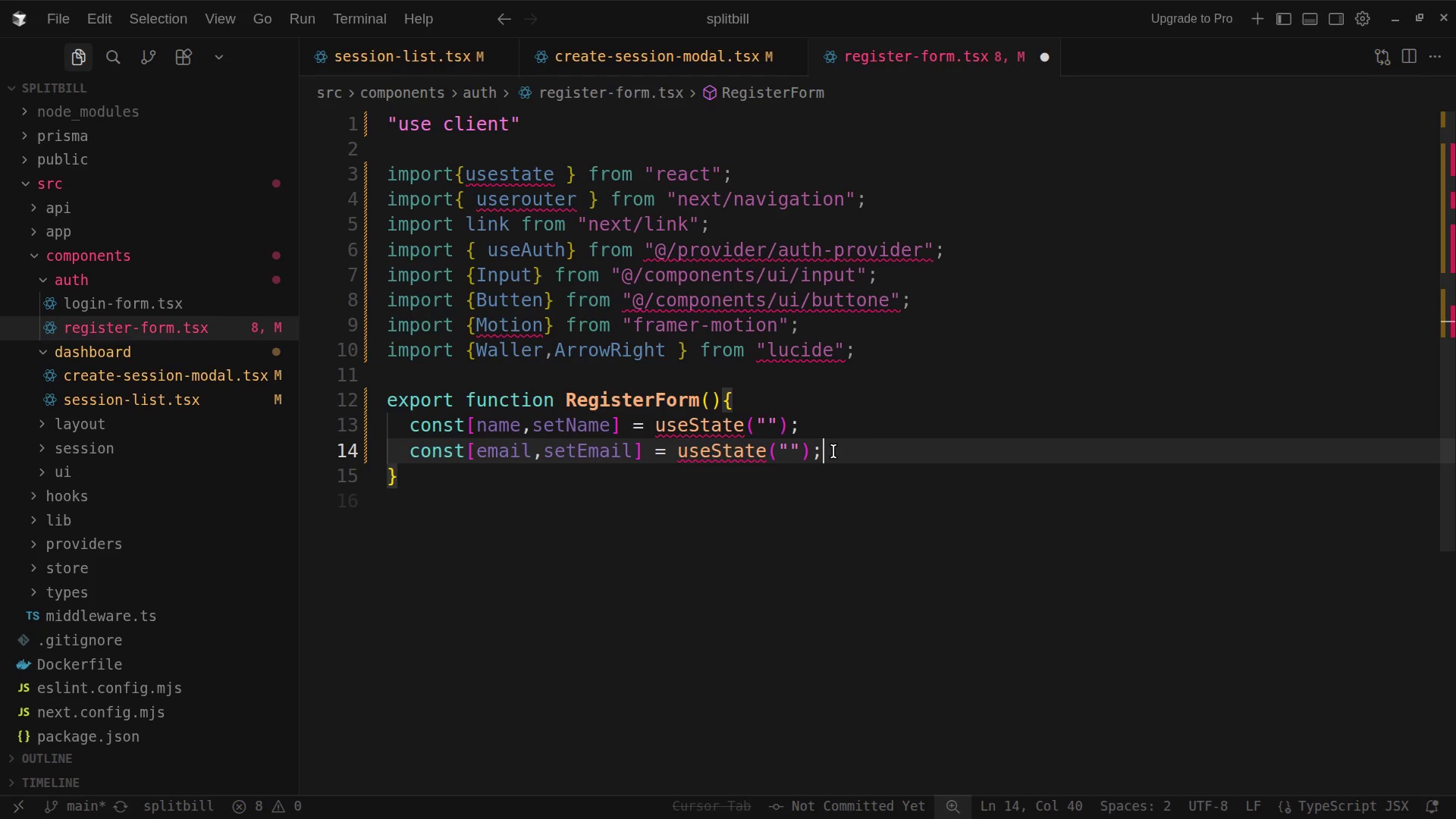 
key(Enter)
 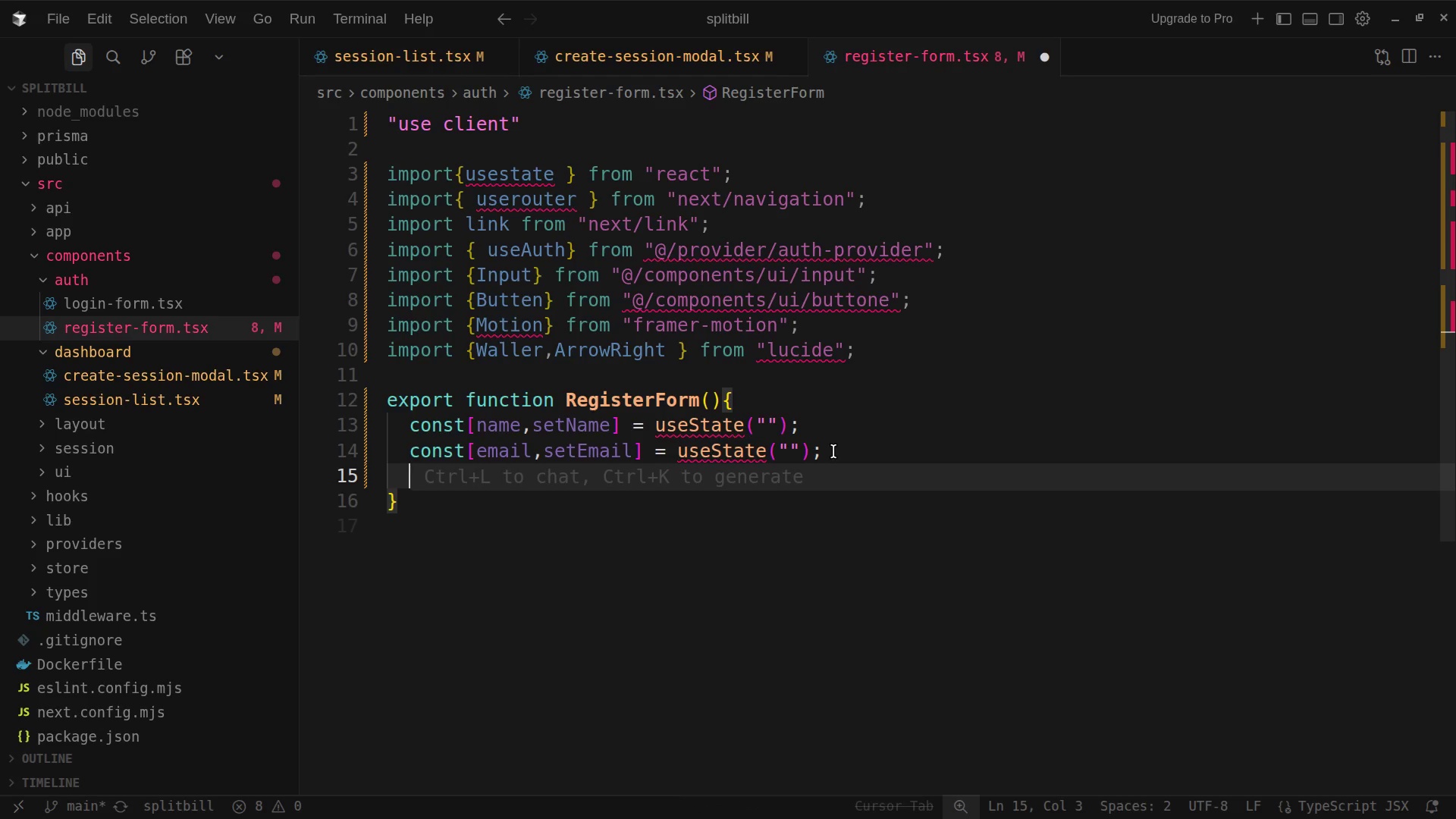 
type(const)
 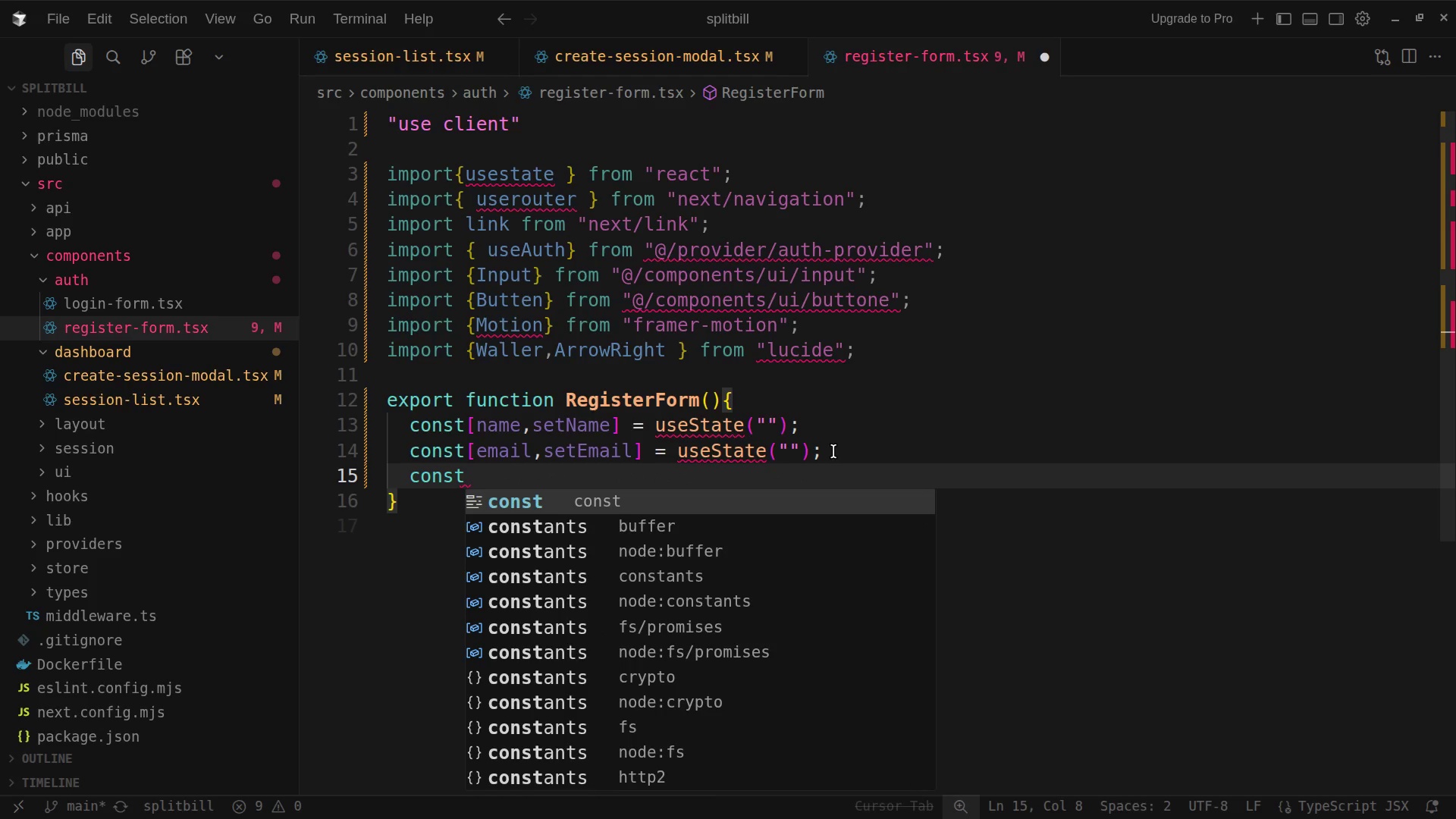 
hold_key(key=ShiftLeft, duration=0.53)
 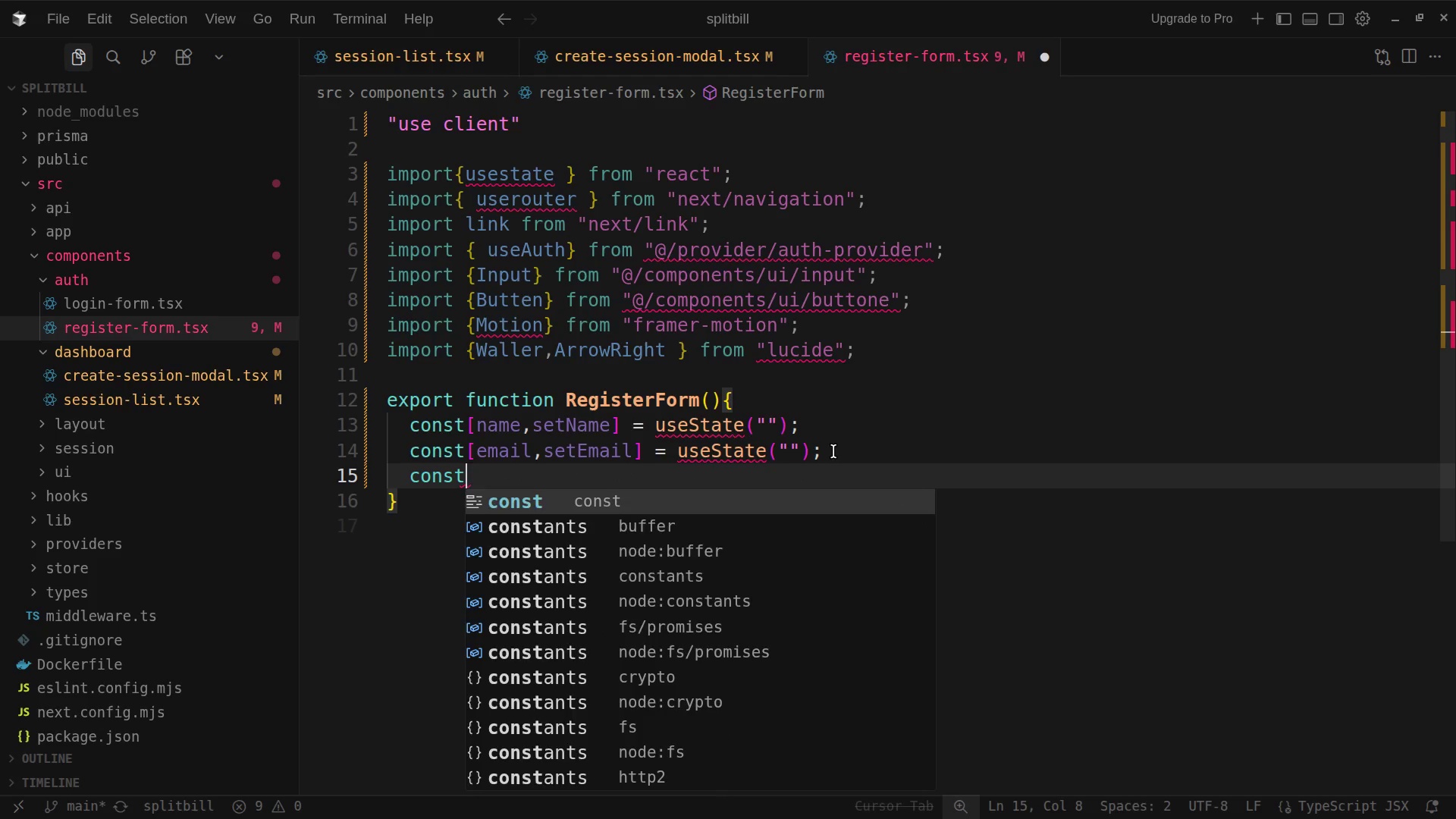 
key(BracketLeft)
 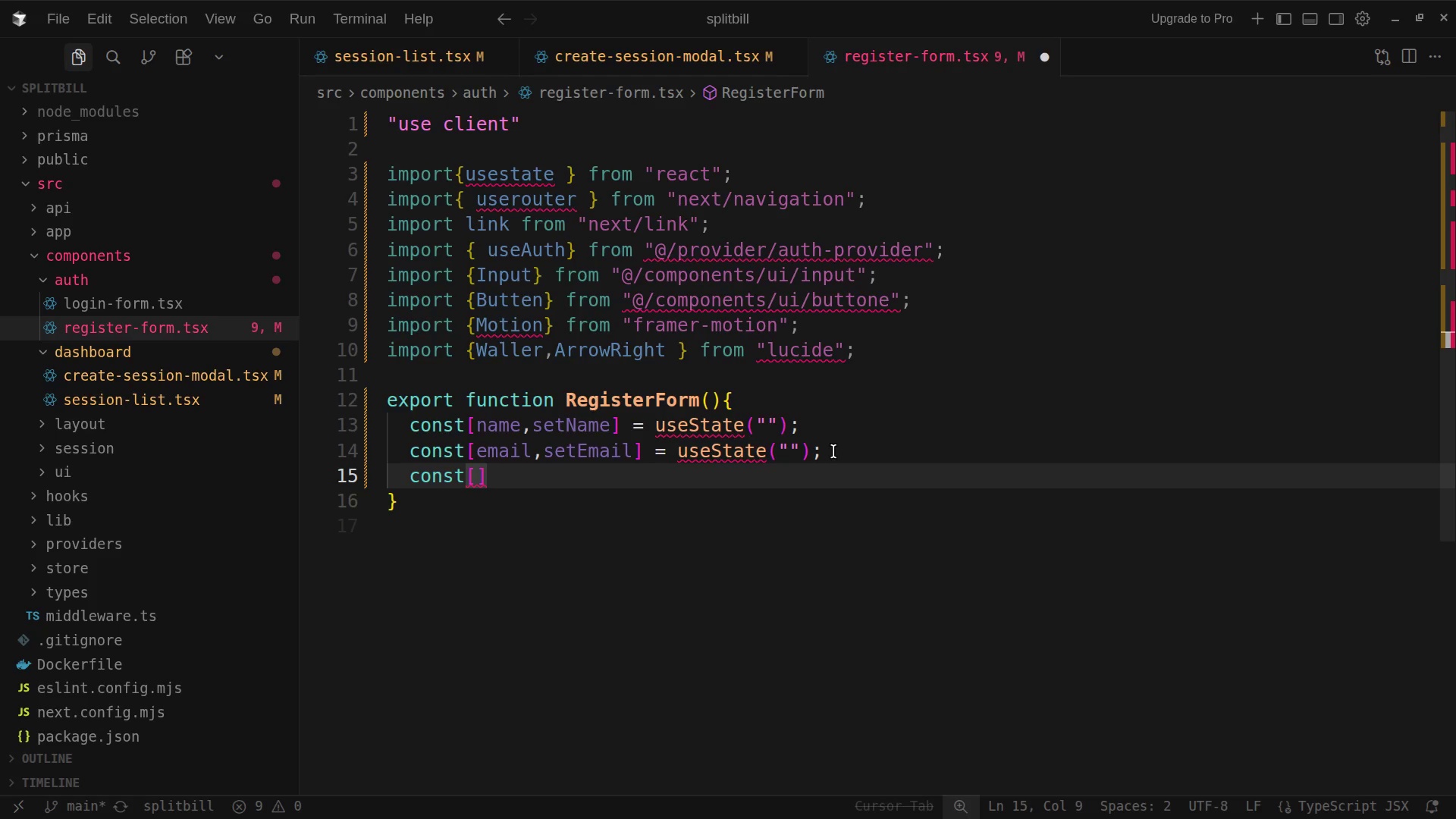 
type(passwor)
 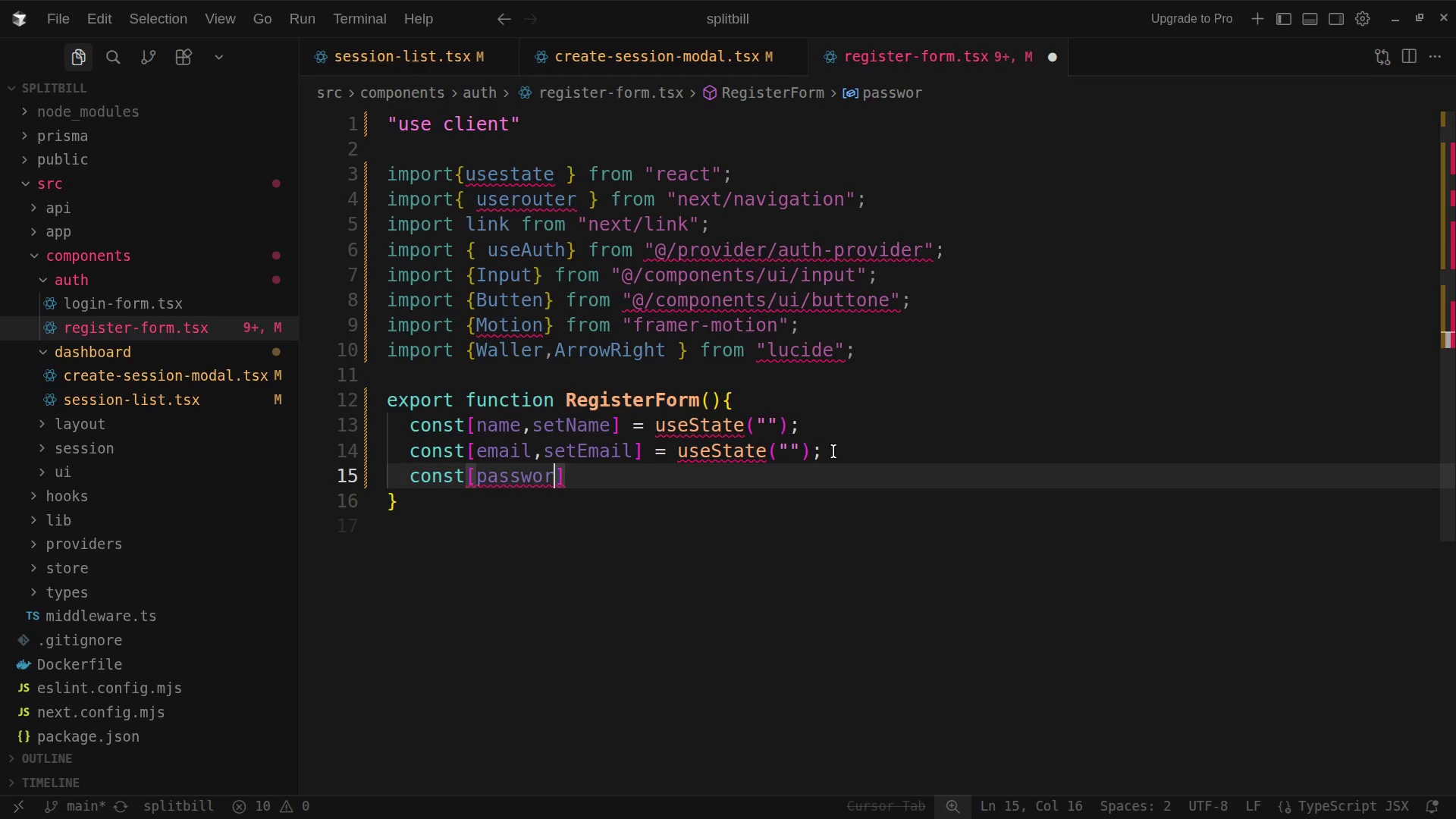 
key(Comma)
 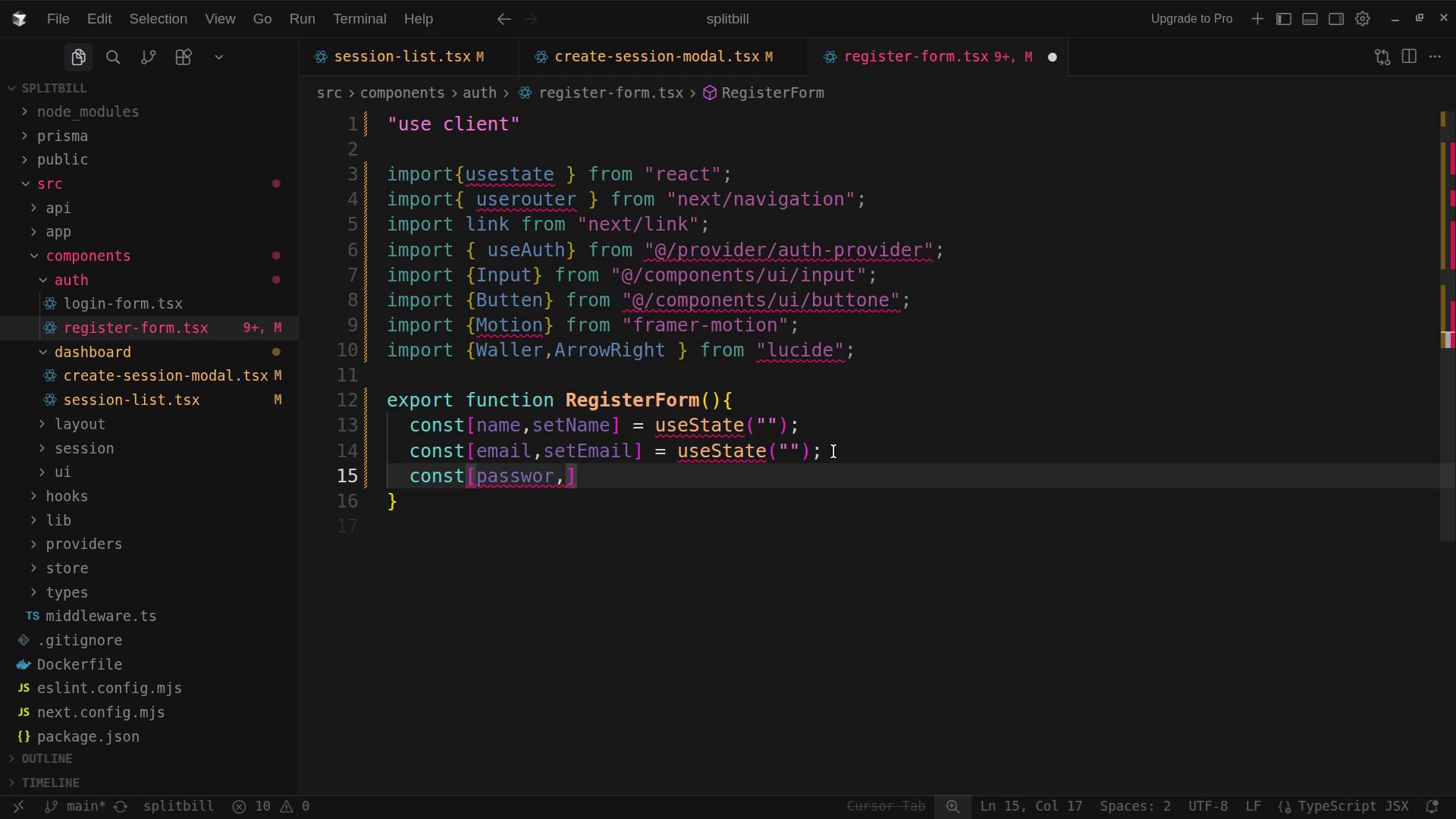 
hold_key(key=ShiftLeft, duration=0.47)
 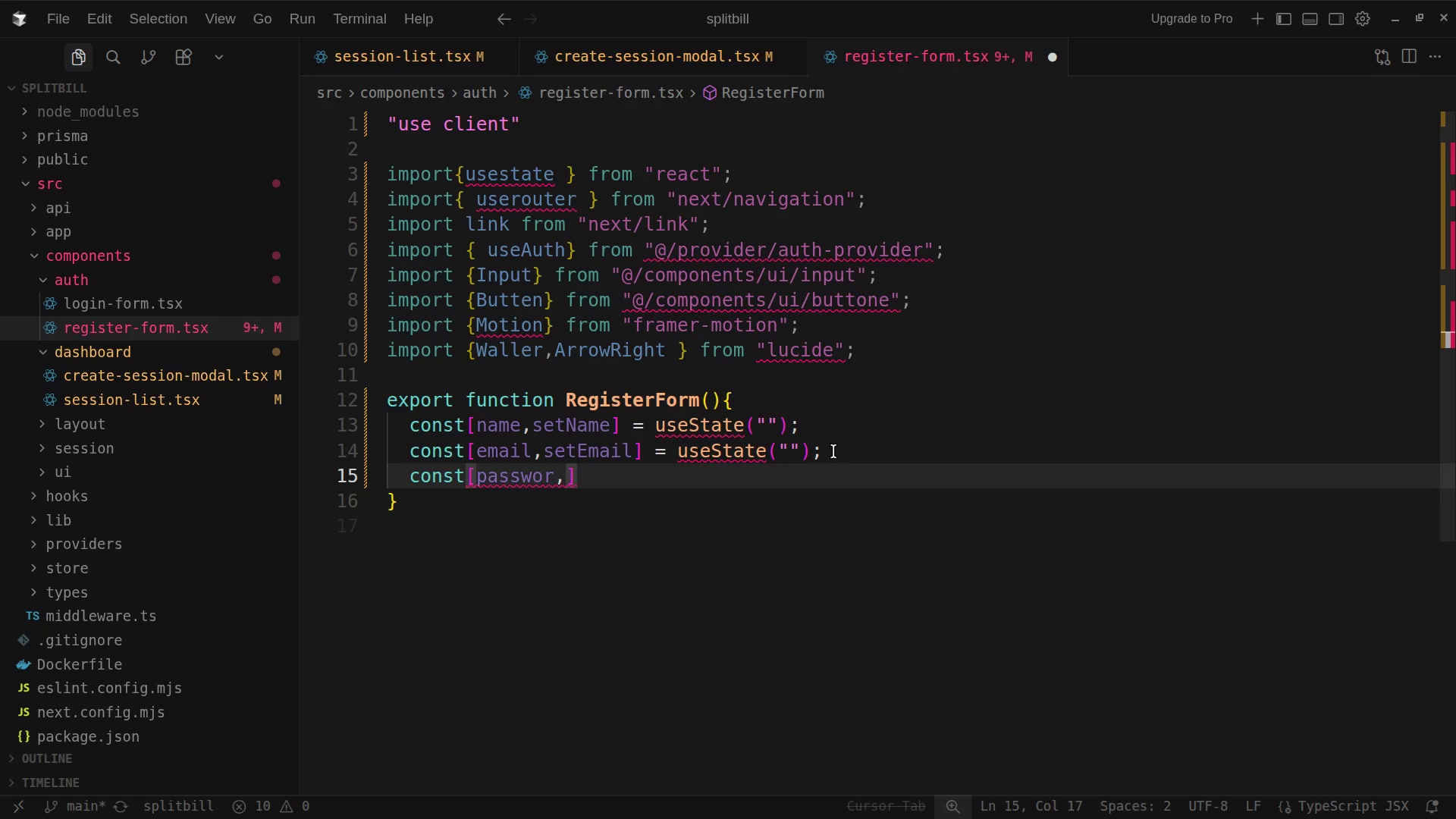 
type(set)
 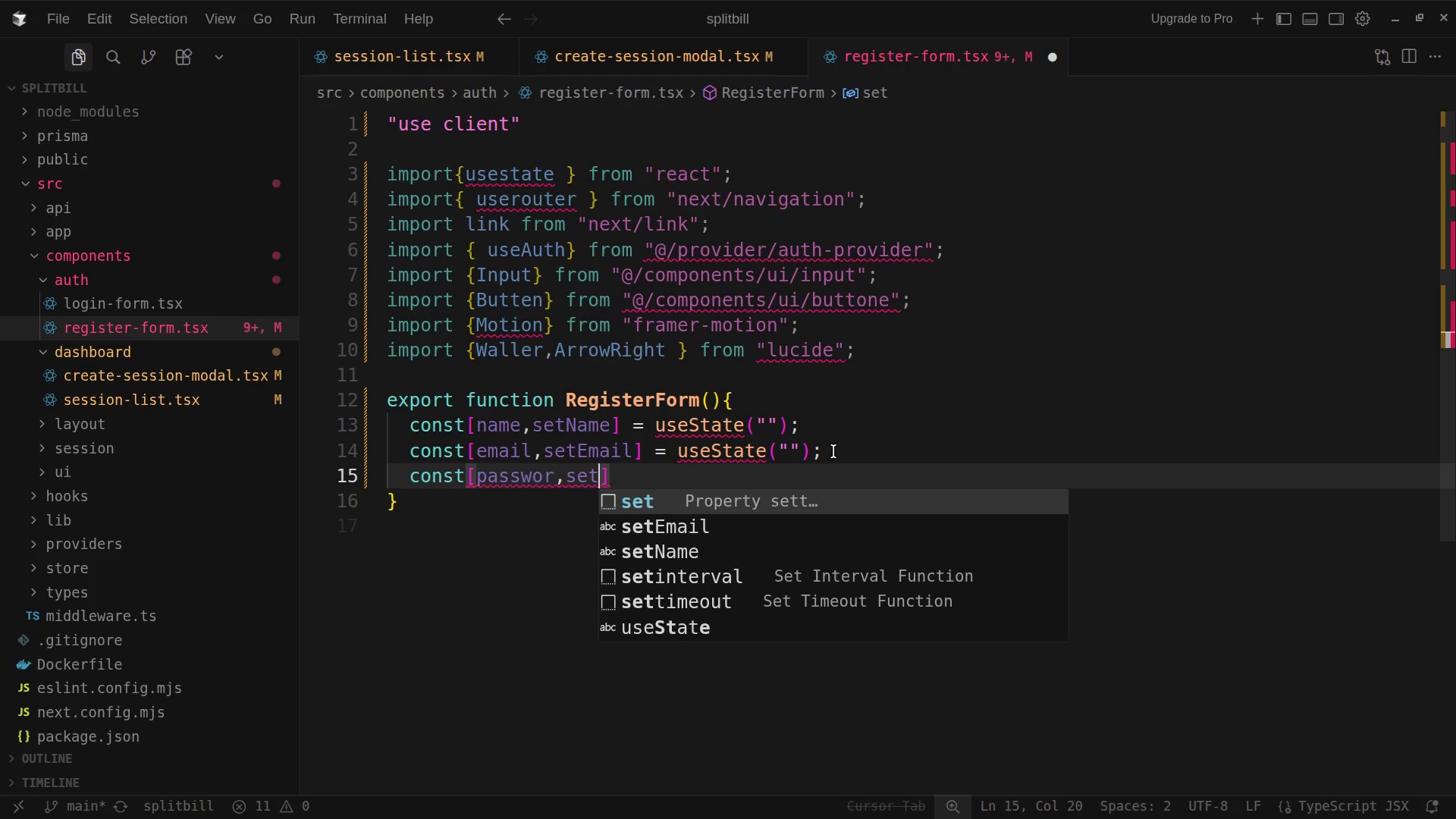 
wait(7.96)
 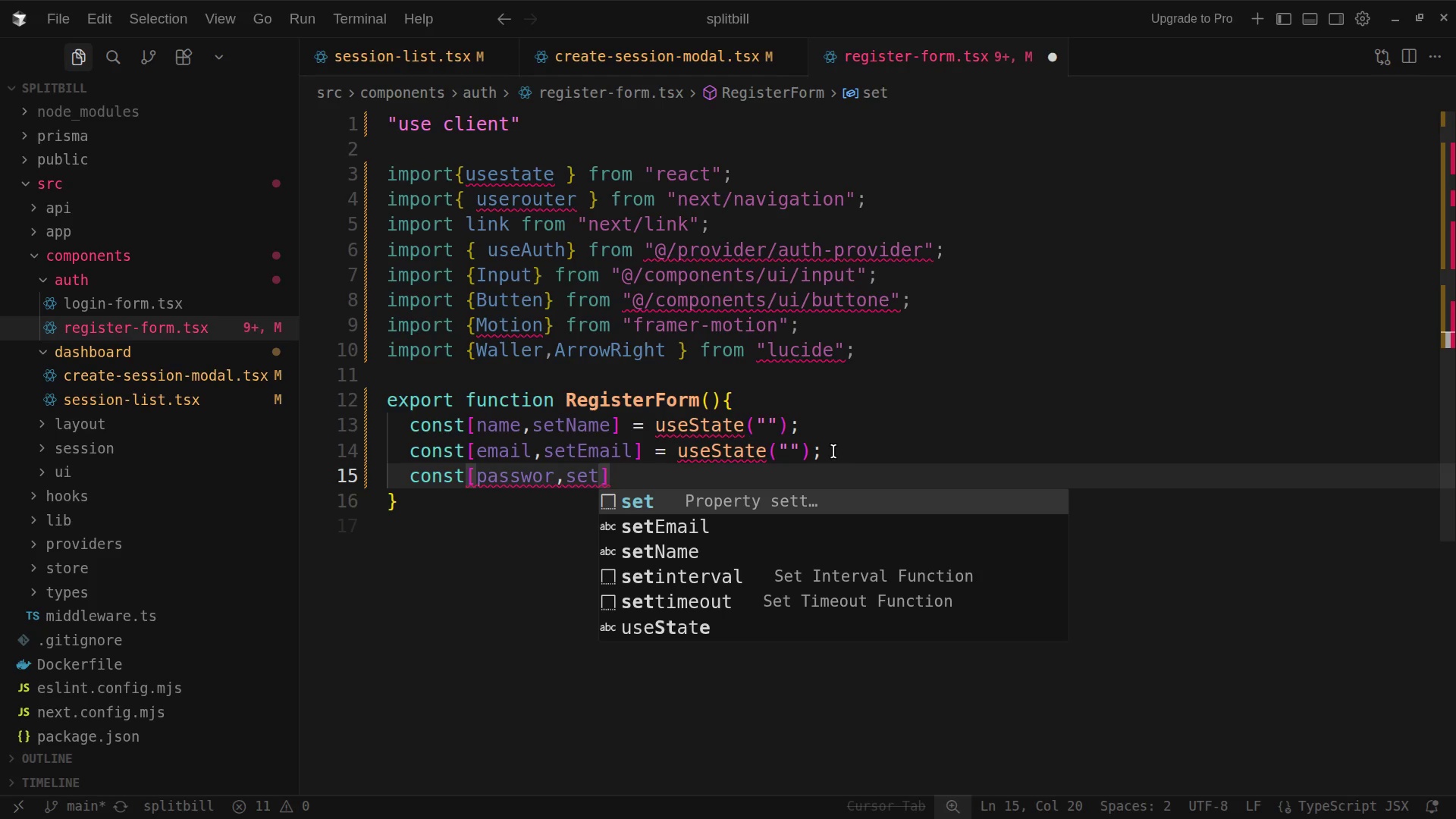 
key(Shift+P)
 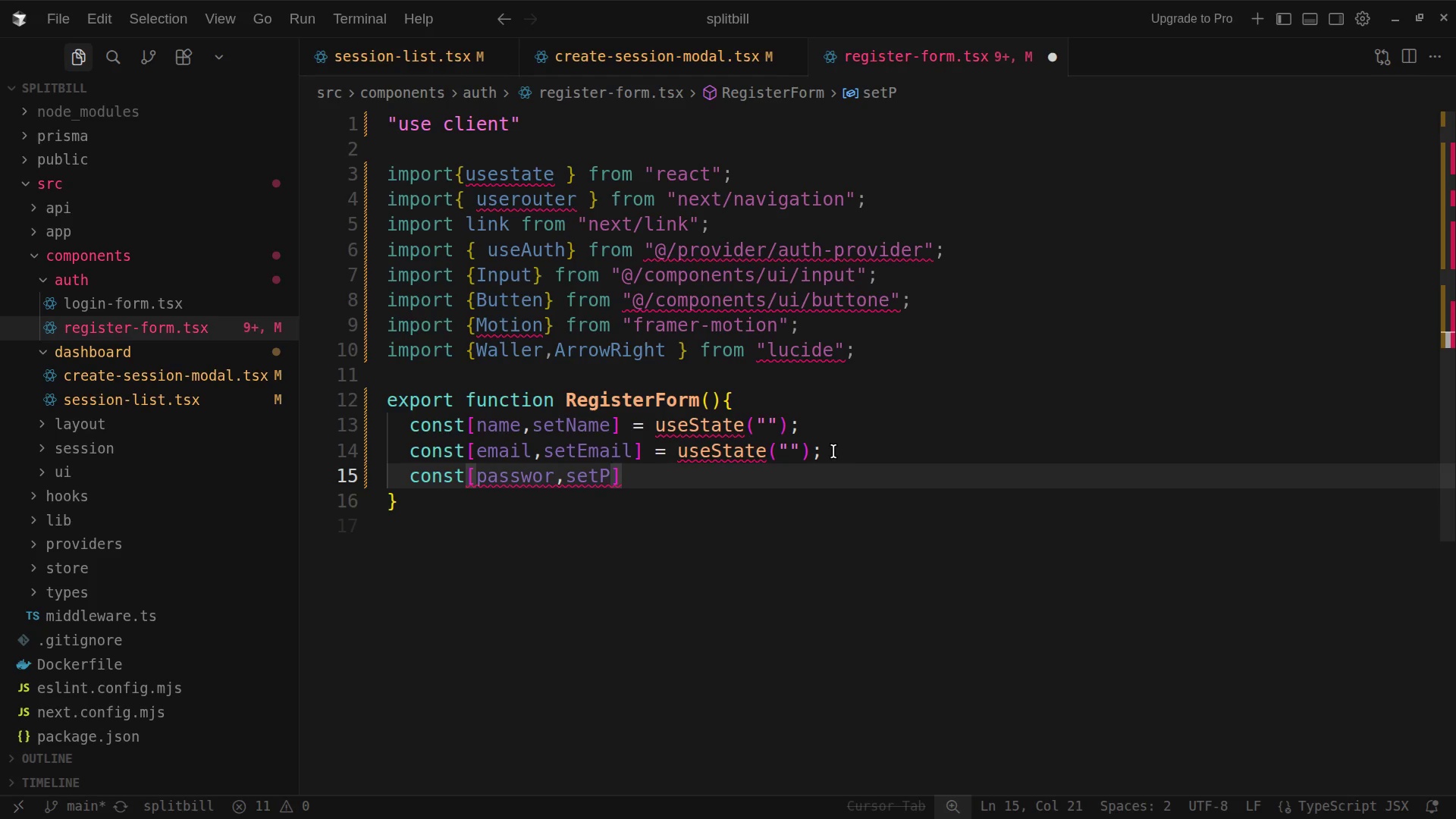 
key(Backspace)
type(password)
 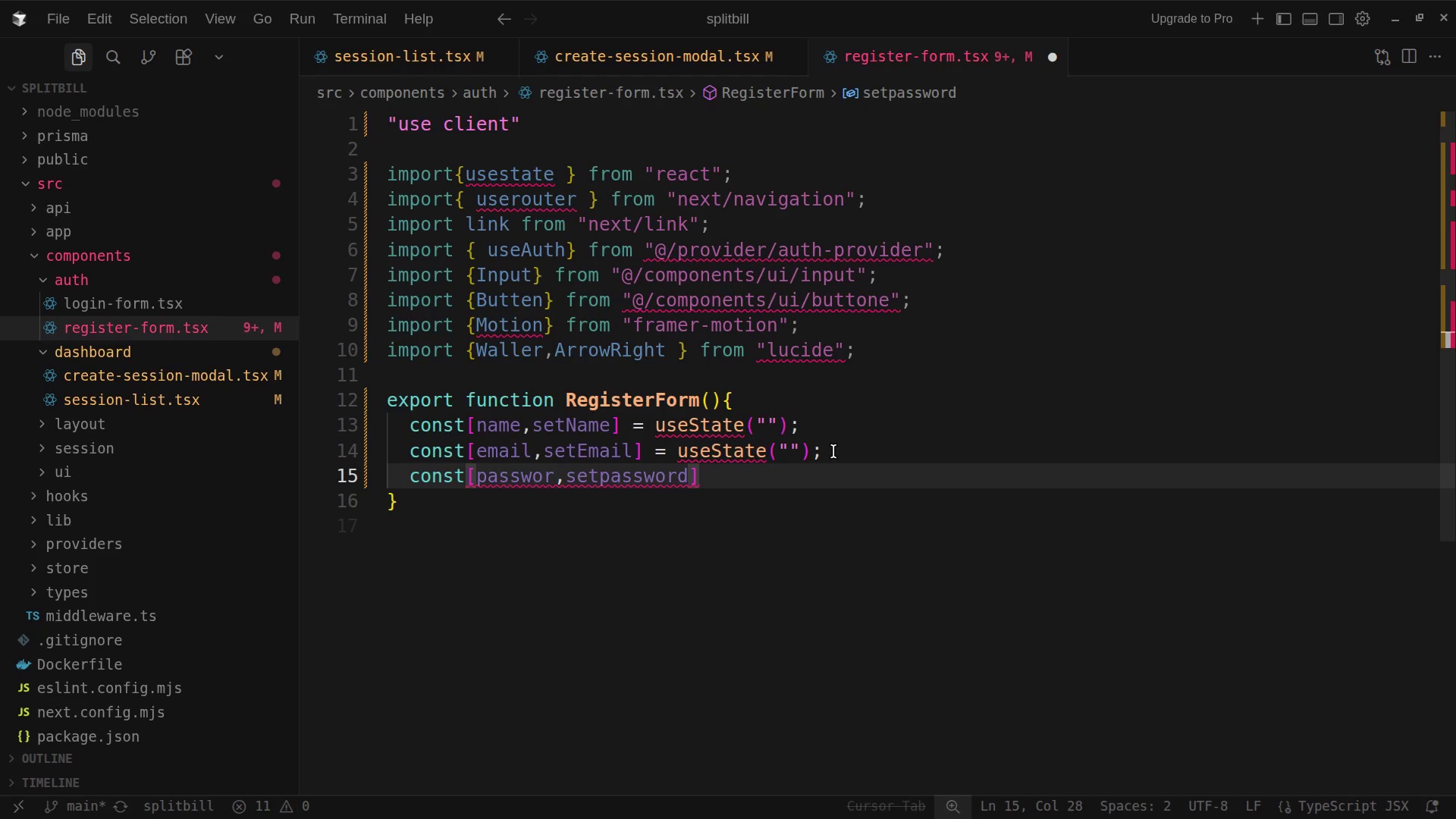 
wait(8.61)
 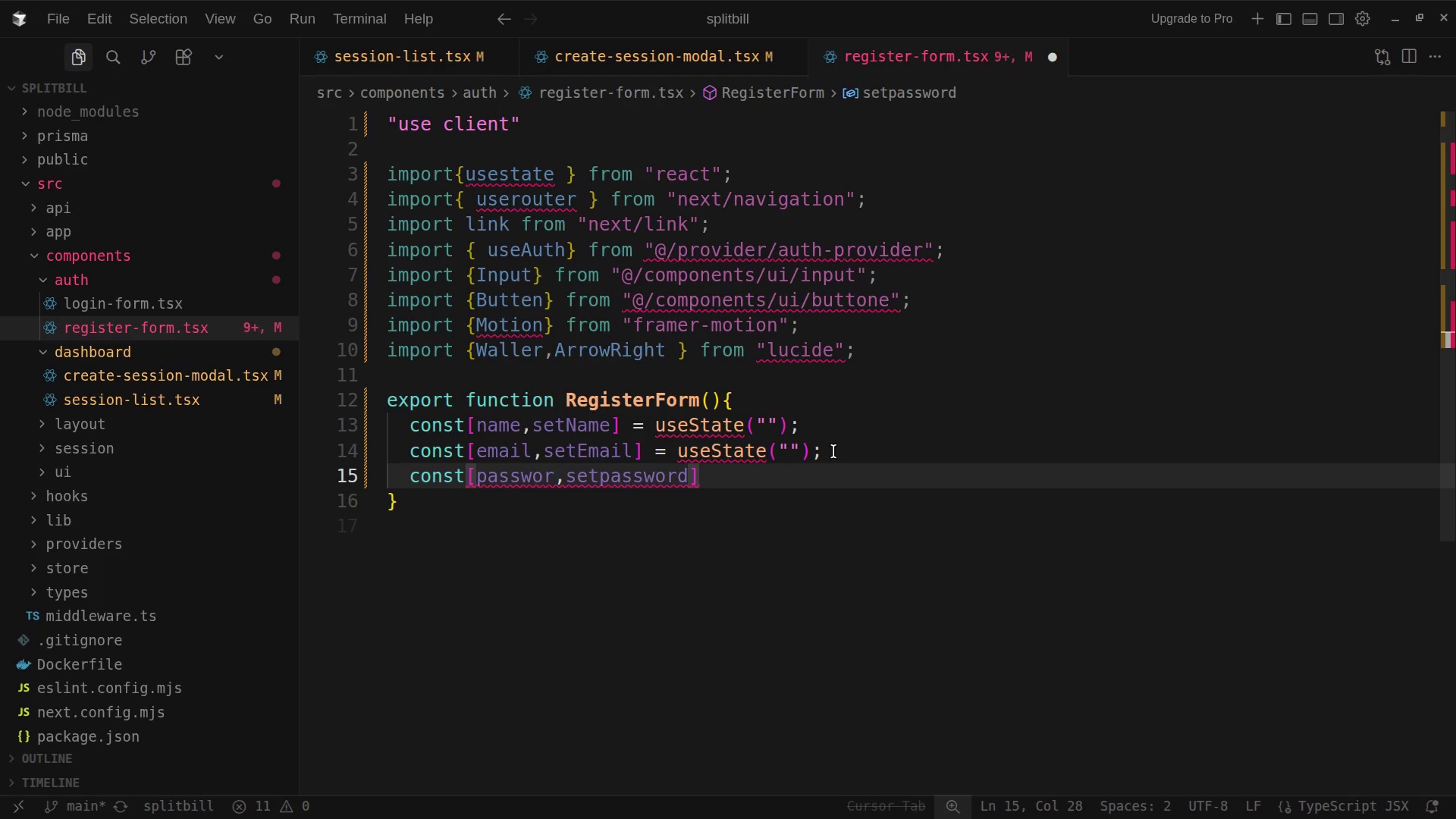 
key(ArrowRight)
 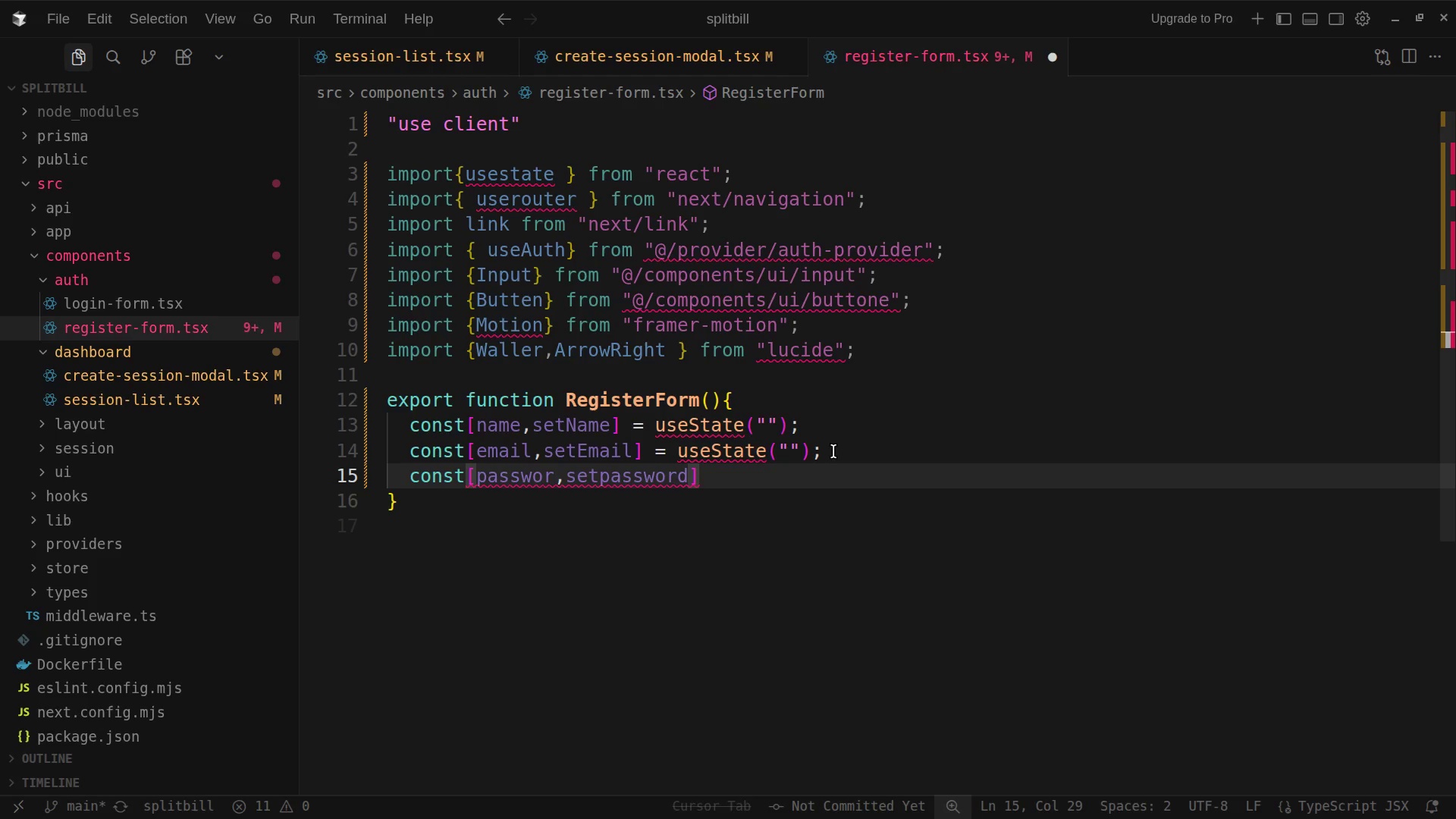 
key(Space)
 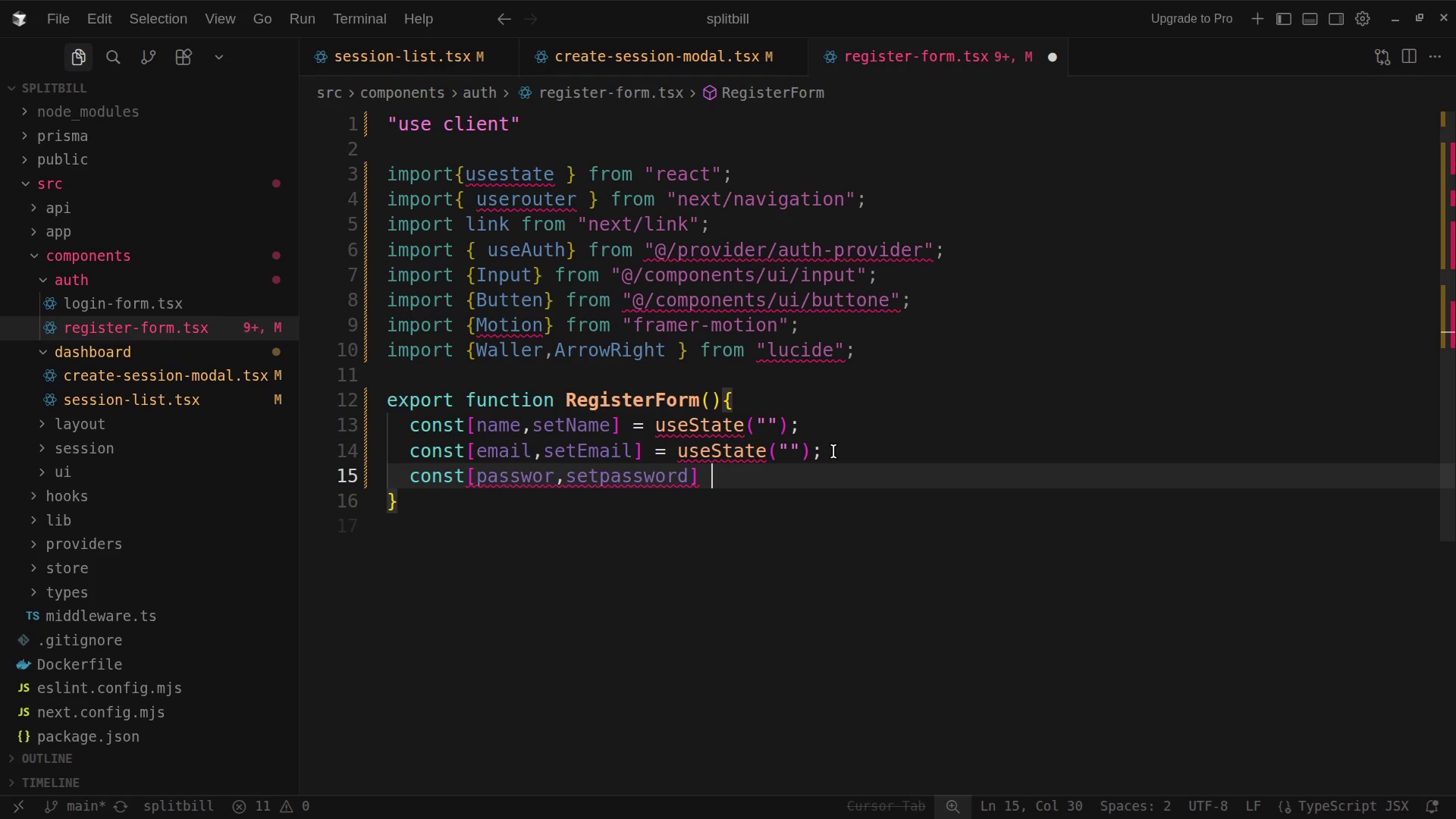 
key(Equal)
 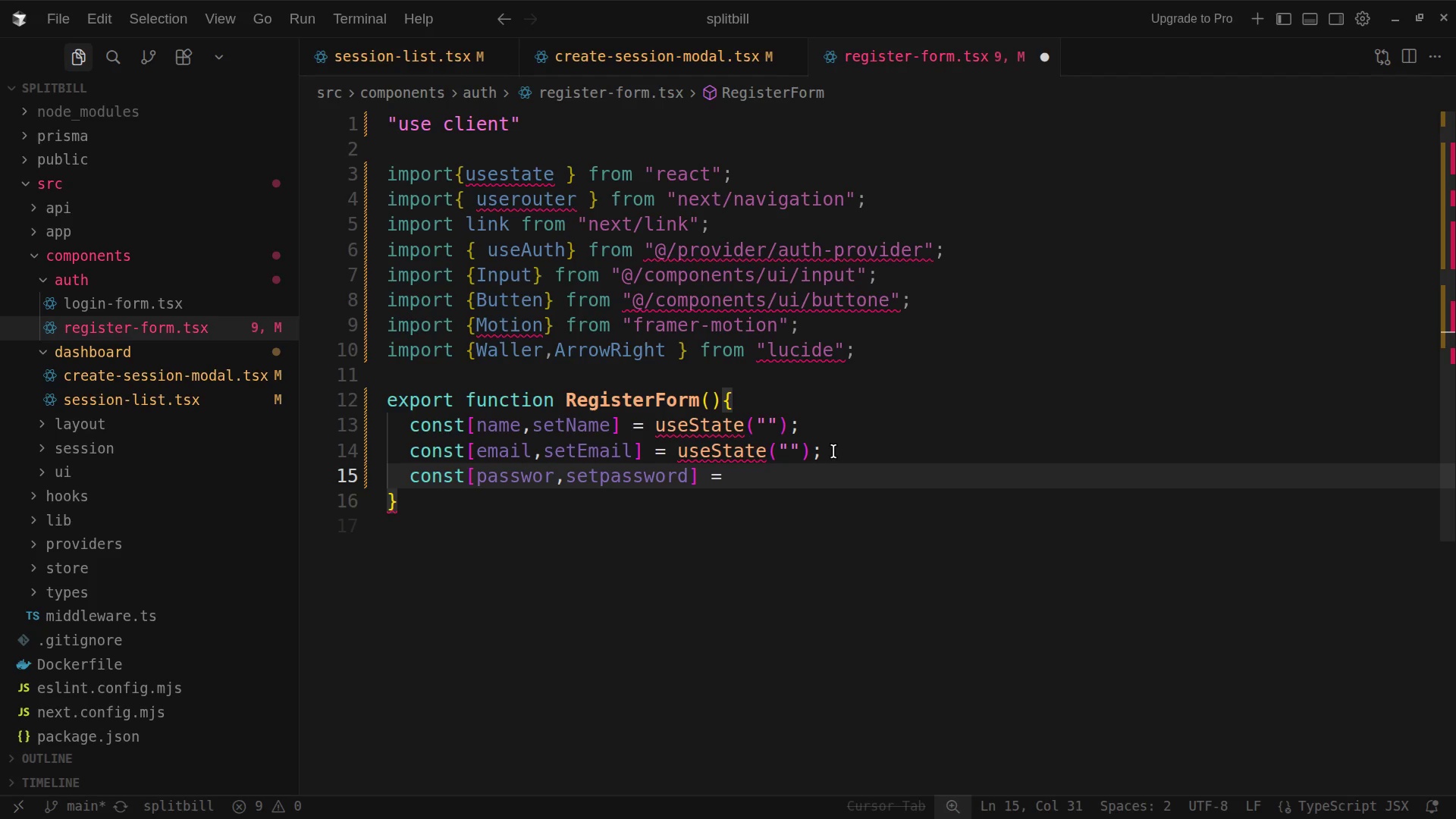 
wait(10.85)
 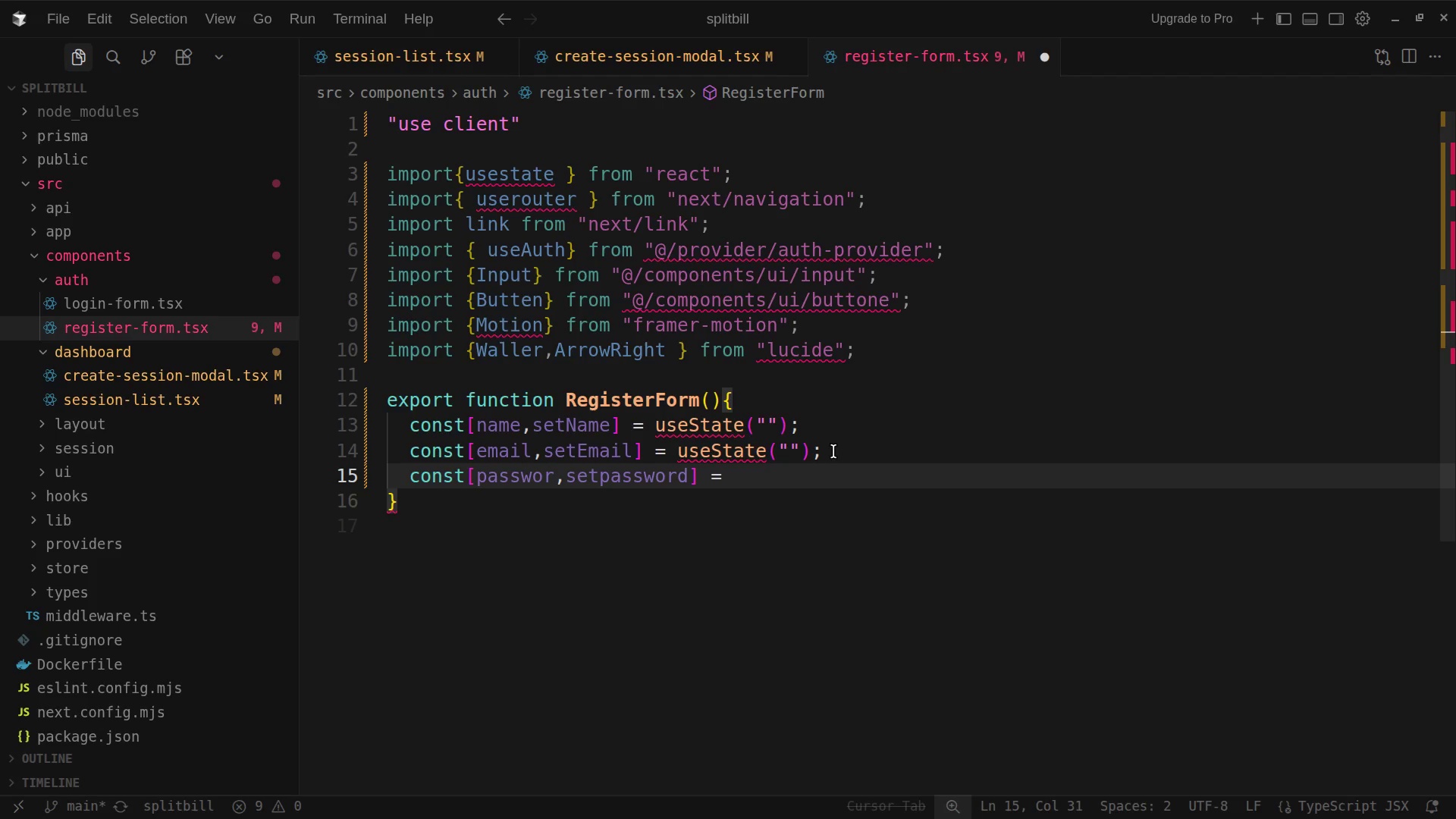 
type(u)
key(Backspace)
type( useState(")
 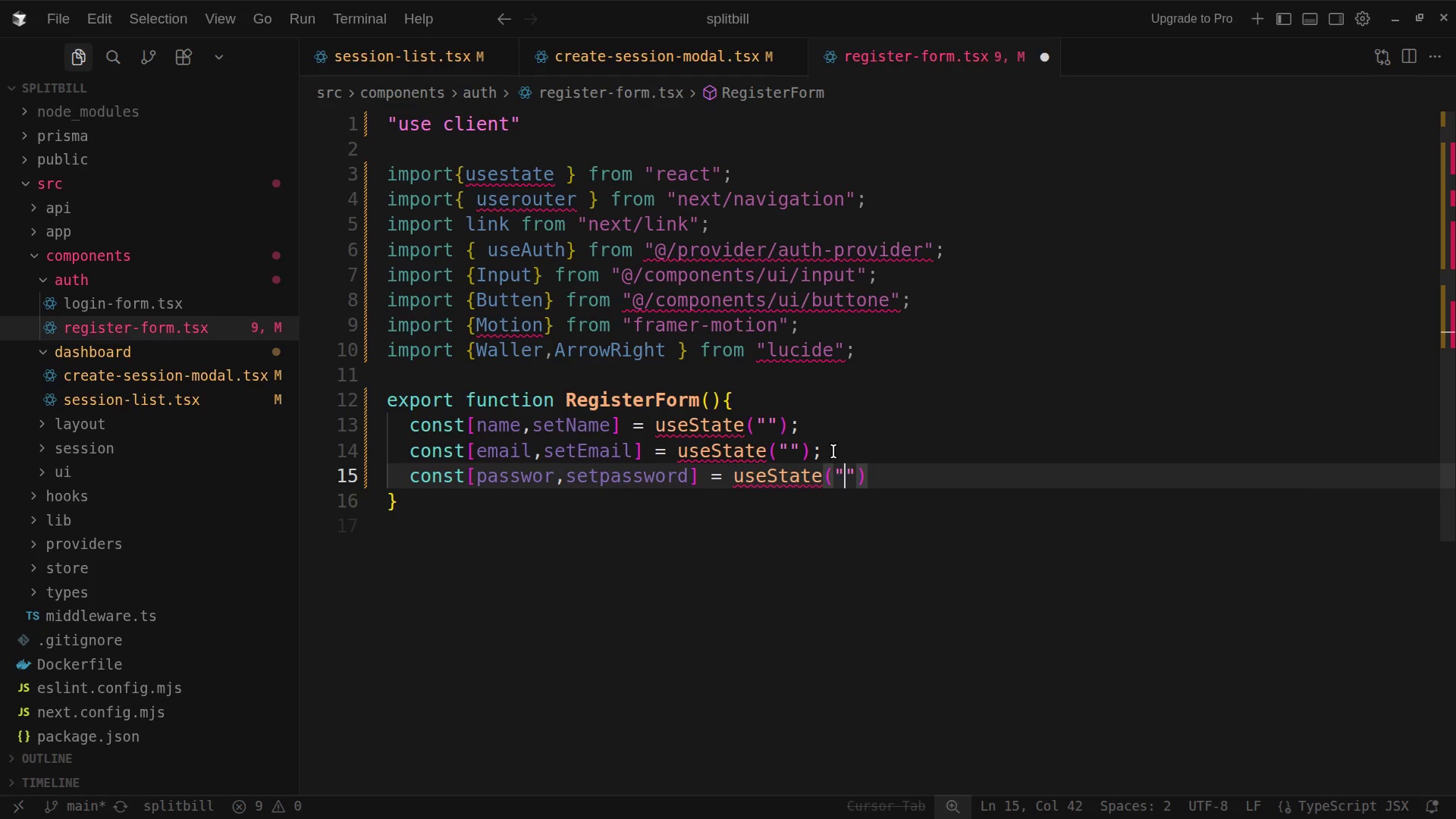 
key(ArrowRight)
 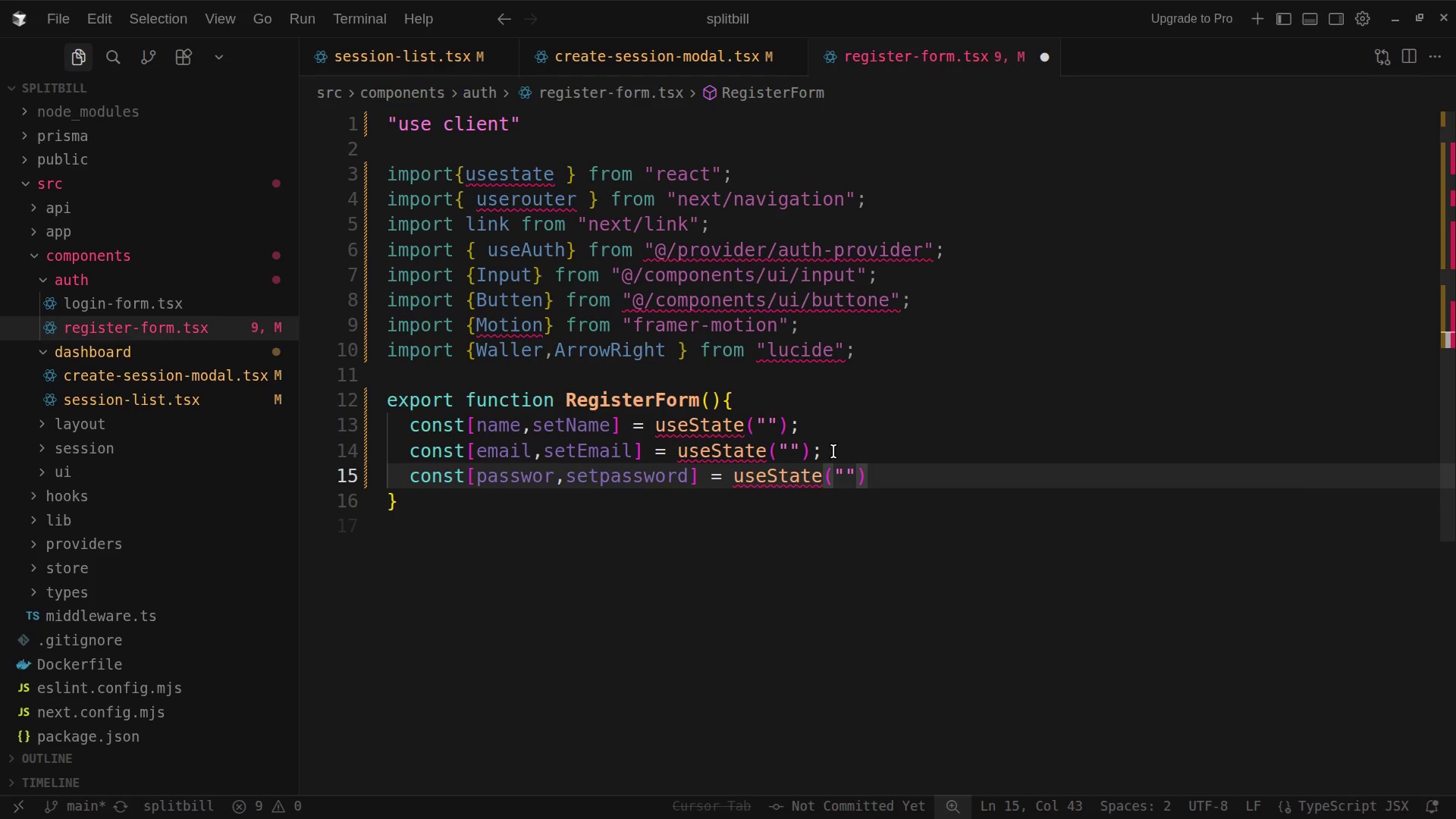 
key(ArrowRight)
 